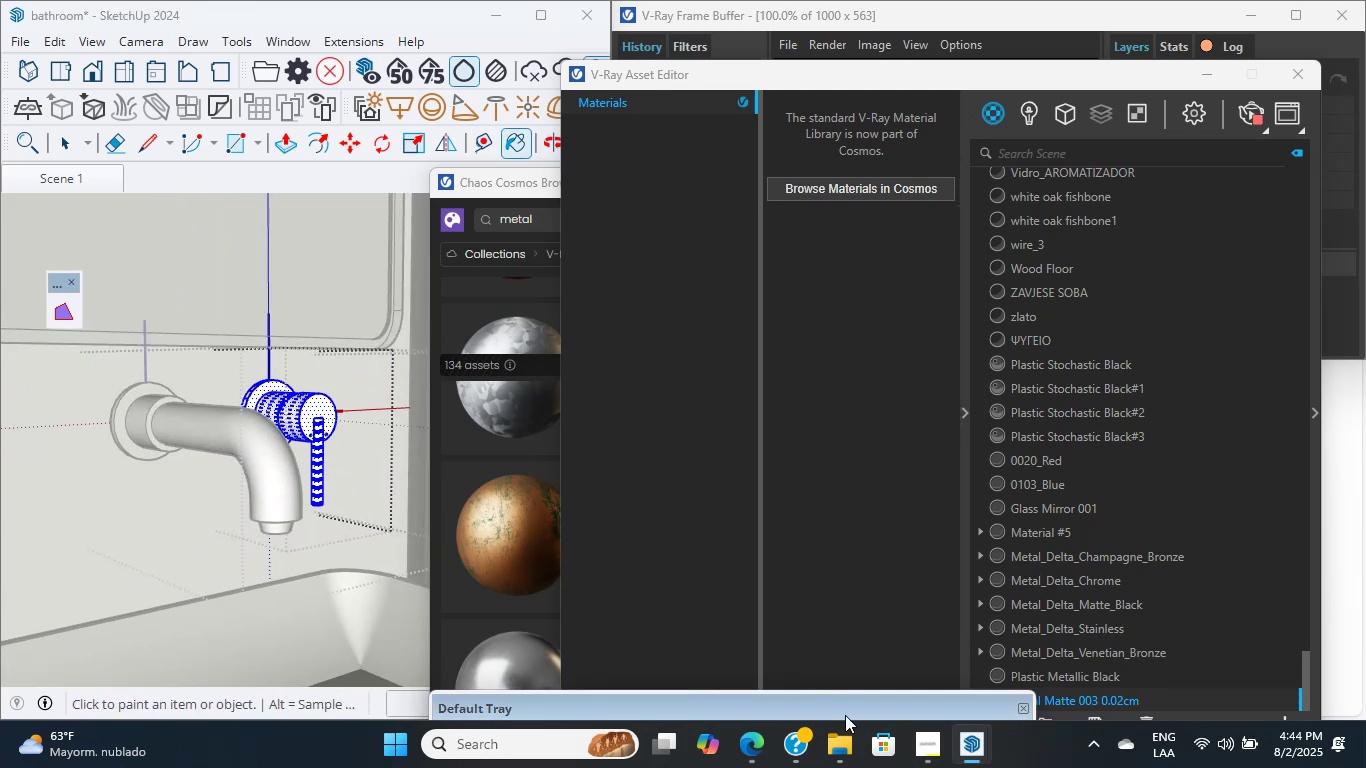 
left_click([919, 738])
 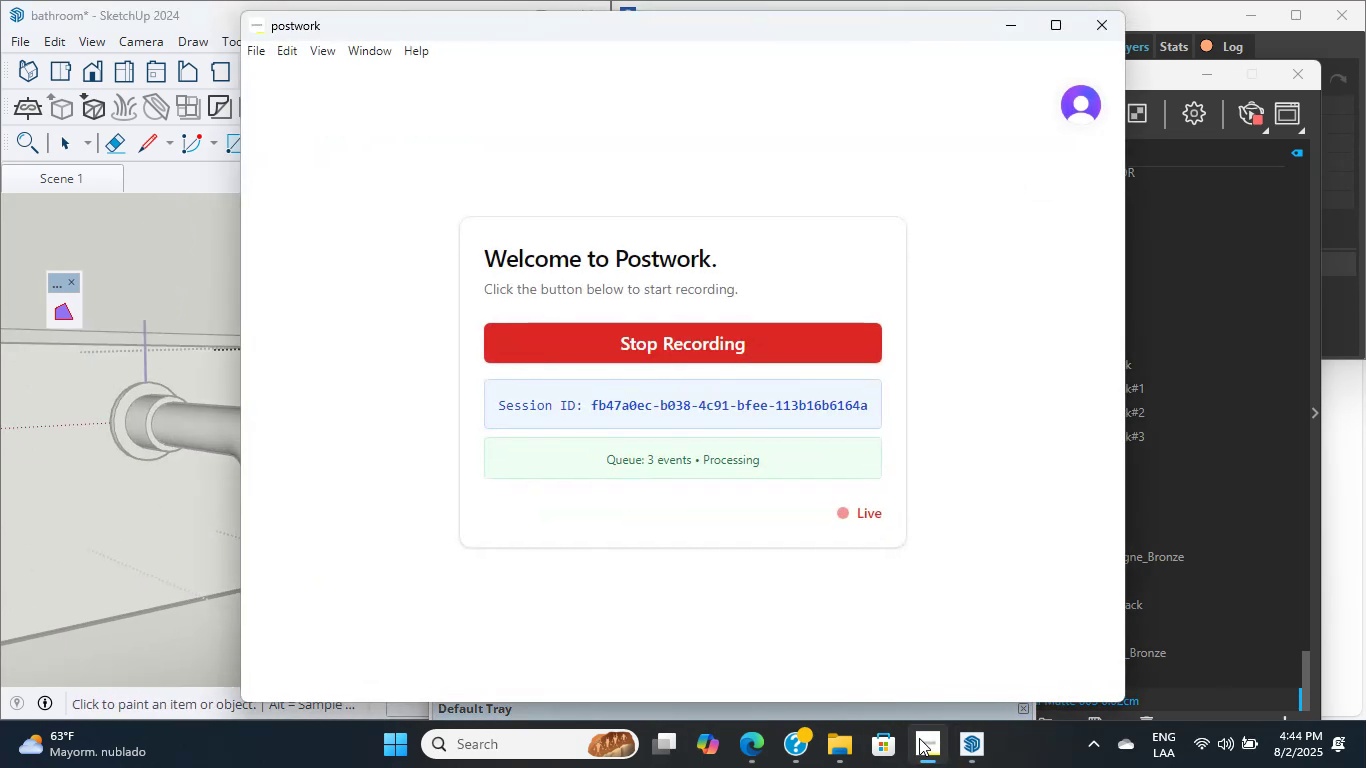 
left_click([919, 738])
 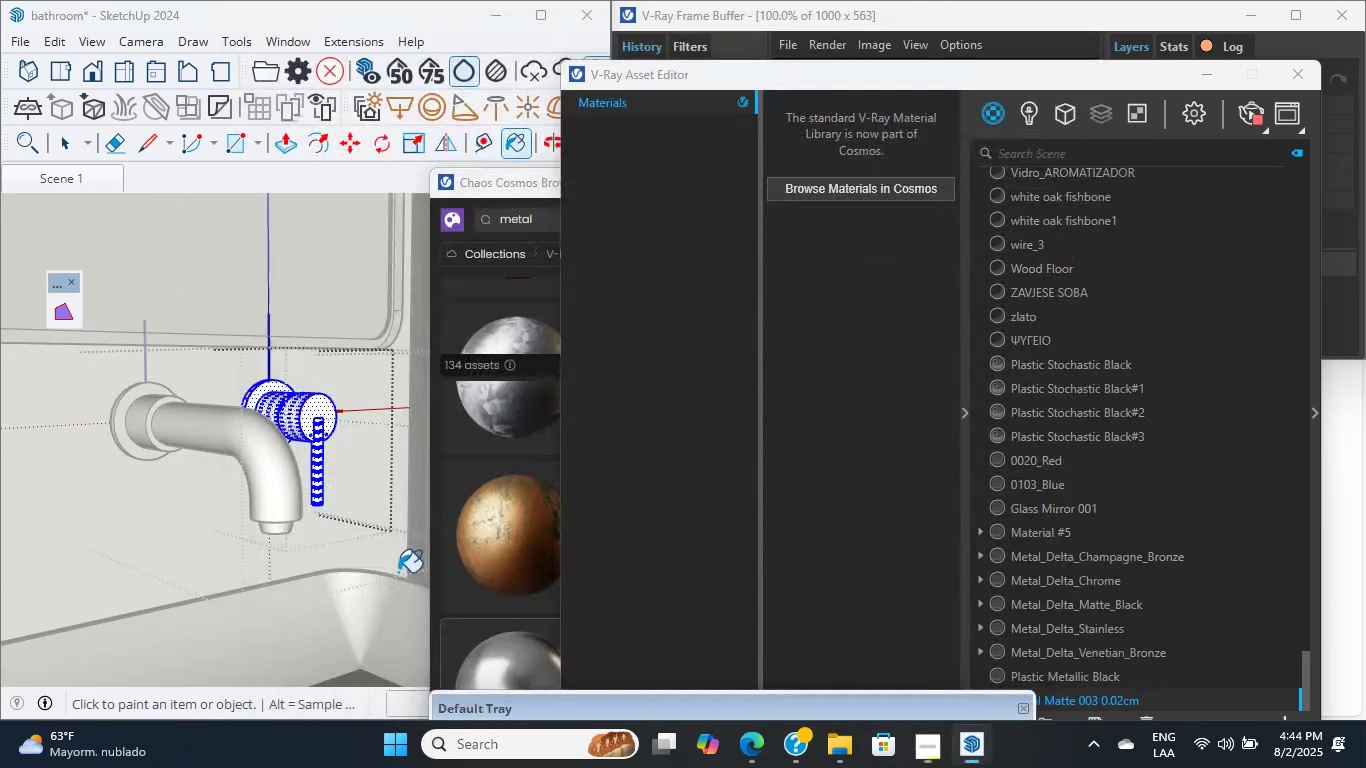 
scroll: coordinate [194, 516], scroll_direction: down, amount: 30.0
 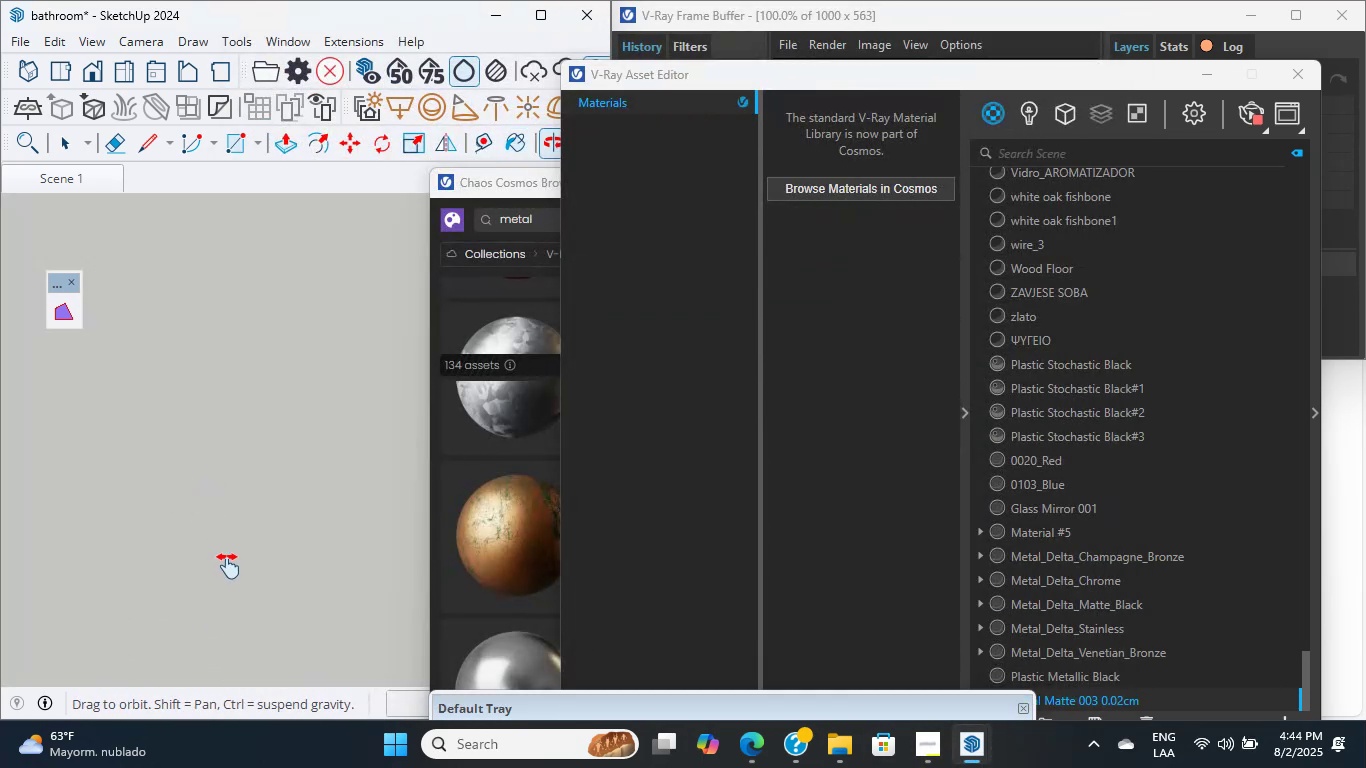 
hold_key(key=ShiftLeft, duration=1.35)
 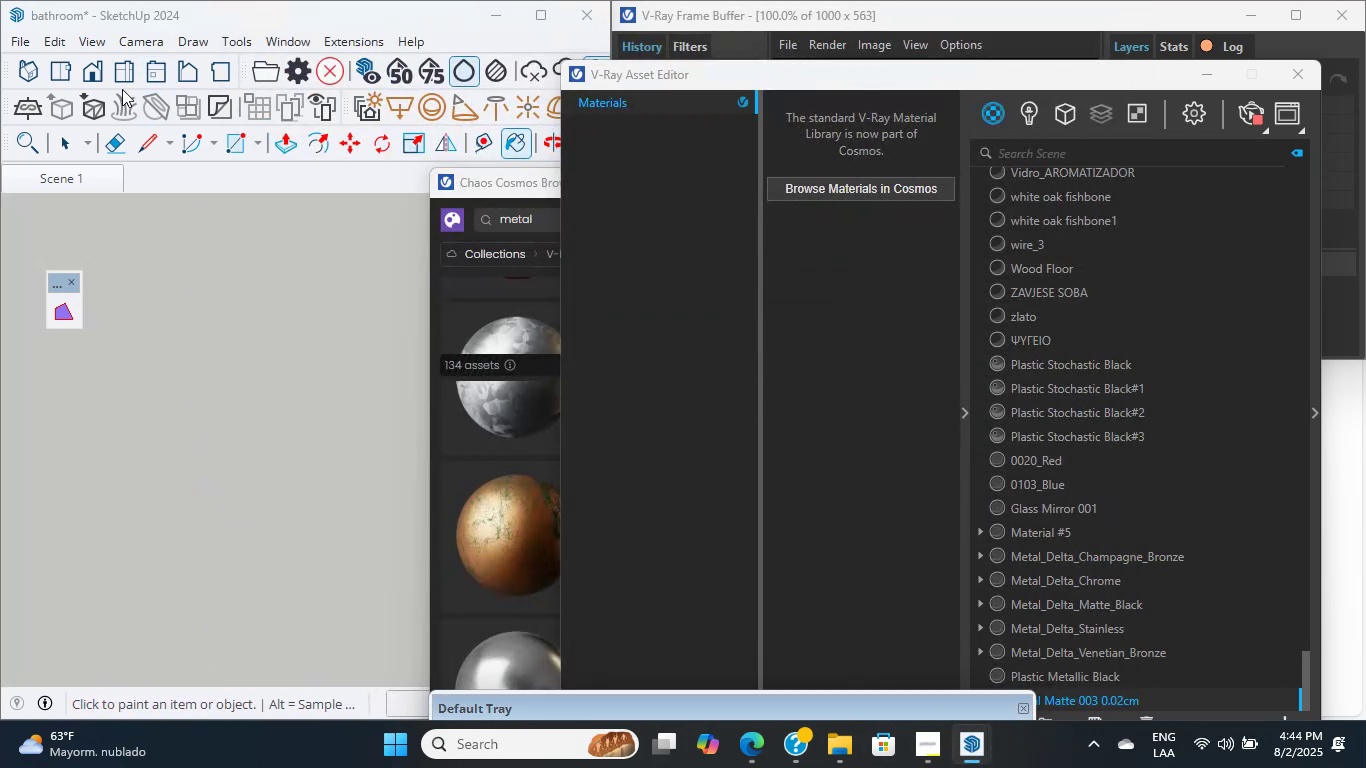 
left_click([120, 65])
 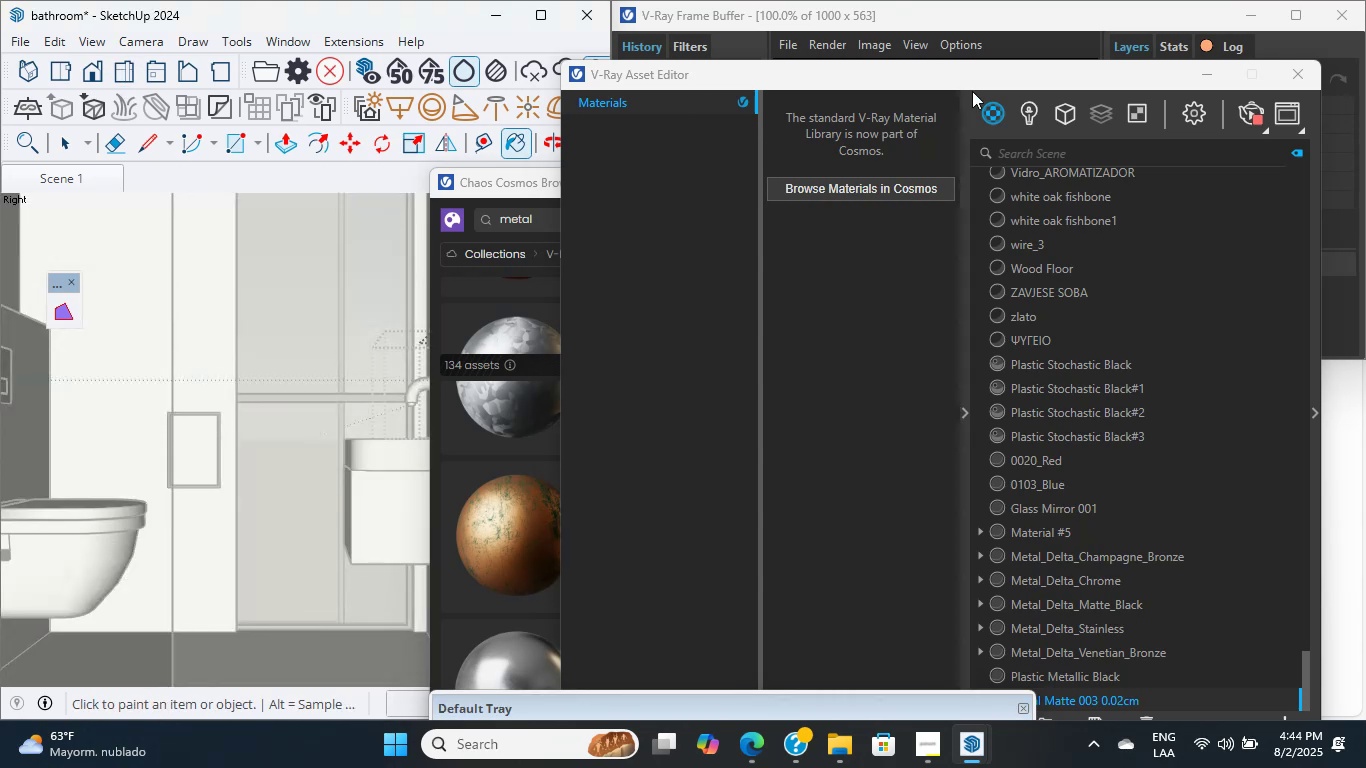 
left_click_drag(start_coordinate=[924, 76], to_coordinate=[986, 462])
 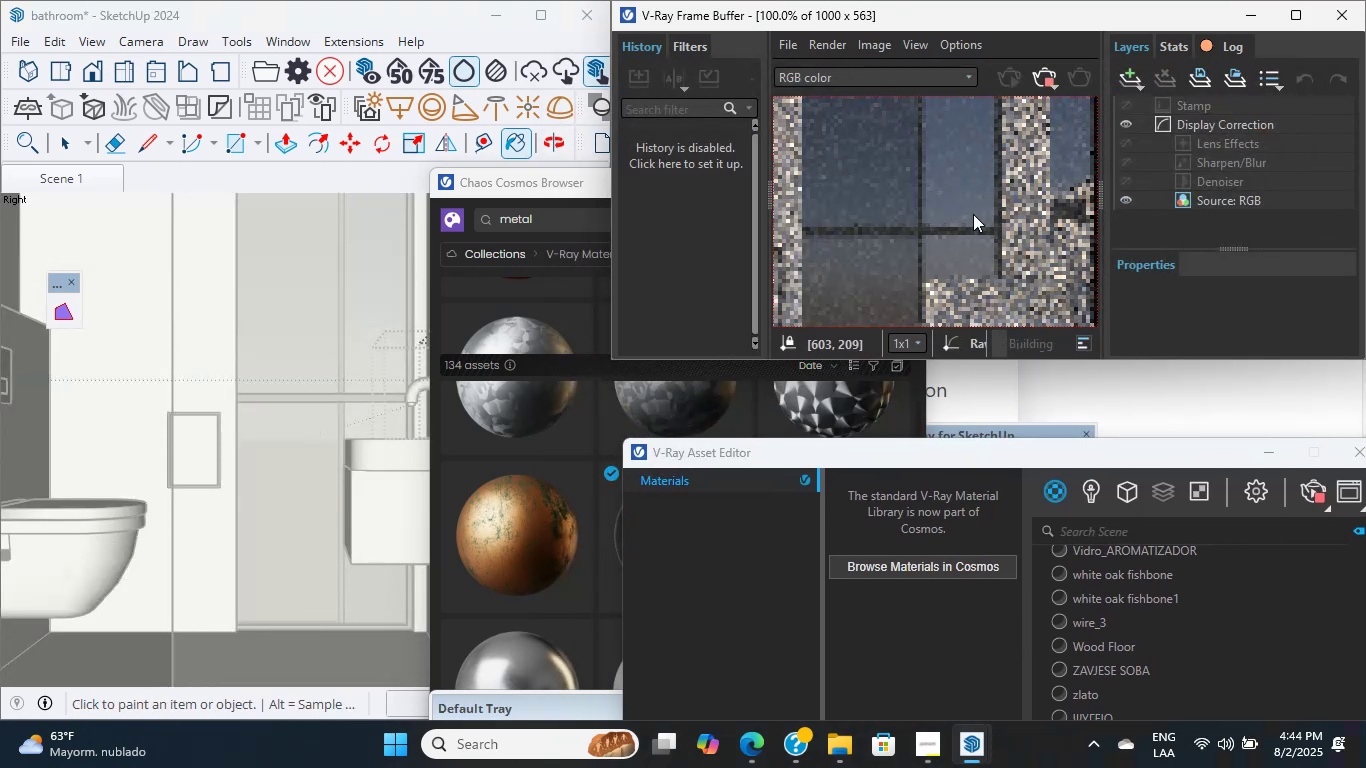 
double_click([954, 223])
 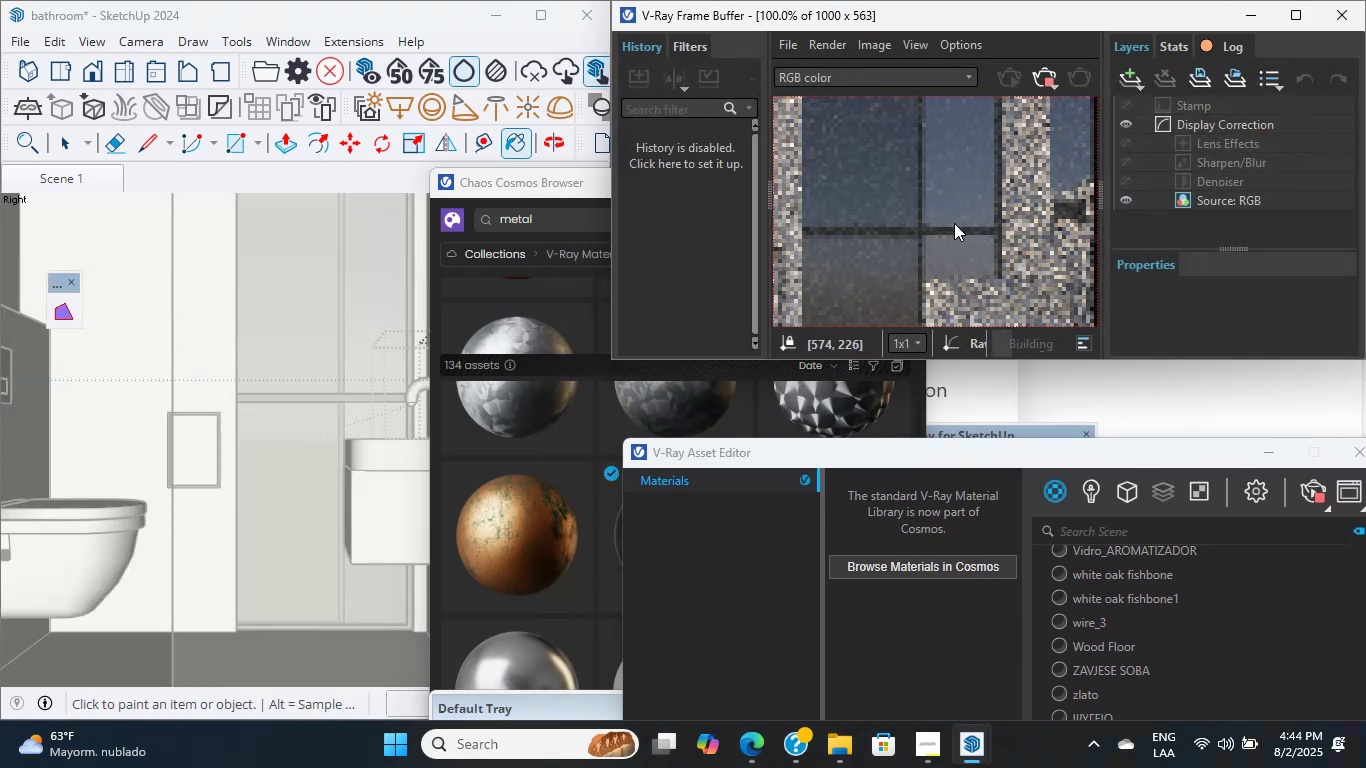 
triple_click([954, 223])
 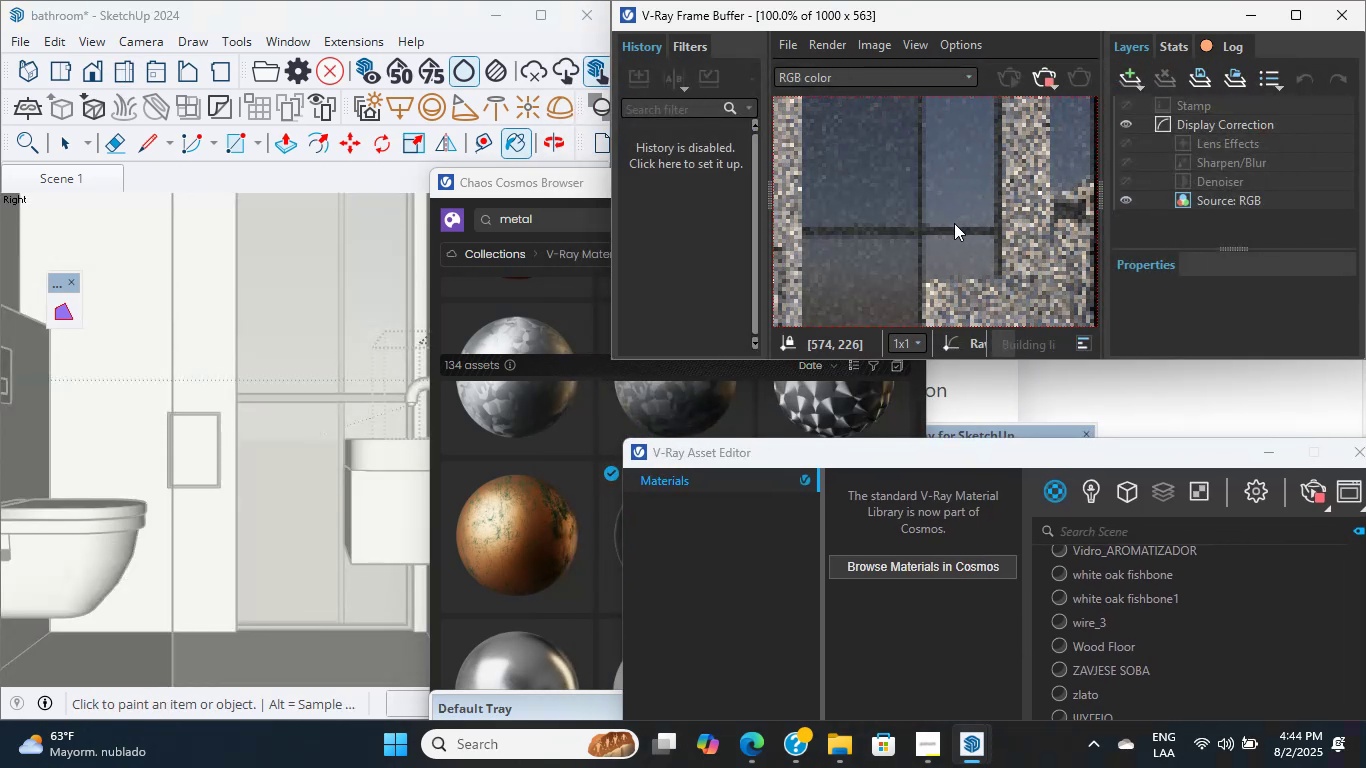 
triple_click([954, 223])
 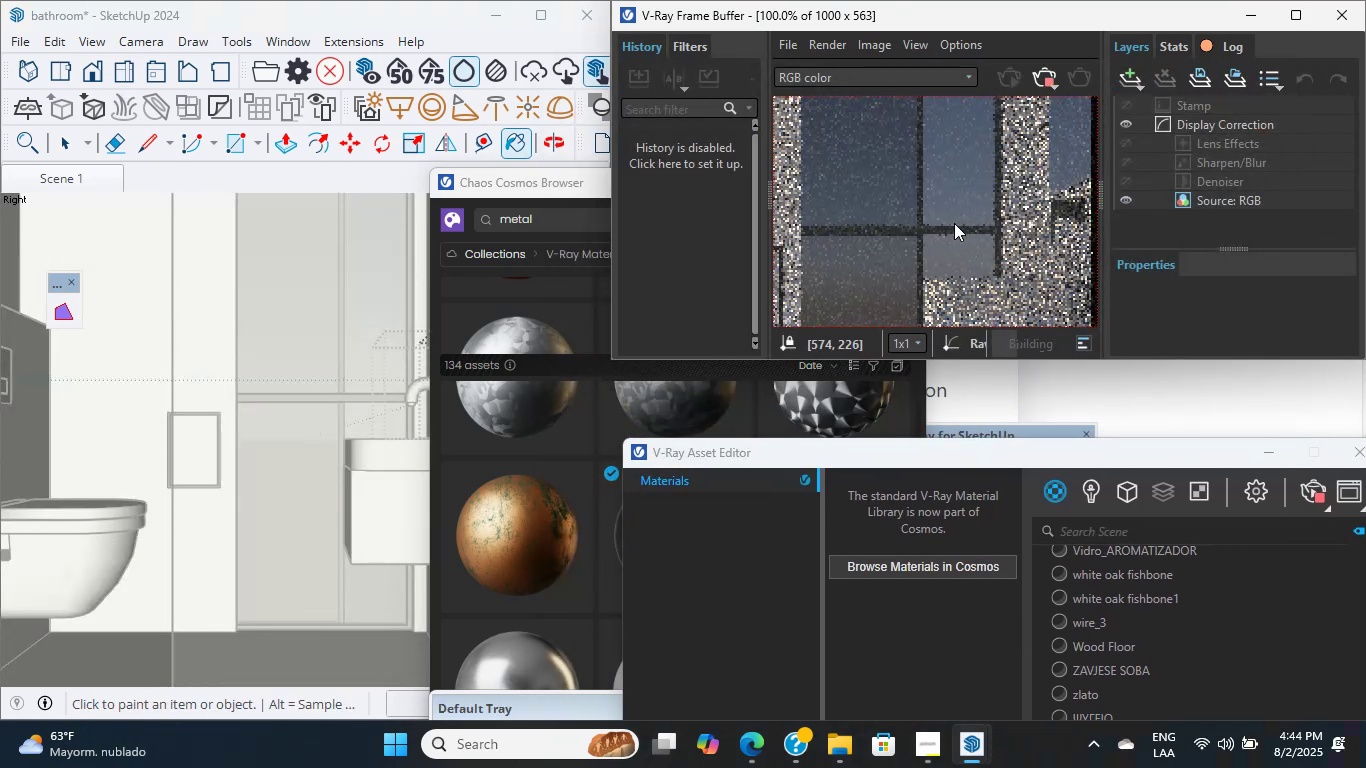 
triple_click([954, 223])
 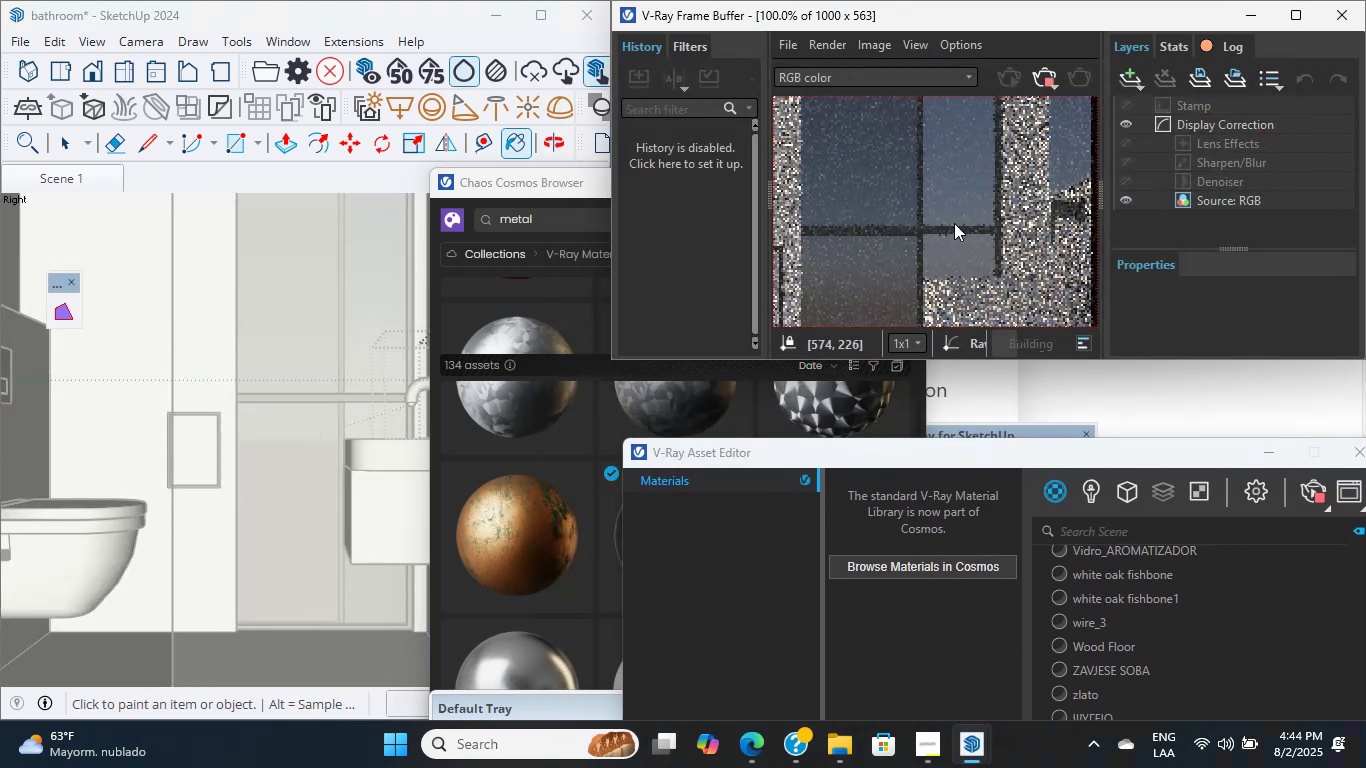 
triple_click([954, 223])
 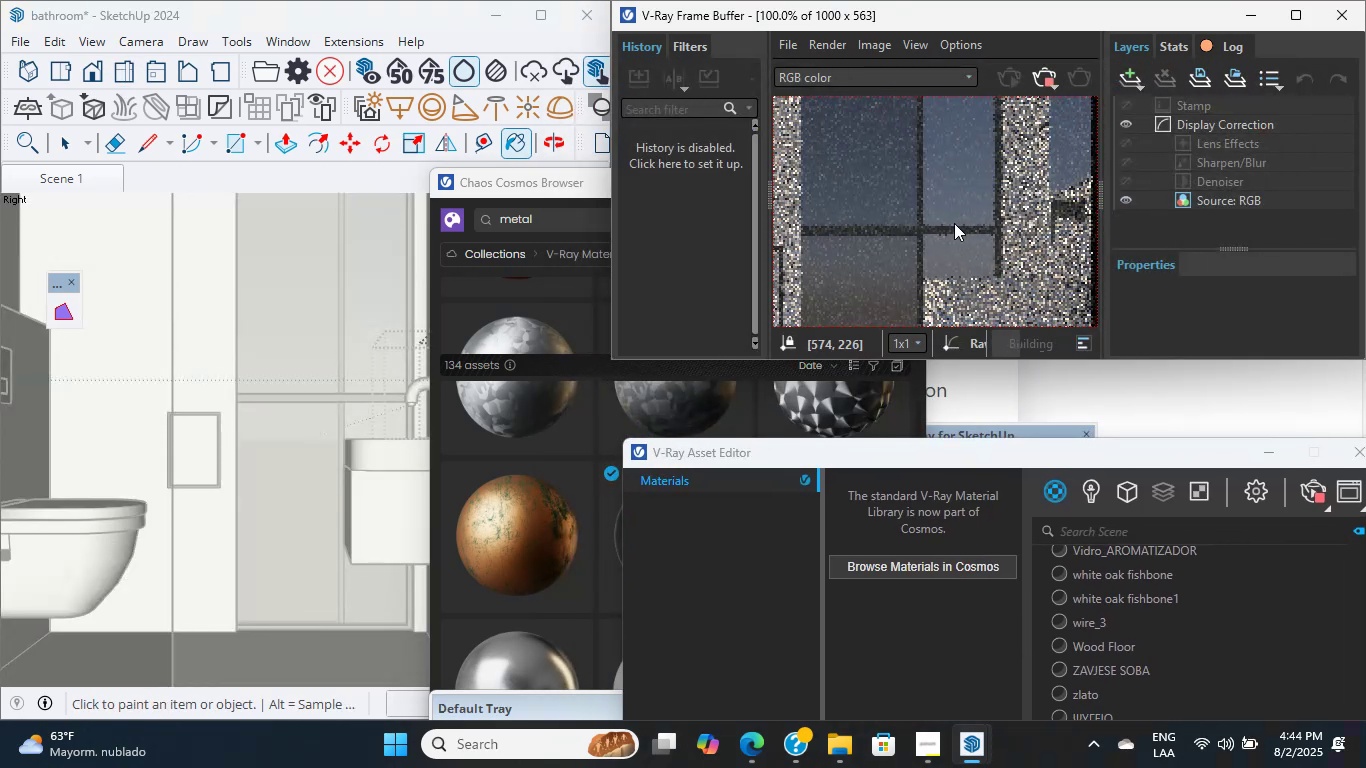 
triple_click([954, 223])
 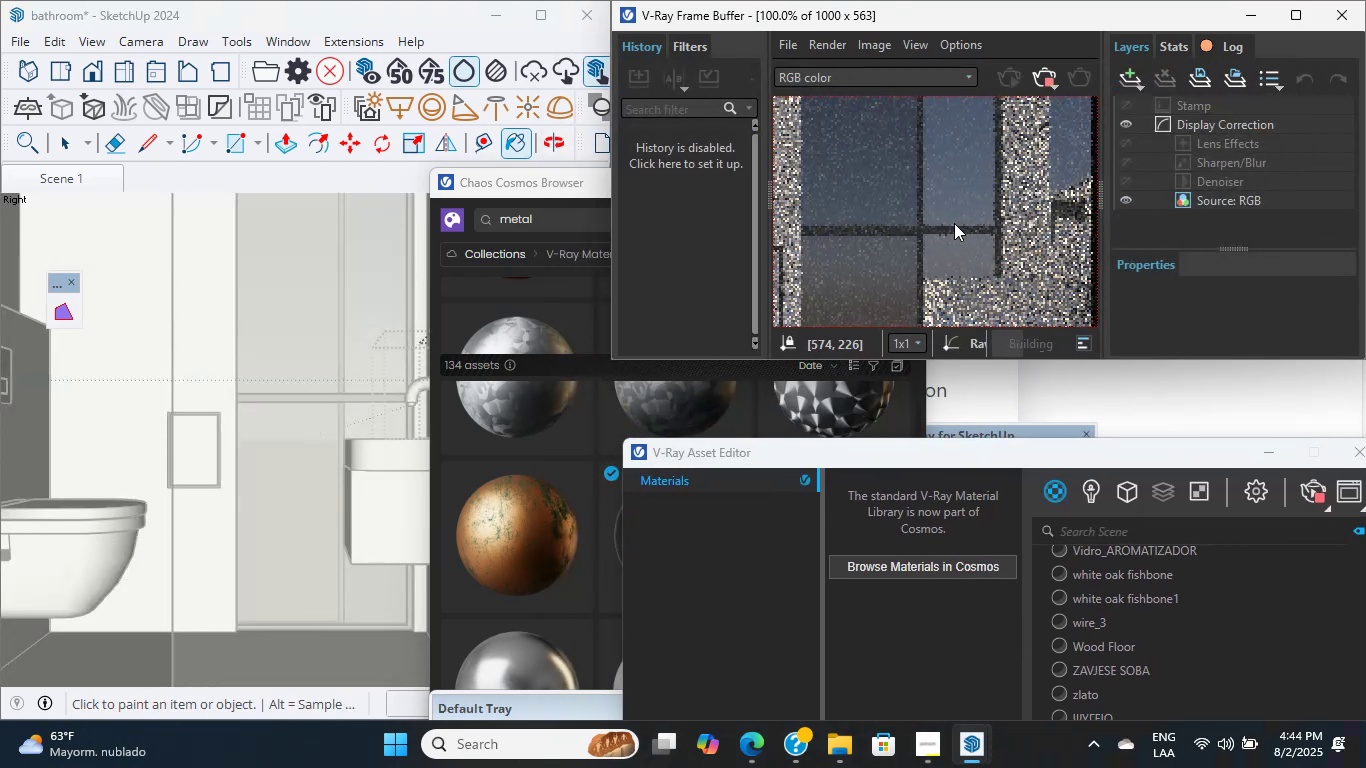 
triple_click([954, 223])
 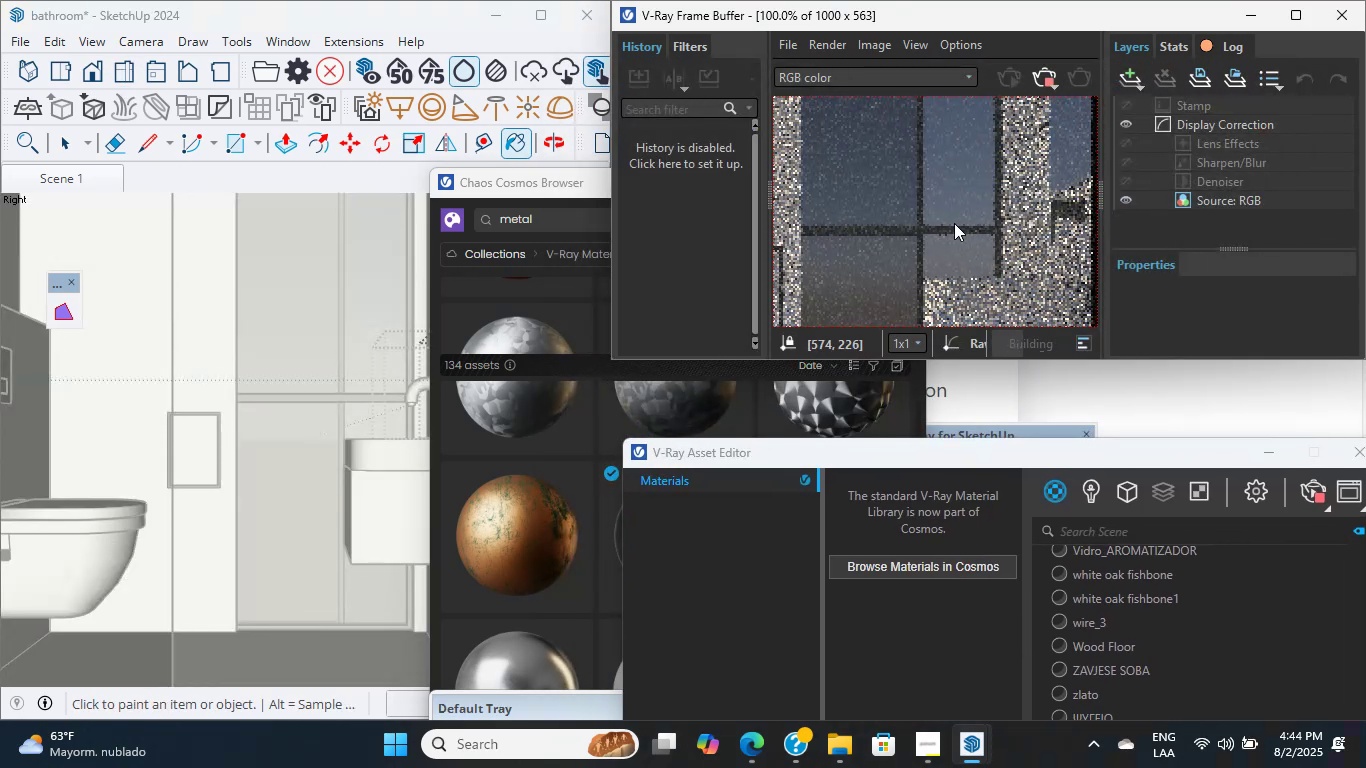 
triple_click([954, 223])
 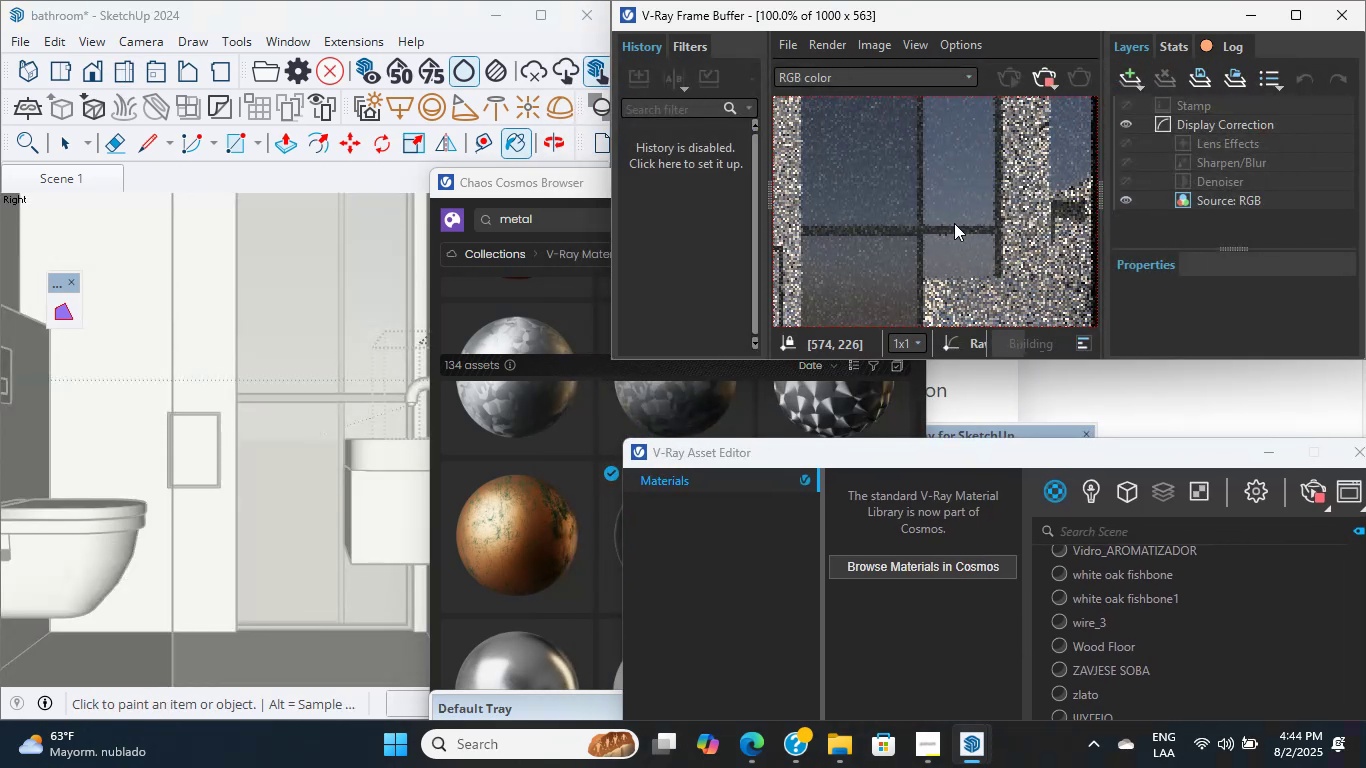 
triple_click([954, 223])
 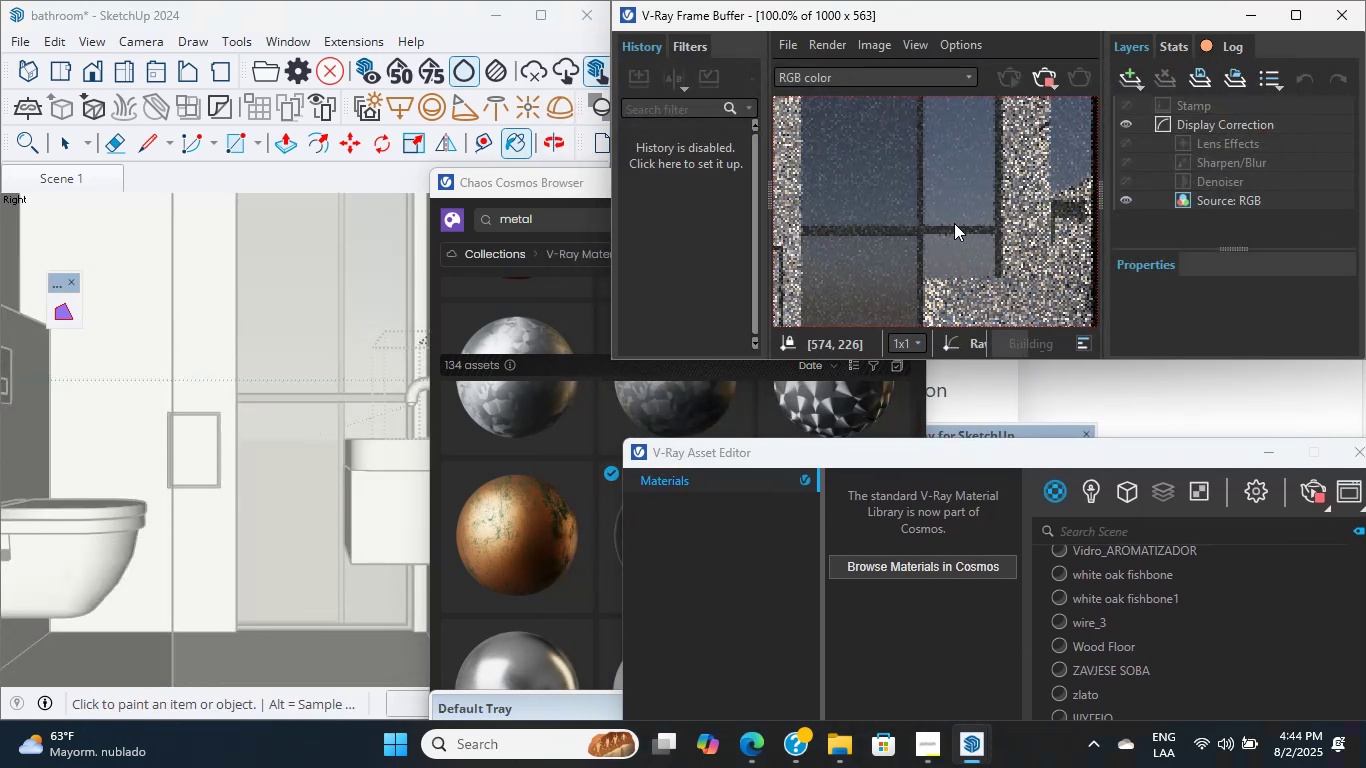 
triple_click([954, 223])
 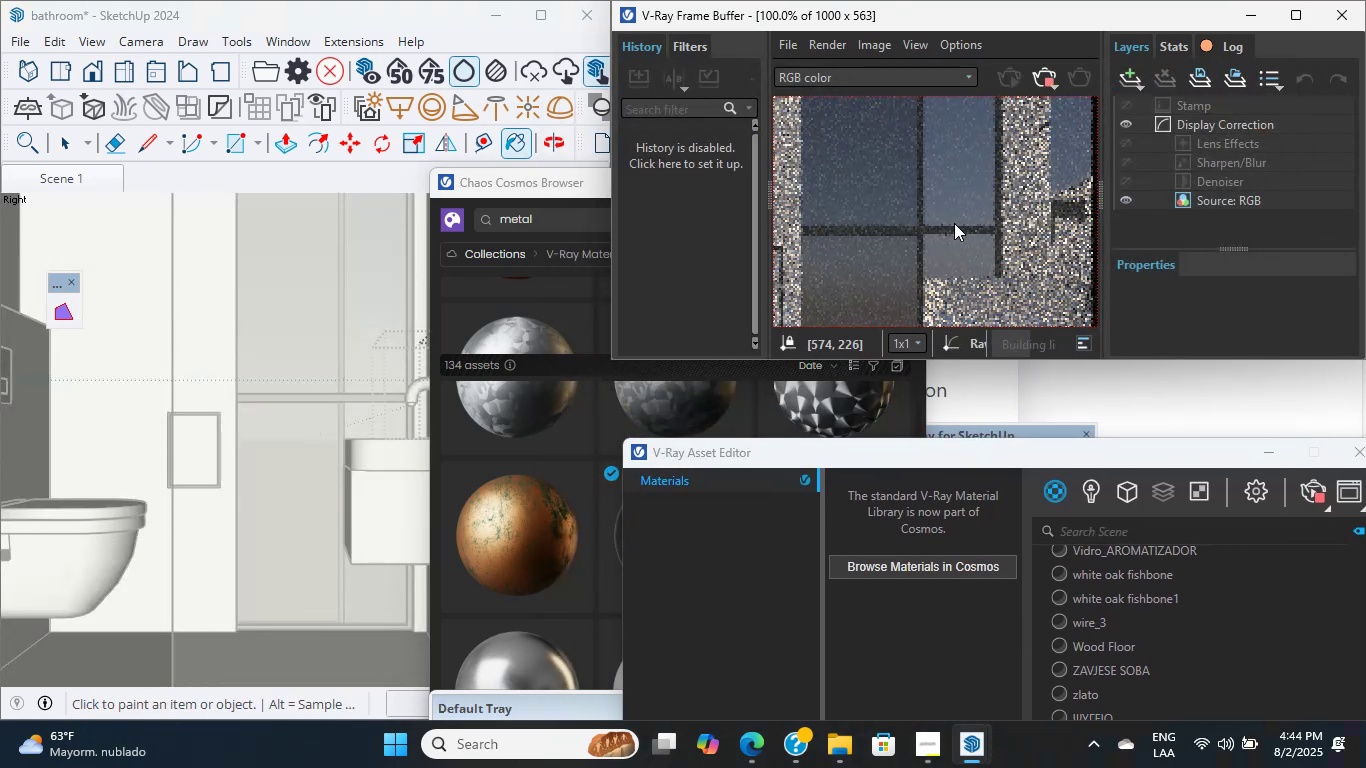 
triple_click([954, 223])
 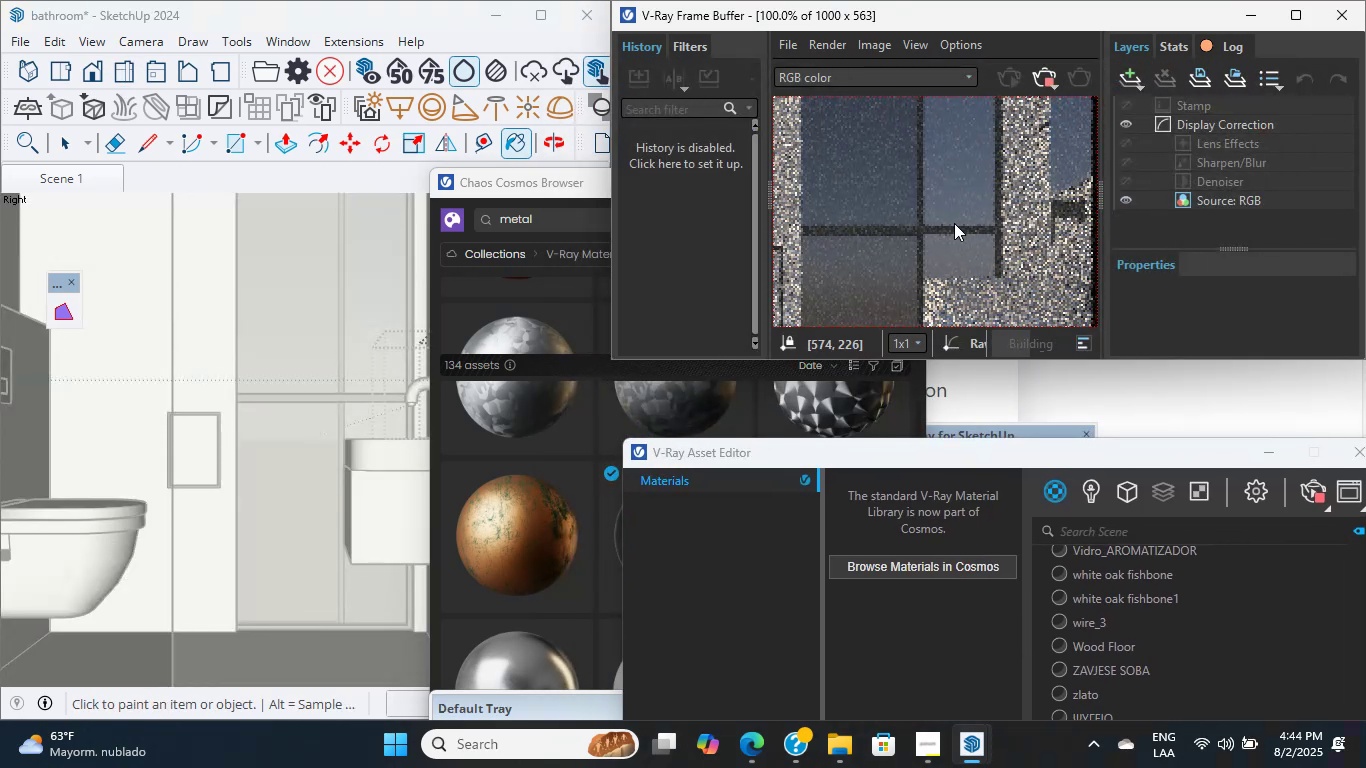 
triple_click([954, 223])
 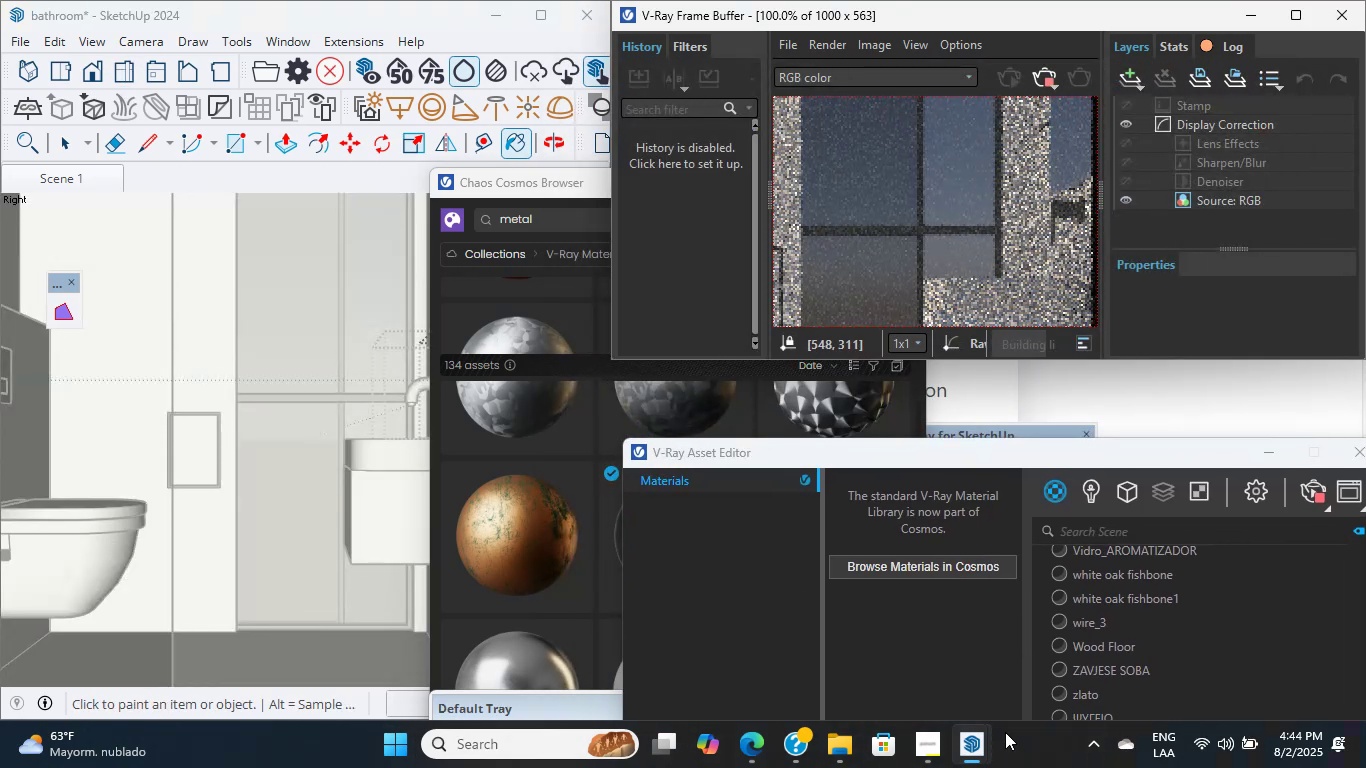 
left_click([921, 749])
 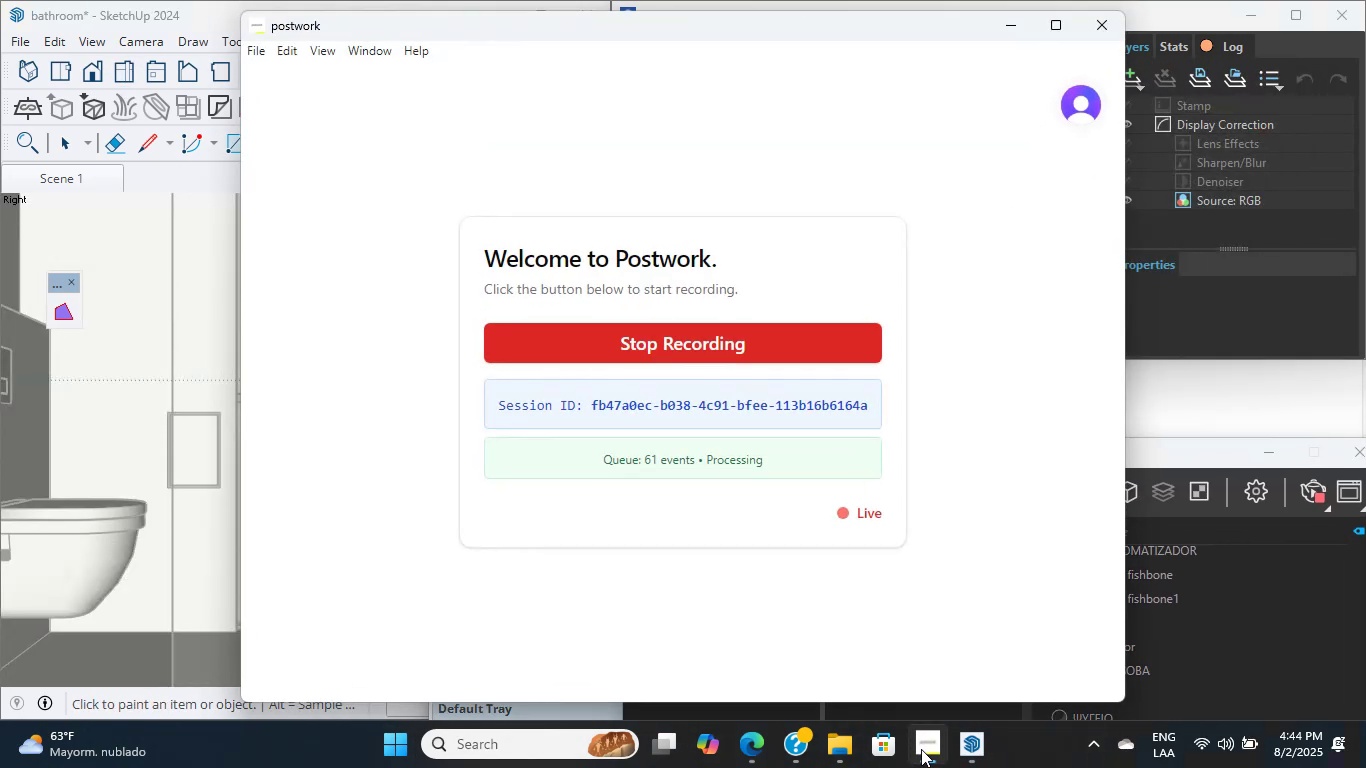 
left_click([921, 749])
 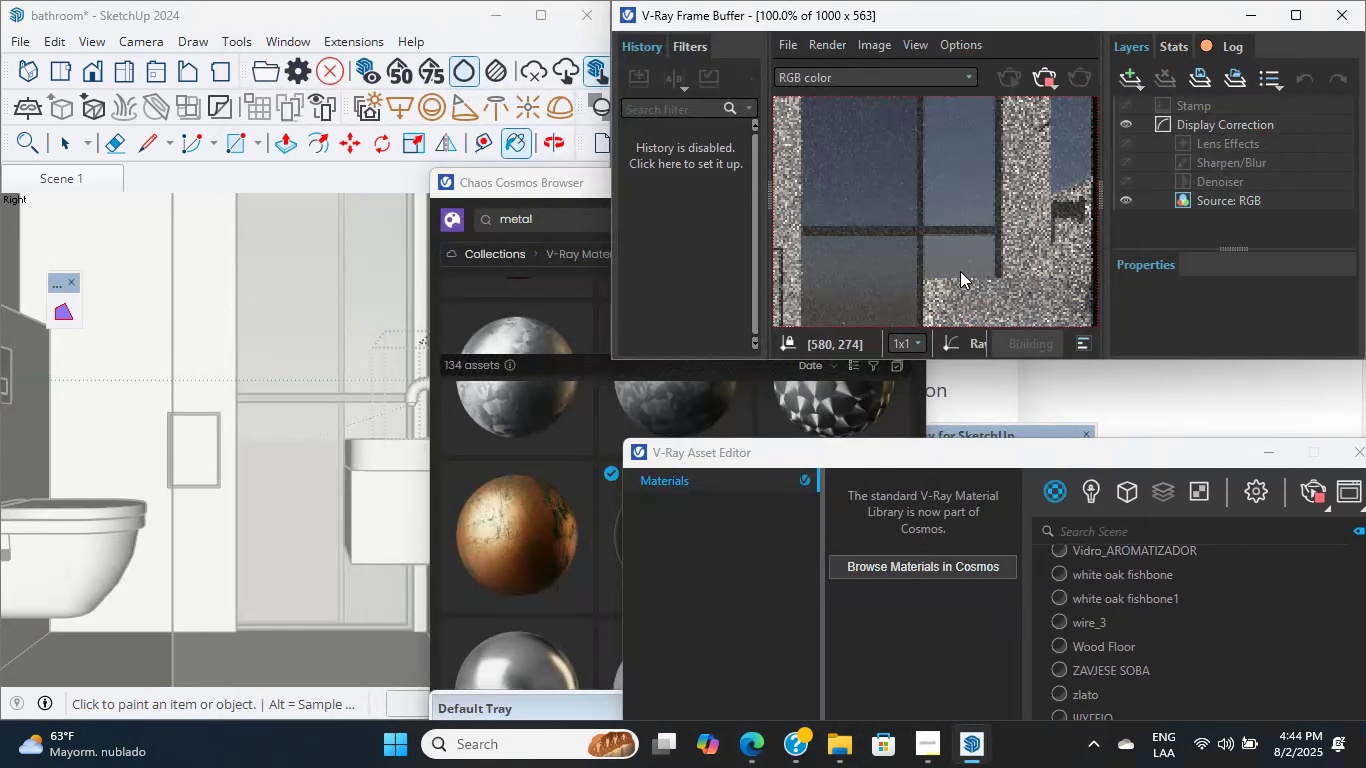 
double_click([959, 271])
 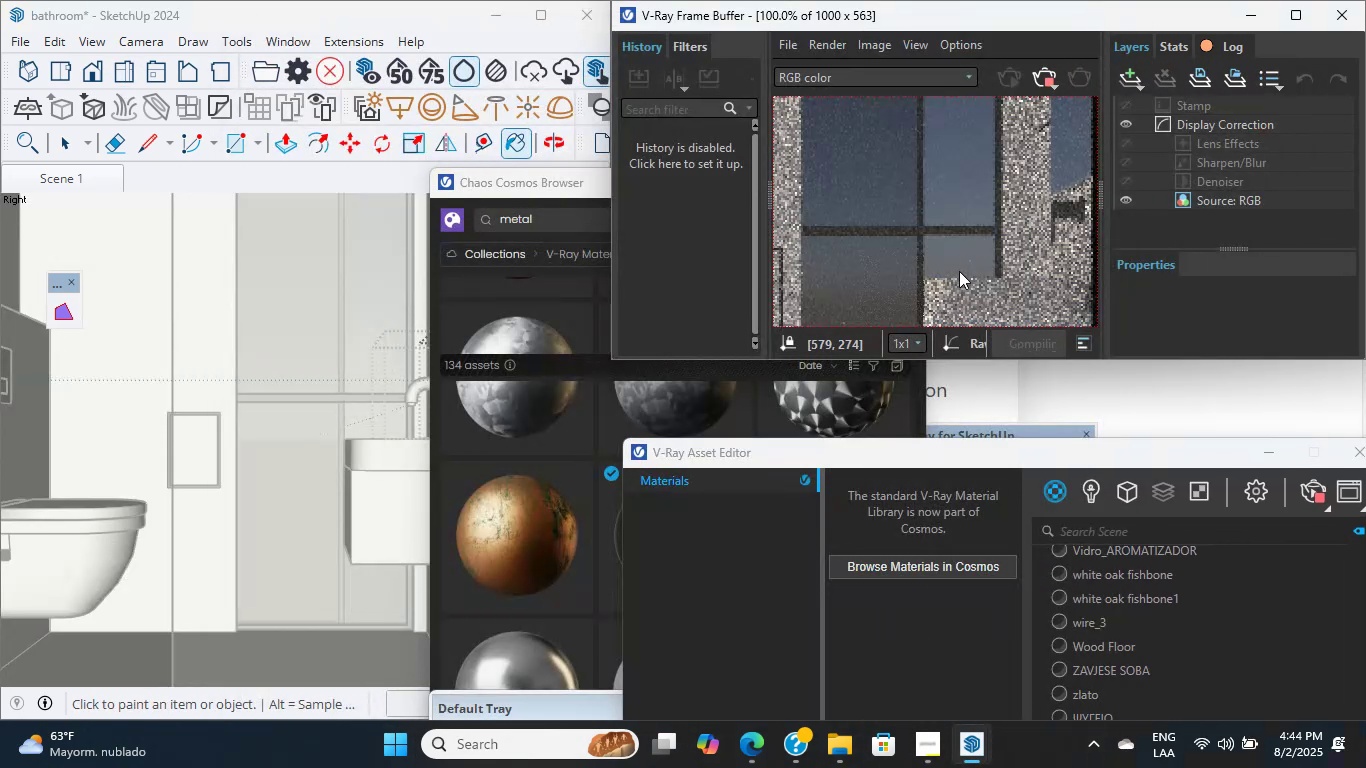 
triple_click([959, 271])
 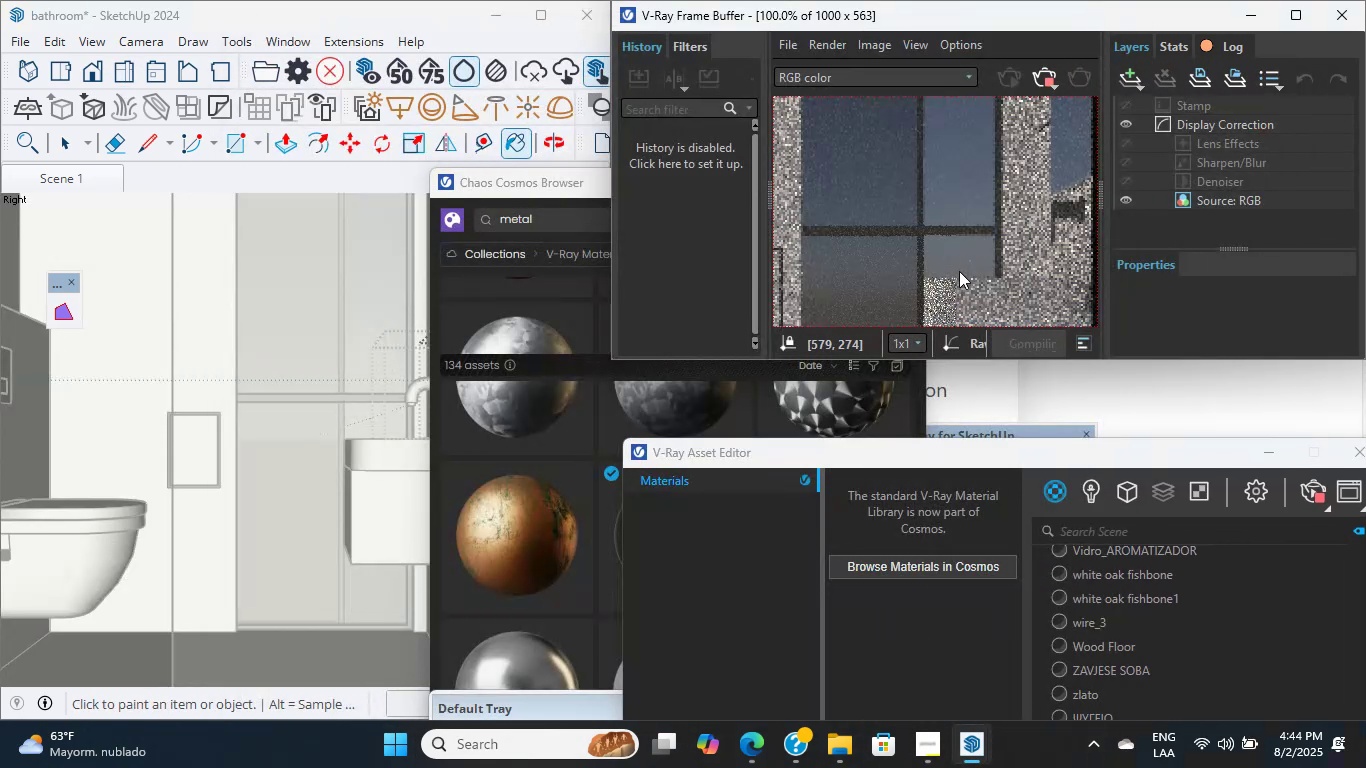 
triple_click([959, 271])
 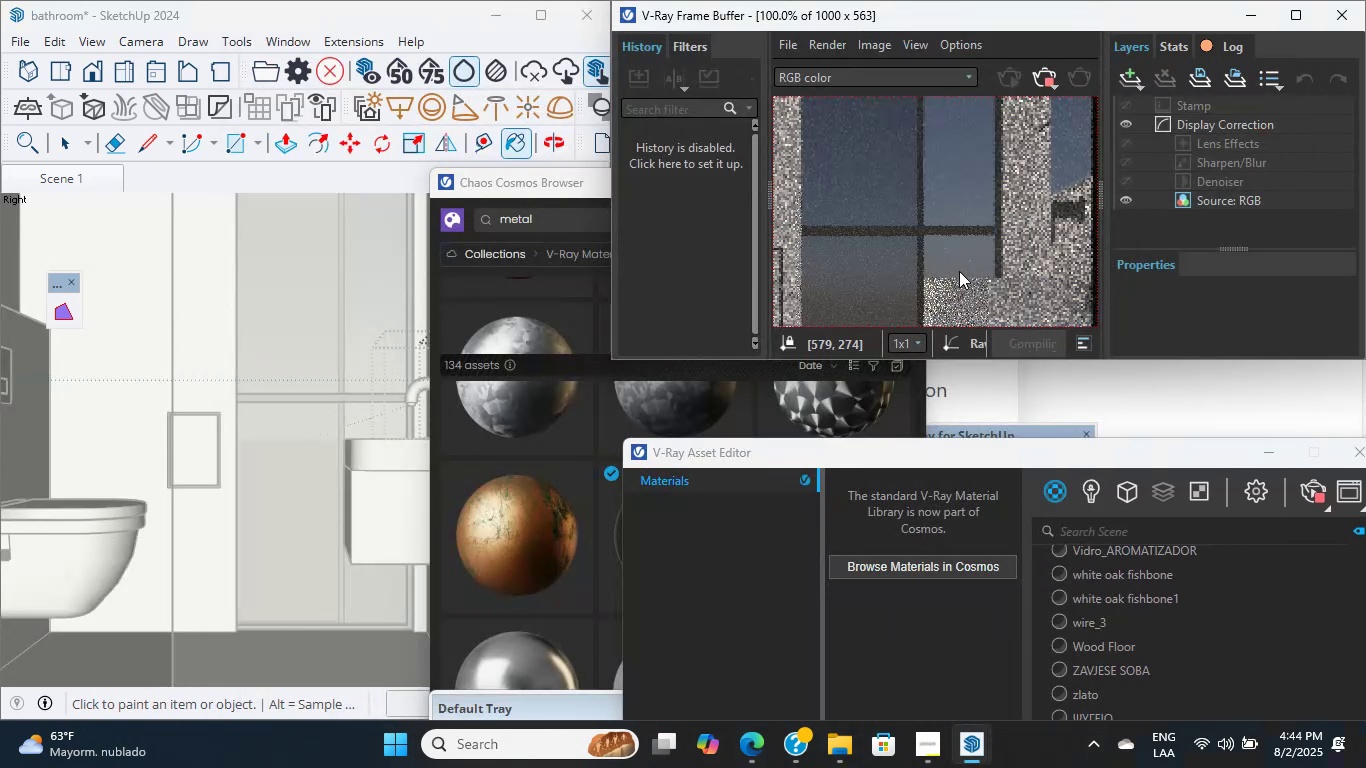 
triple_click([959, 271])
 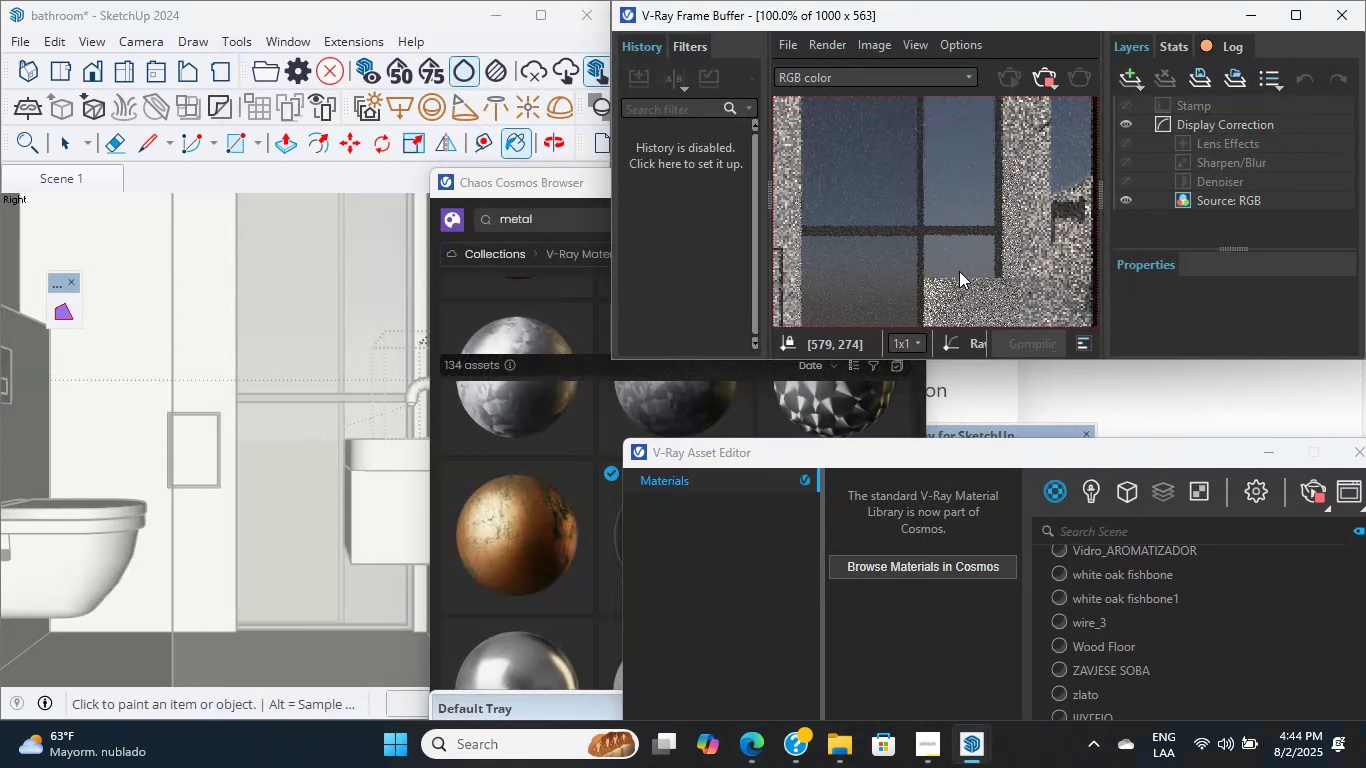 
triple_click([959, 271])
 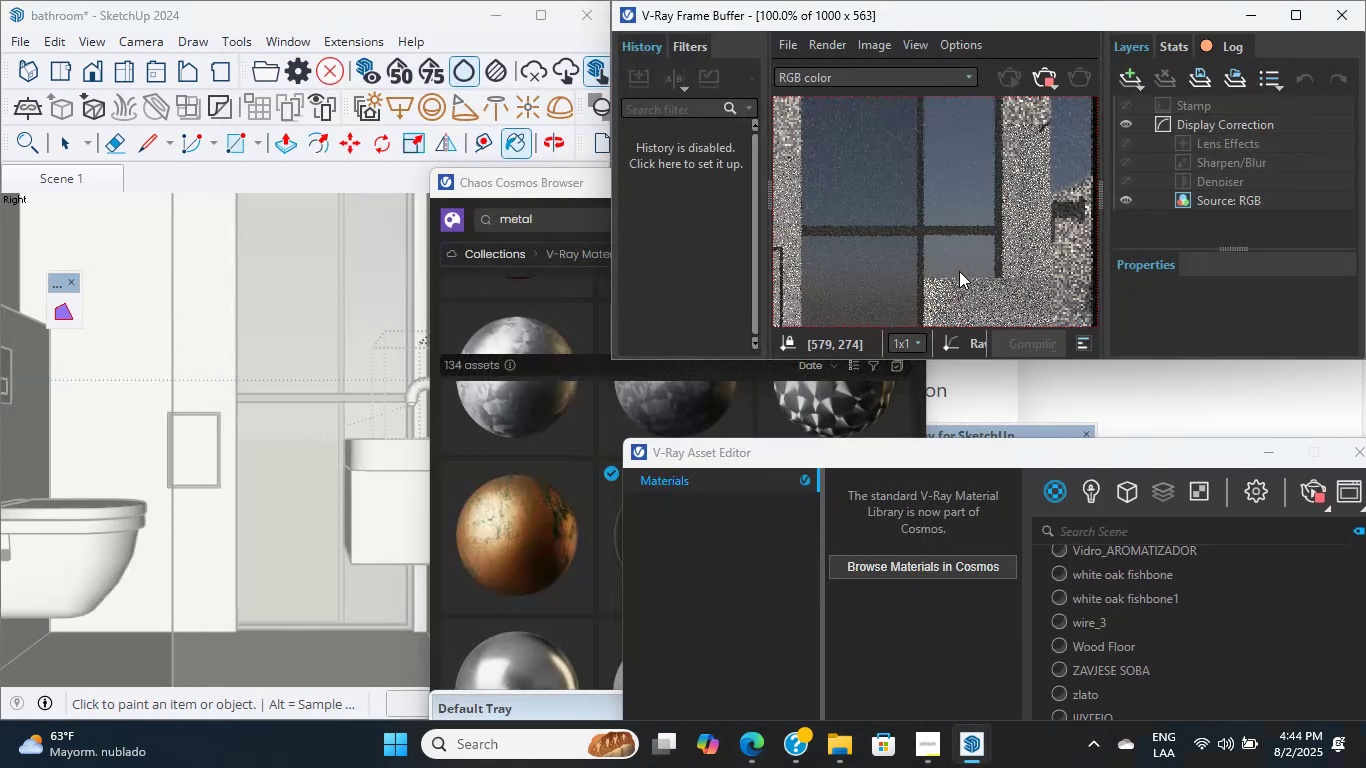 
triple_click([959, 271])
 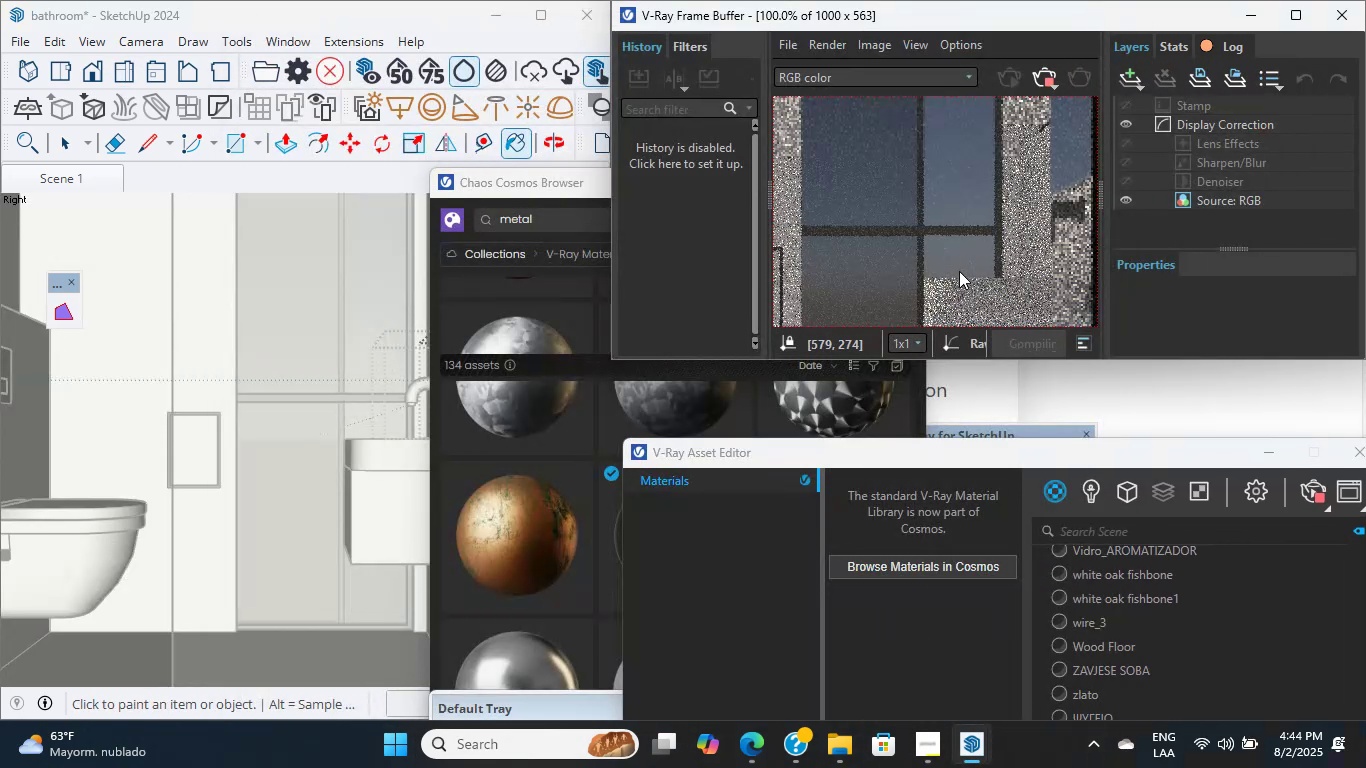 
triple_click([959, 271])
 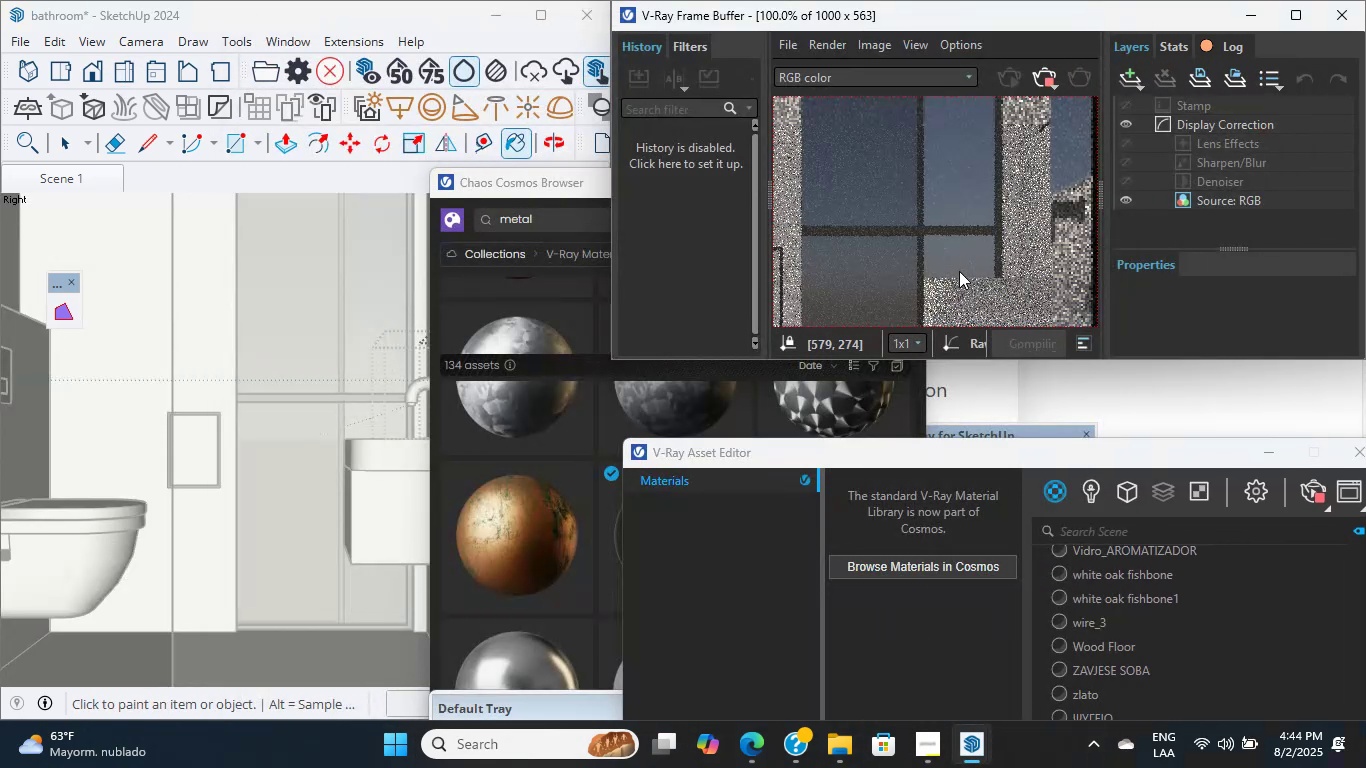 
triple_click([959, 271])
 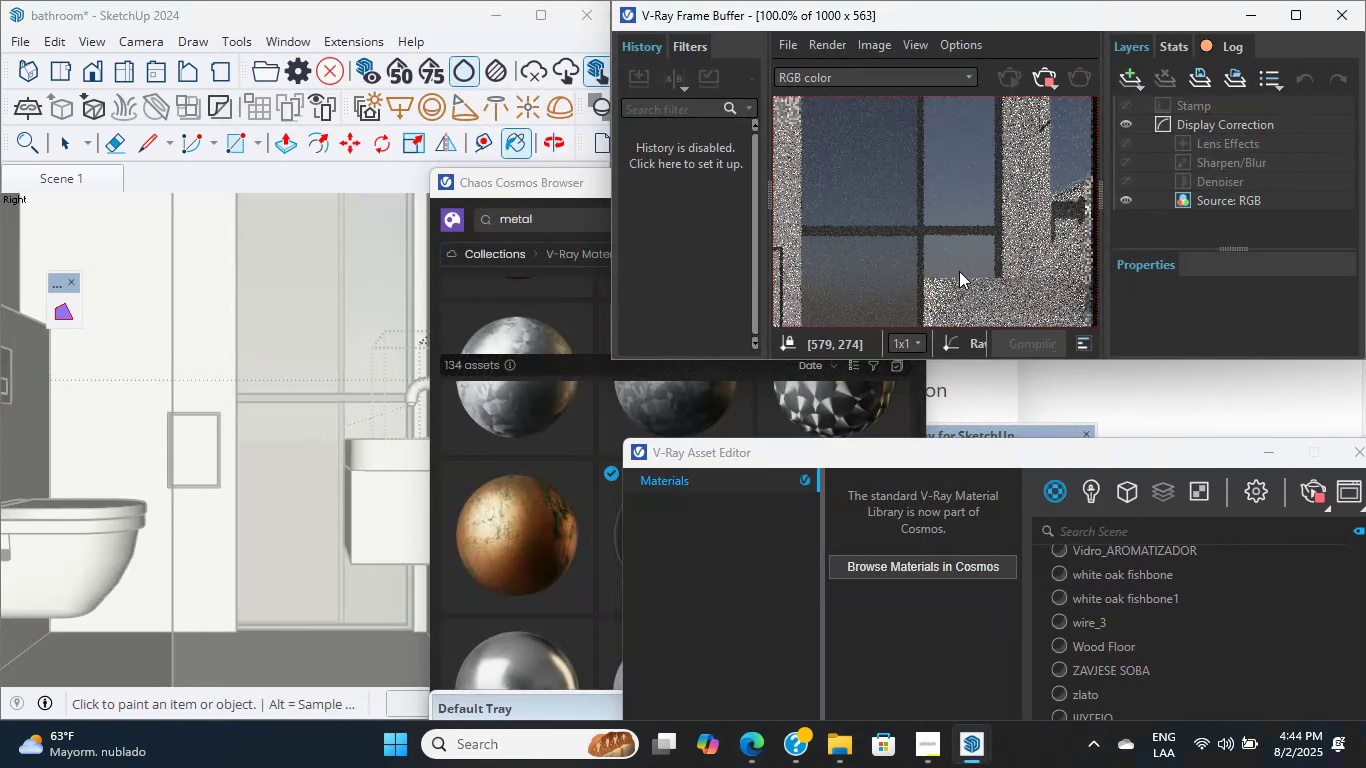 
triple_click([959, 271])
 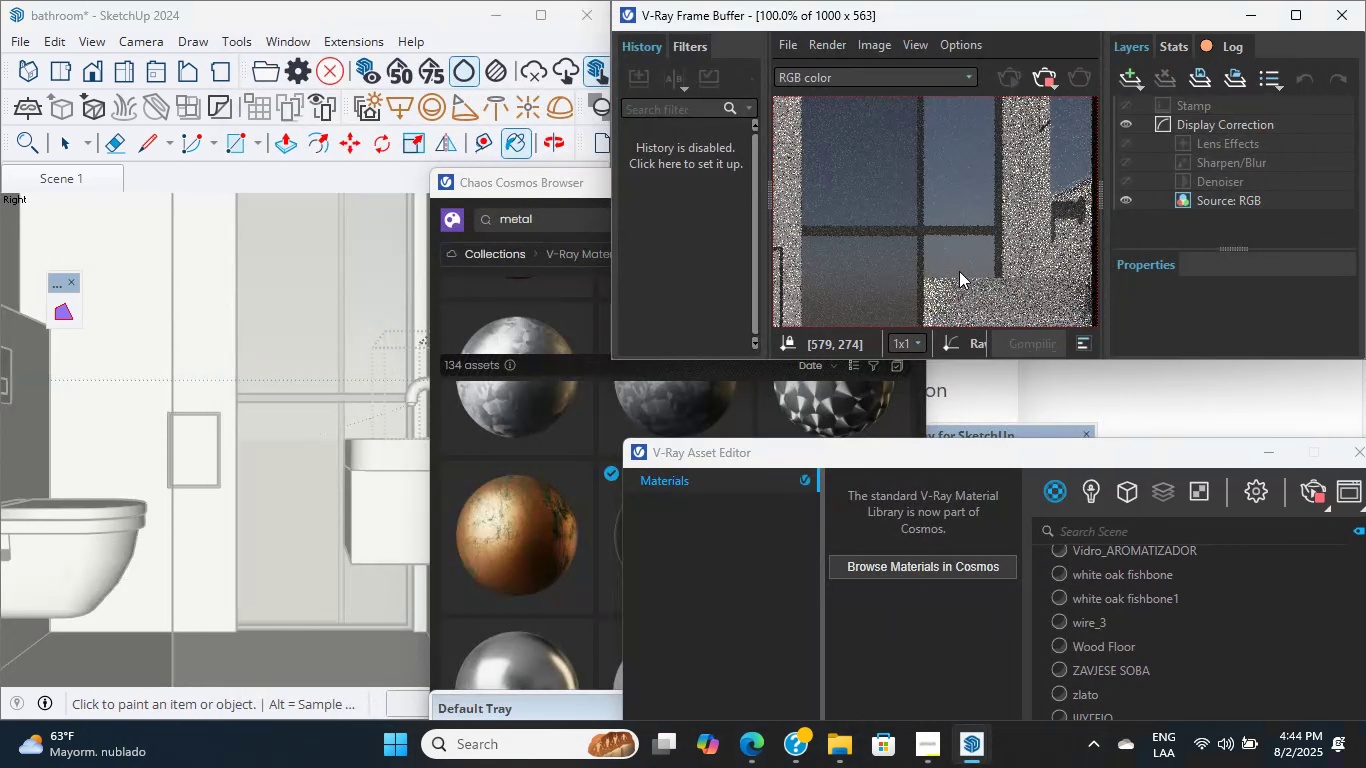 
triple_click([959, 271])
 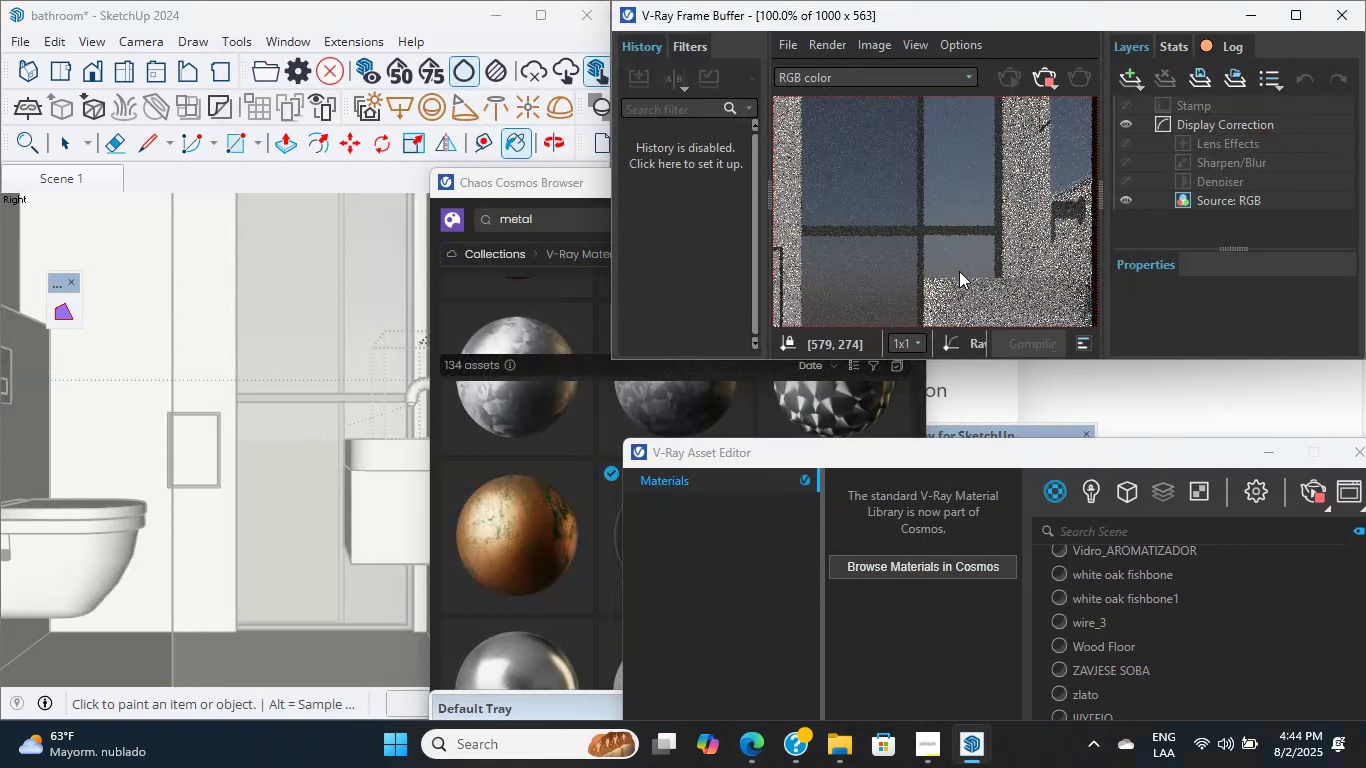 
triple_click([959, 271])
 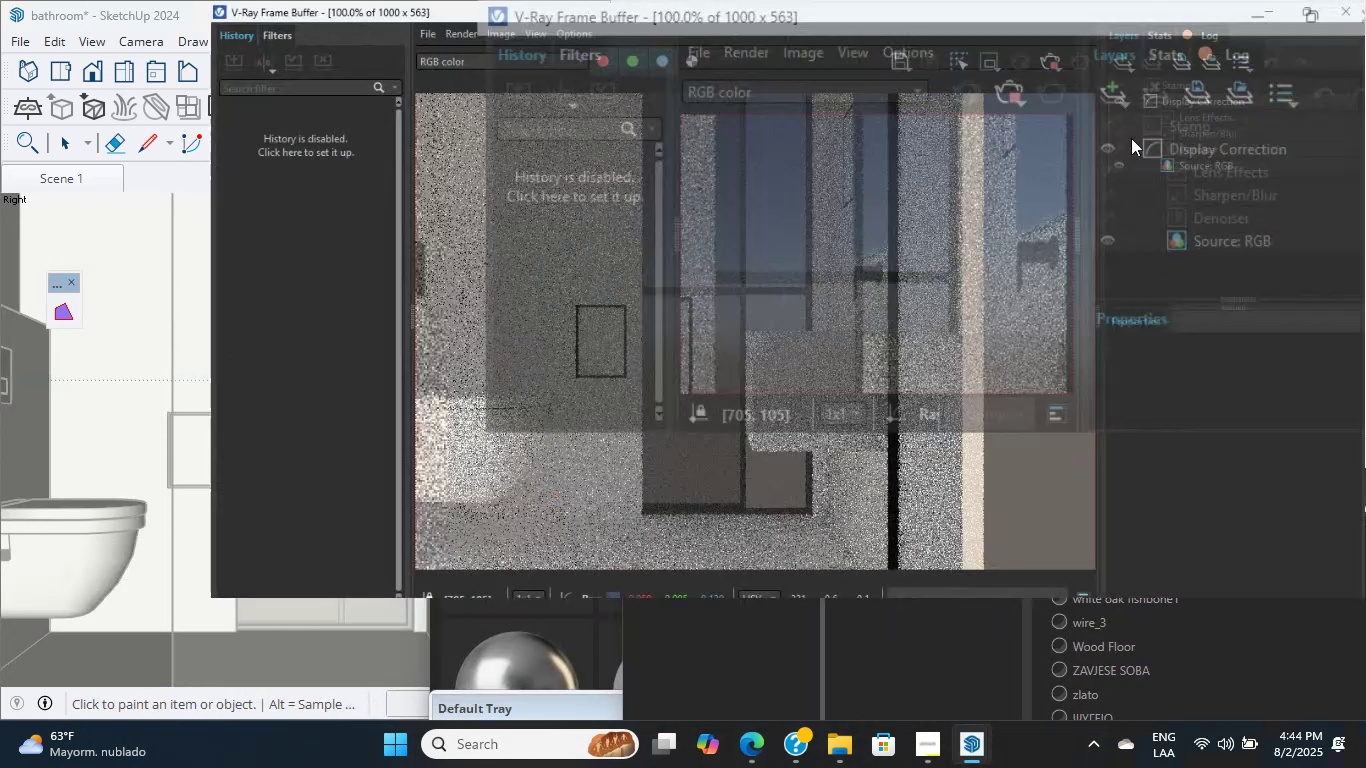 
left_click([636, 333])
 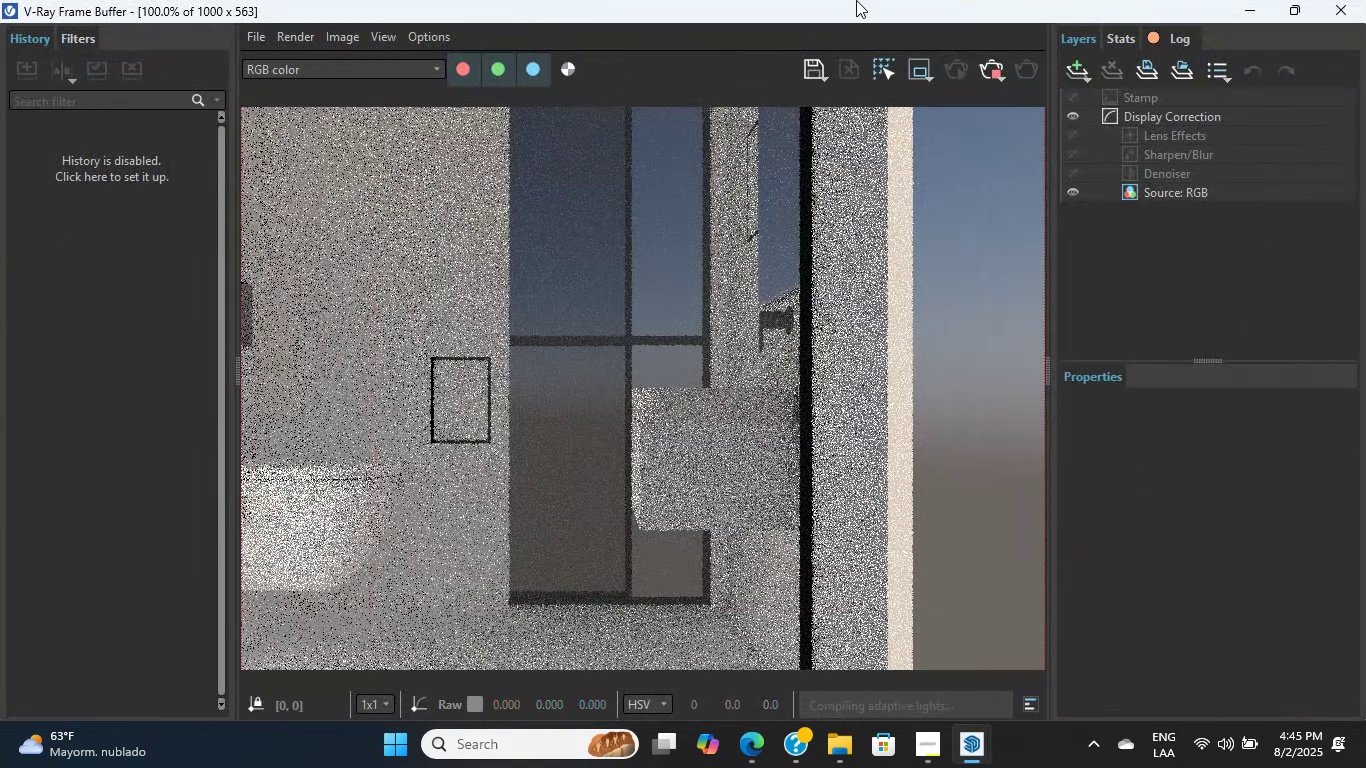 
left_click_drag(start_coordinate=[867, 0], to_coordinate=[1022, 41])
 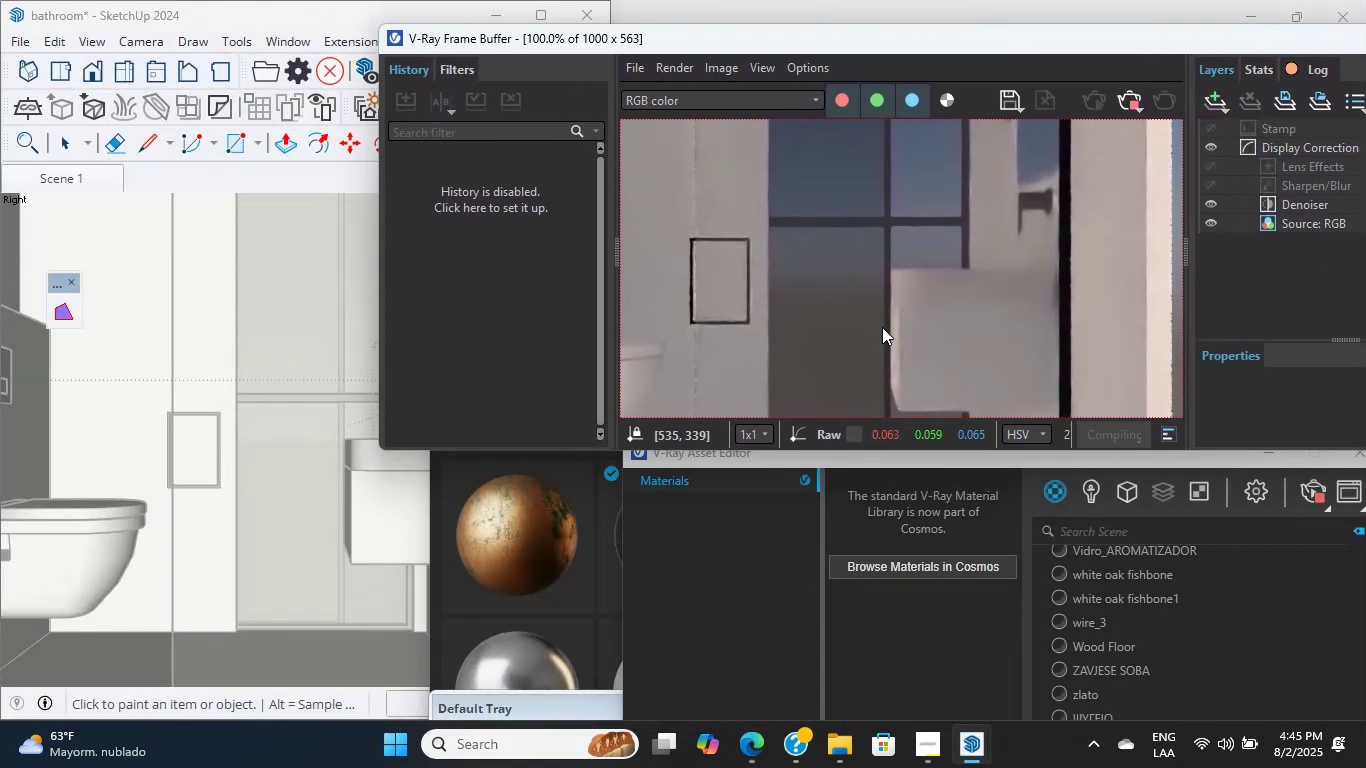 
key(Shift+ShiftLeft)
 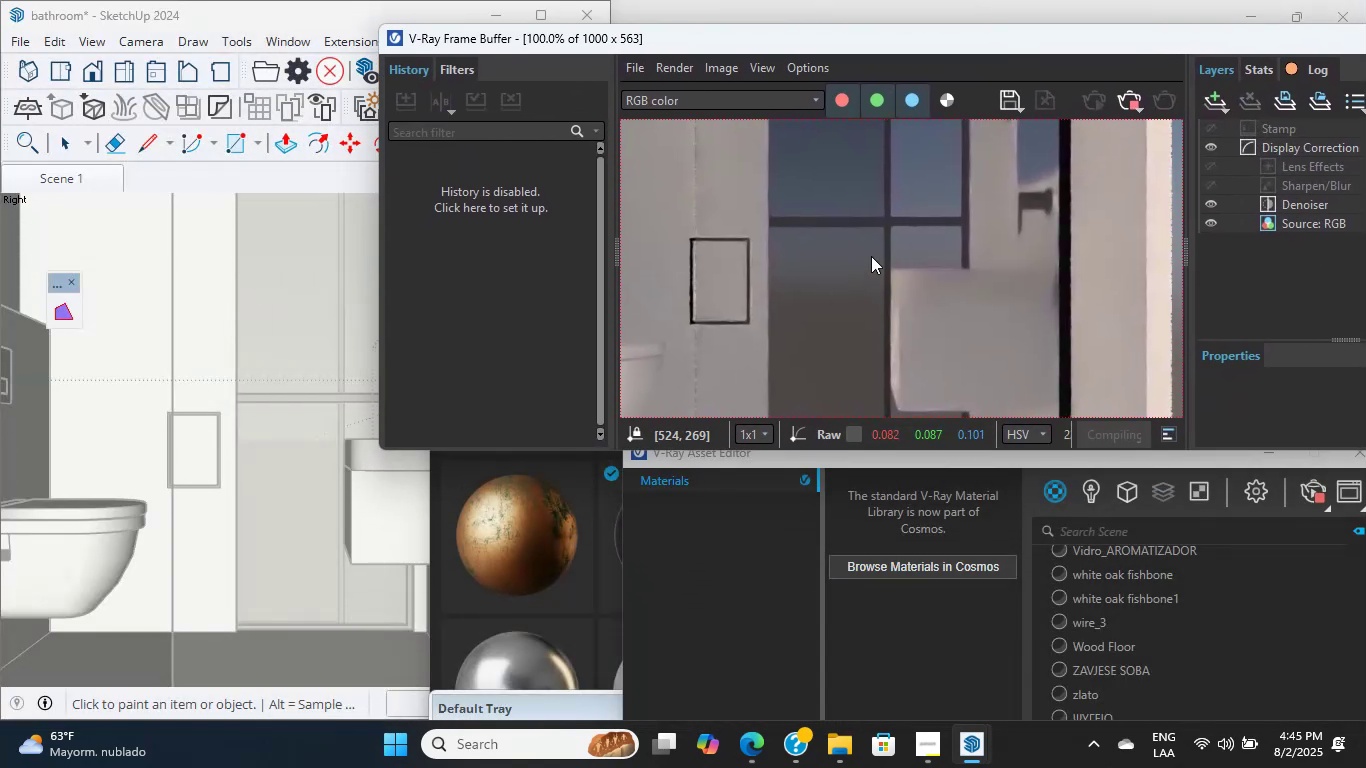 
left_click([871, 256])
 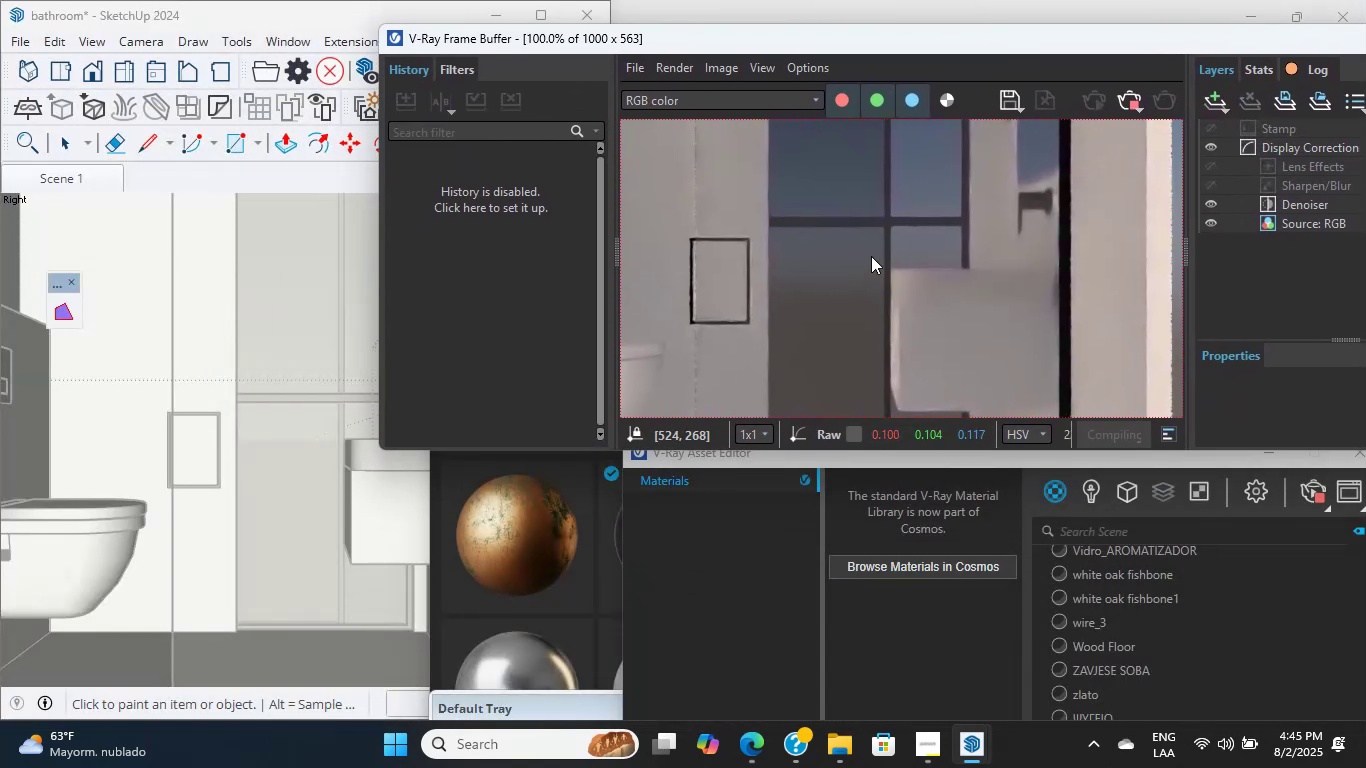 
double_click([871, 256])
 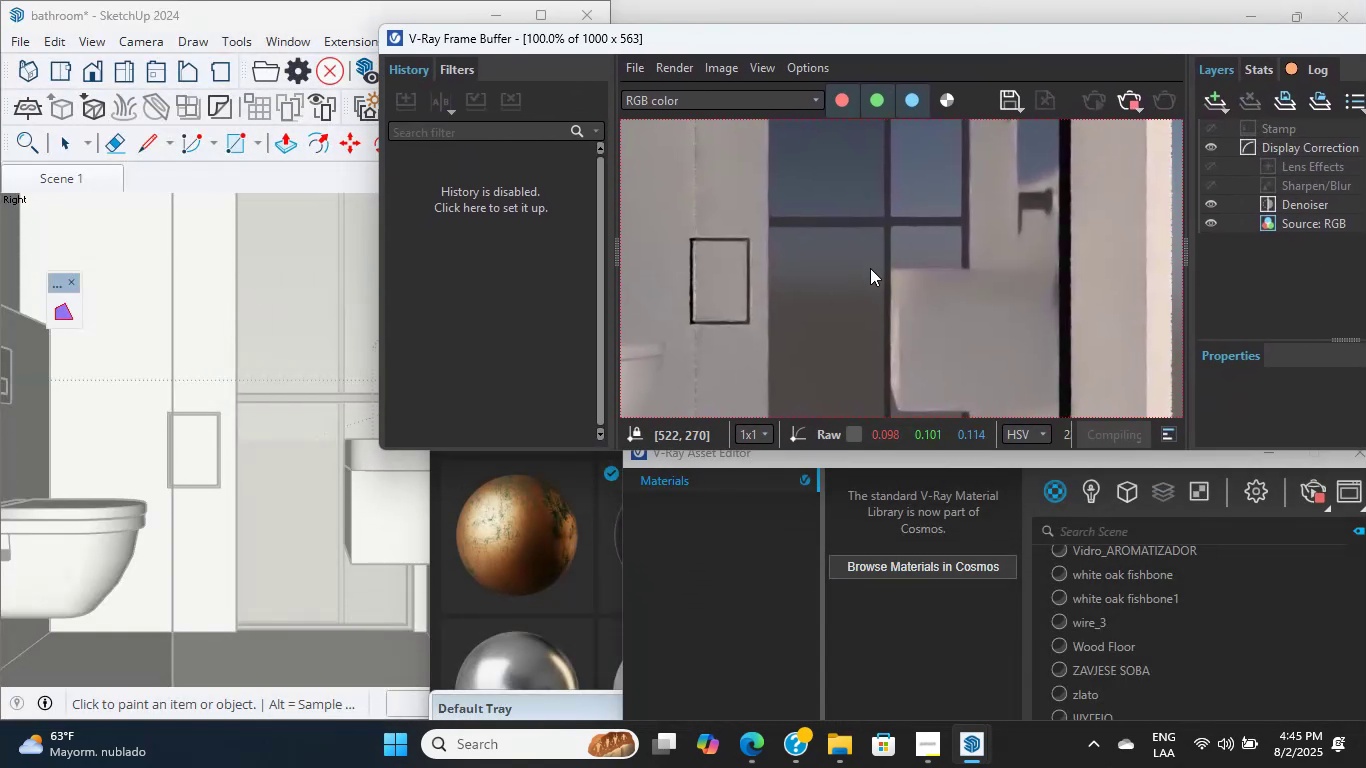 
triple_click([870, 274])
 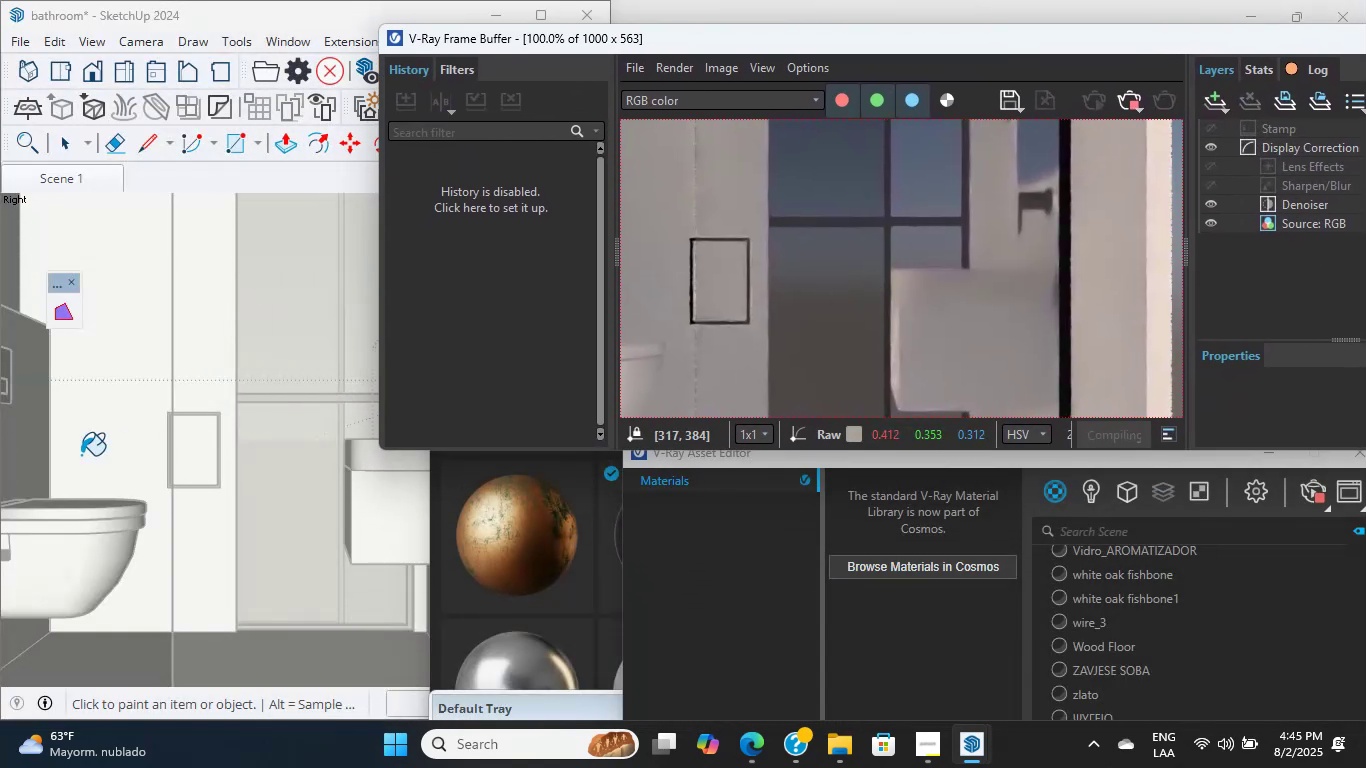 
hold_key(key=ShiftLeft, duration=4.27)
left_click([764, 270])
 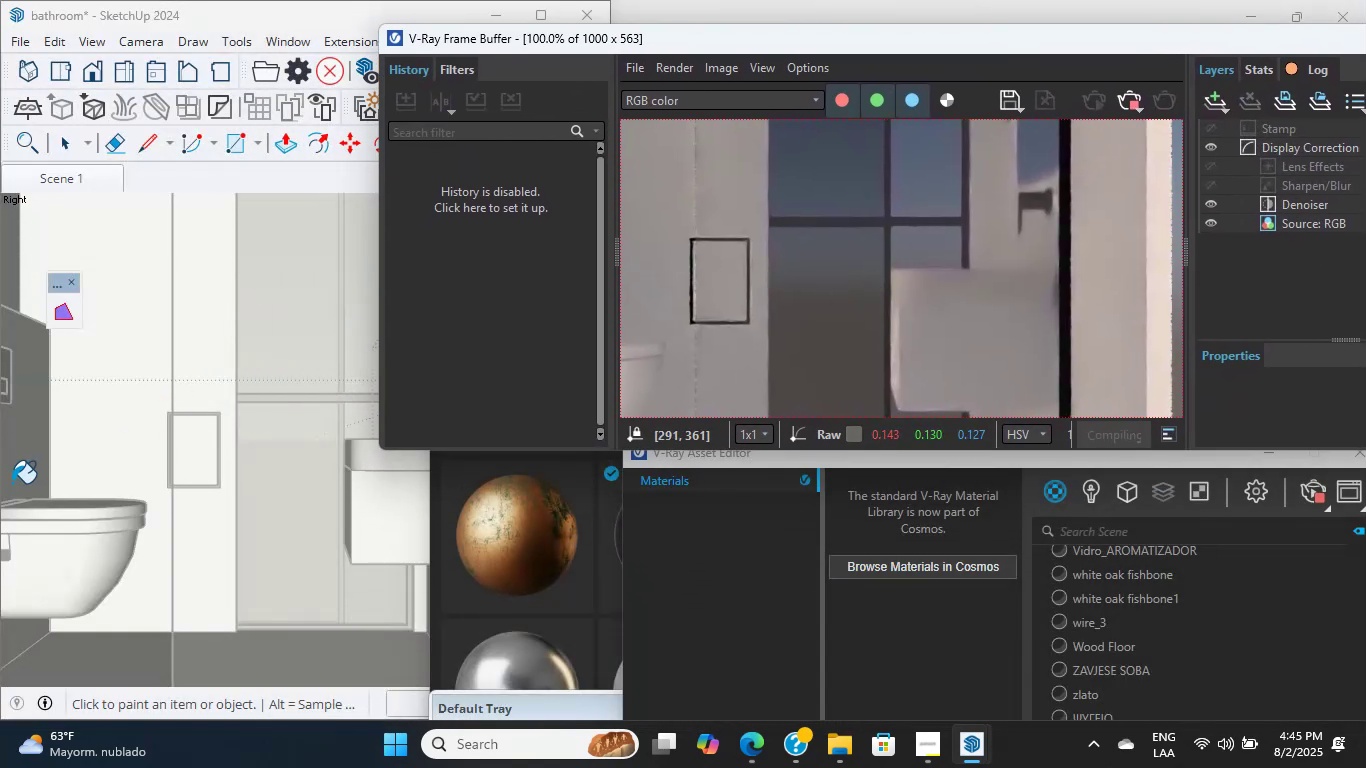 
scroll: coordinate [225, 495], scroll_direction: down, amount: 21.0
 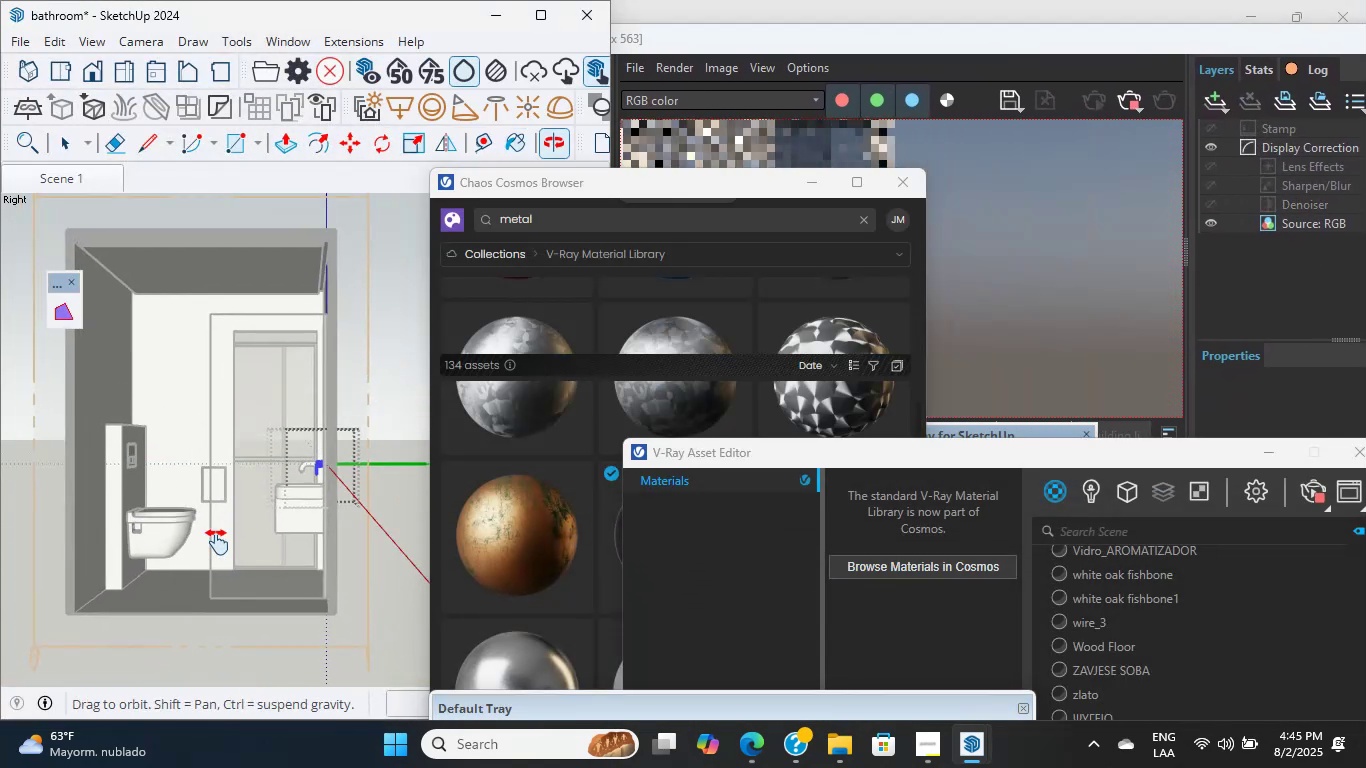 
scroll: coordinate [205, 542], scroll_direction: up, amount: 11.0
 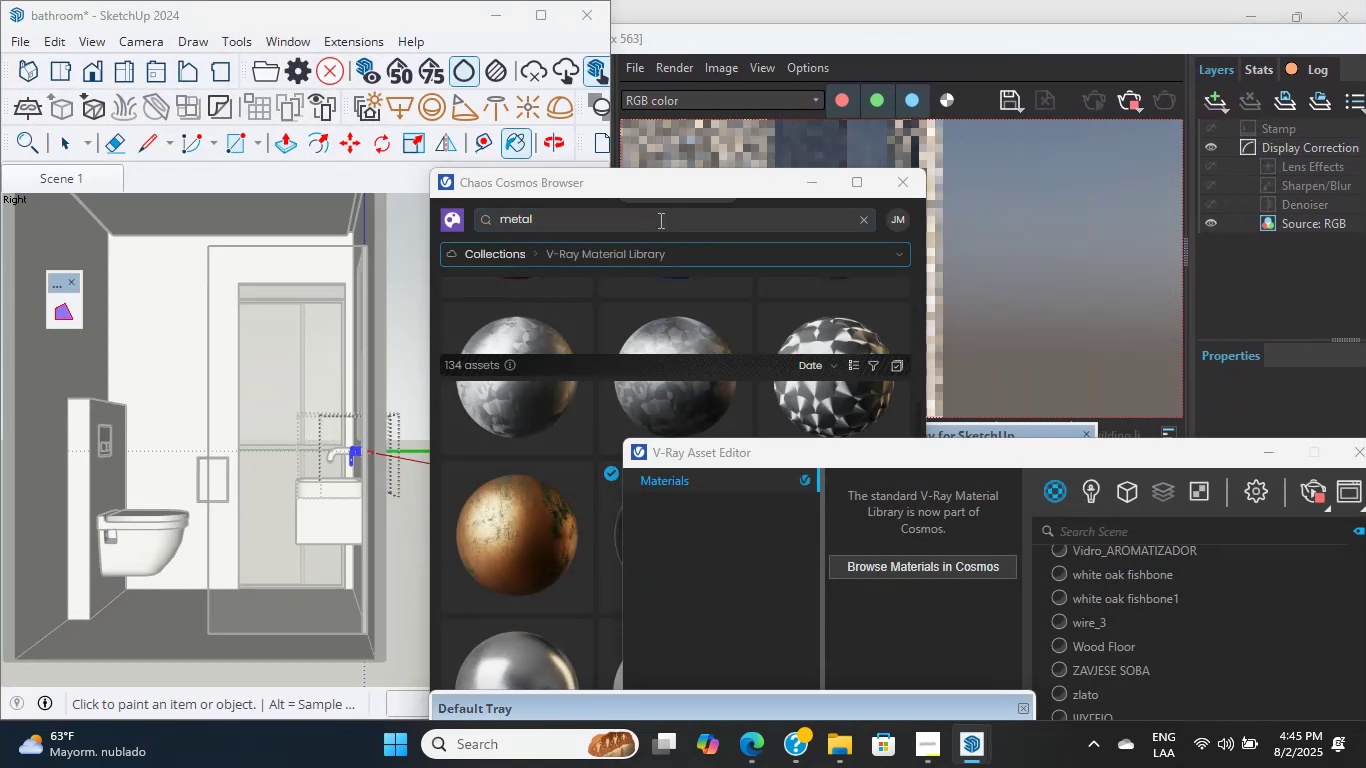 
left_click_drag(start_coordinate=[647, 185], to_coordinate=[718, 492])
 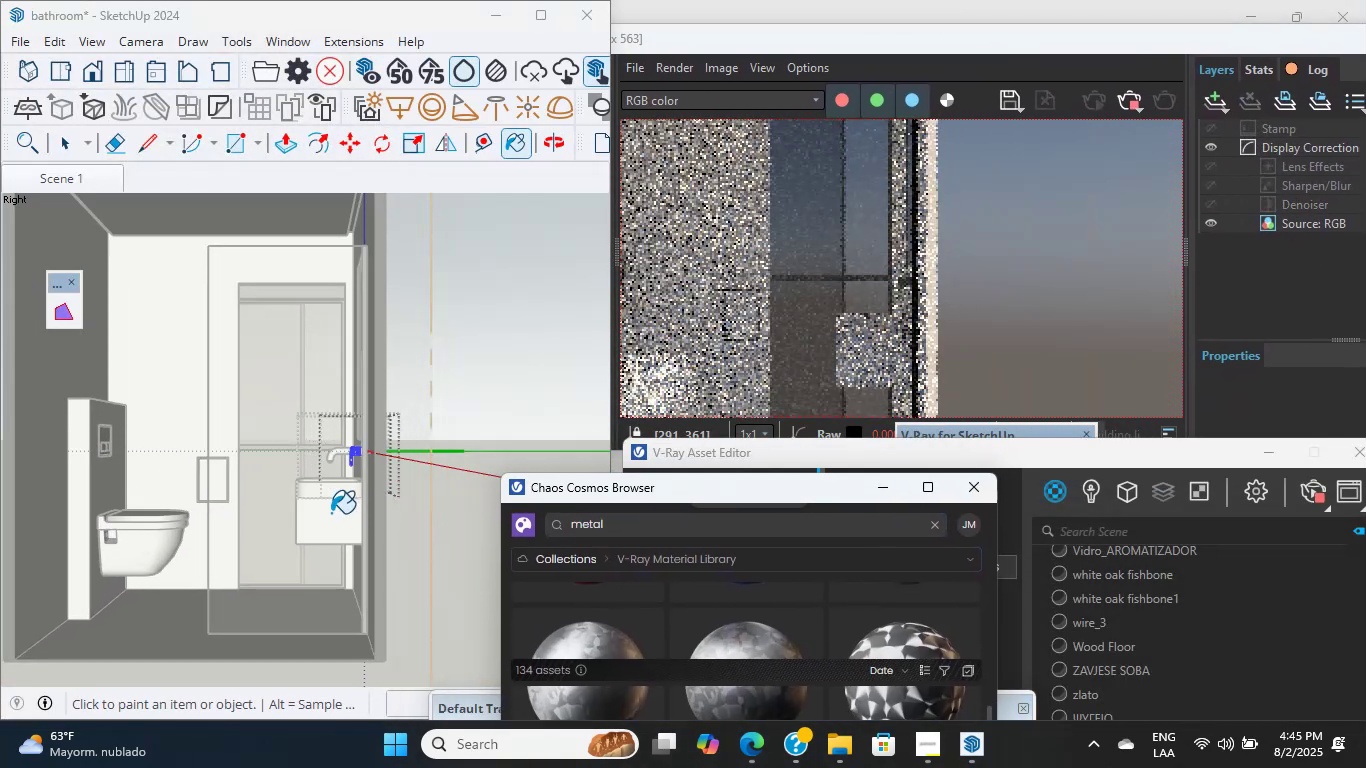 
hold_key(key=ShiftLeft, duration=2.23)
scroll: coordinate [284, 490], scroll_direction: up, amount: 16.0
 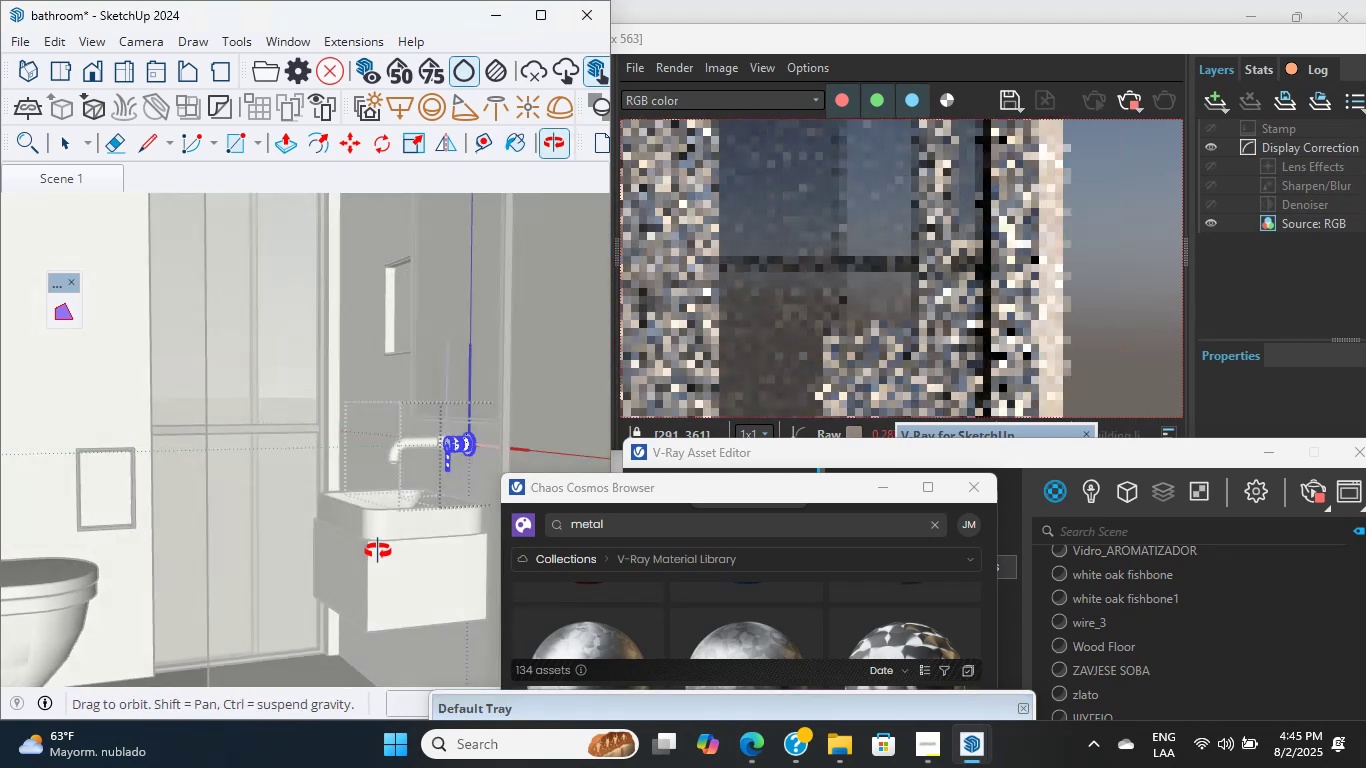 
hold_key(key=ShiftLeft, duration=0.95)
scroll: coordinate [207, 574], scroll_direction: up, amount: 13.0
 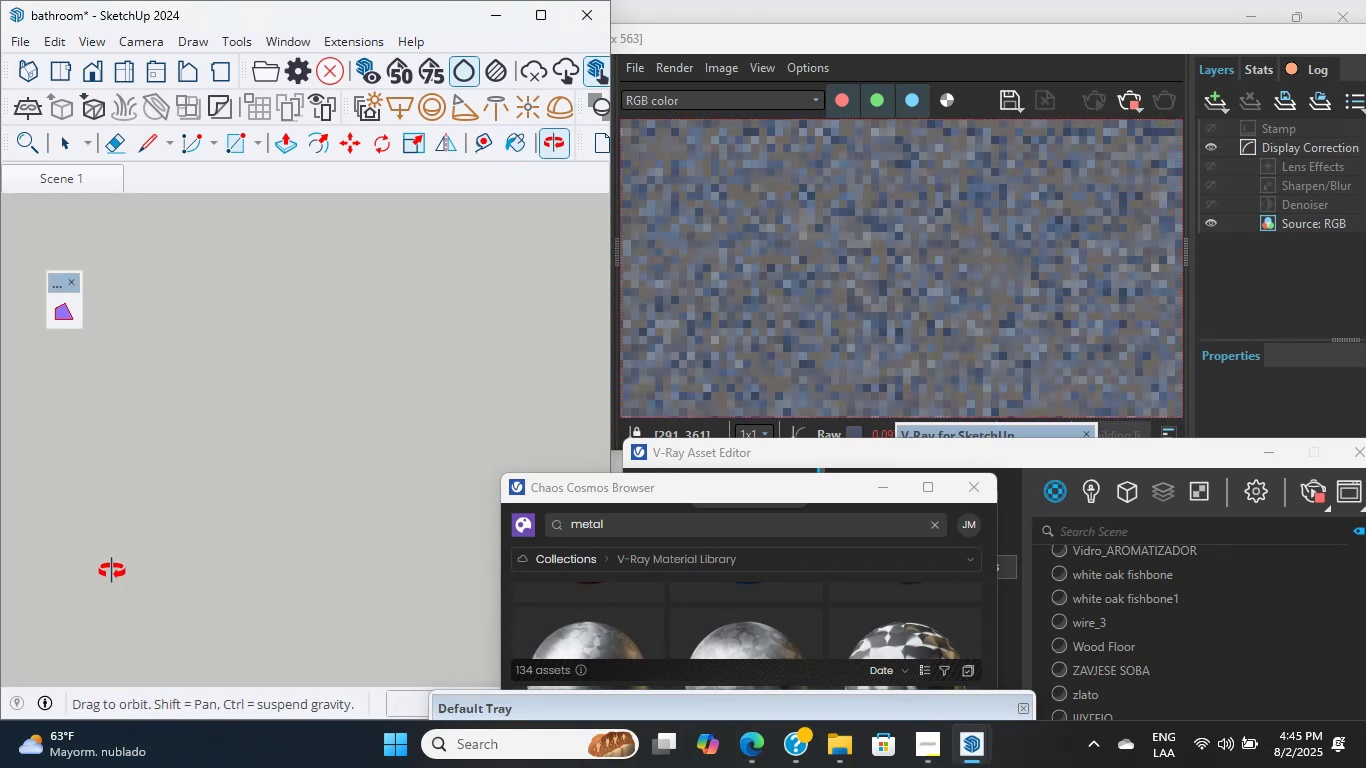 
hold_key(key=ShiftLeft, duration=2.56)
scroll: coordinate [224, 427], scroll_direction: down, amount: 50.0
 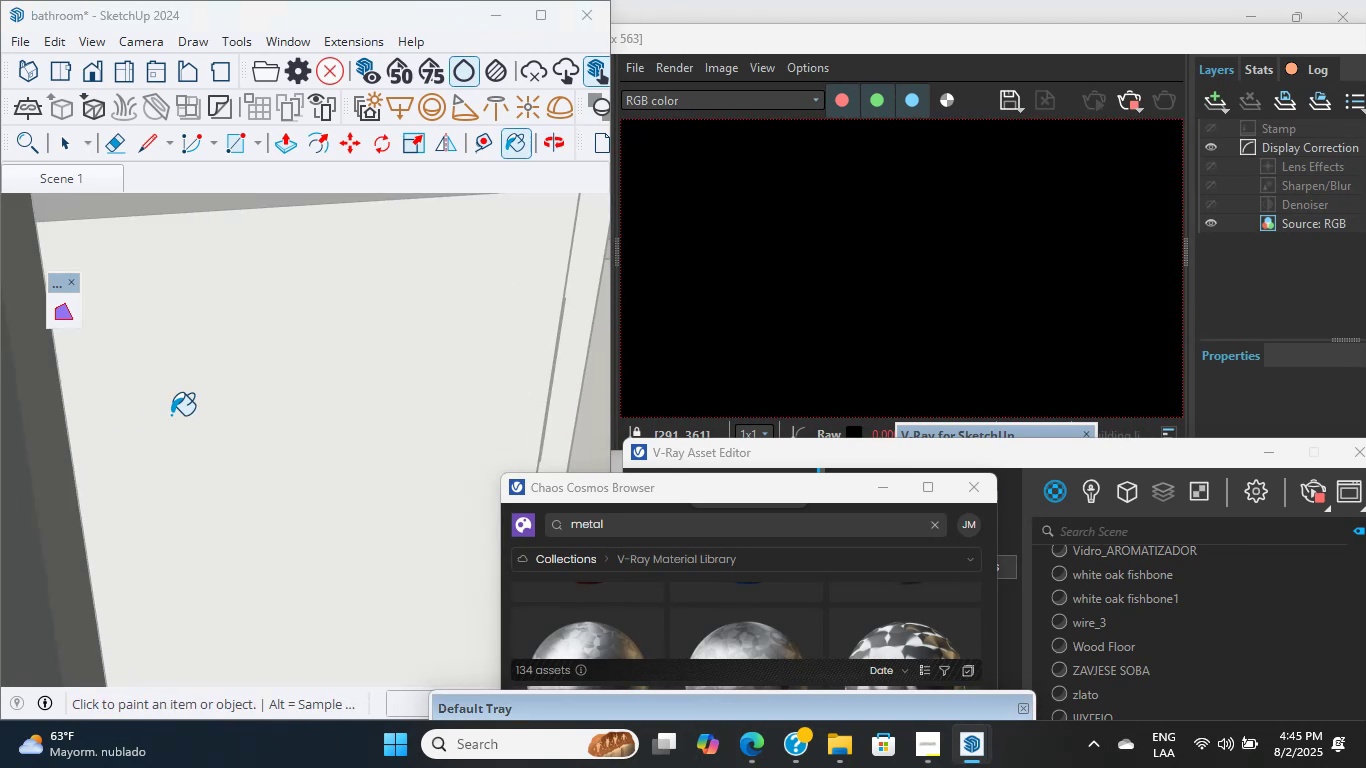 
hold_key(key=ShiftLeft, duration=3.33)
scroll: coordinate [388, 402], scroll_direction: down, amount: 18.0
 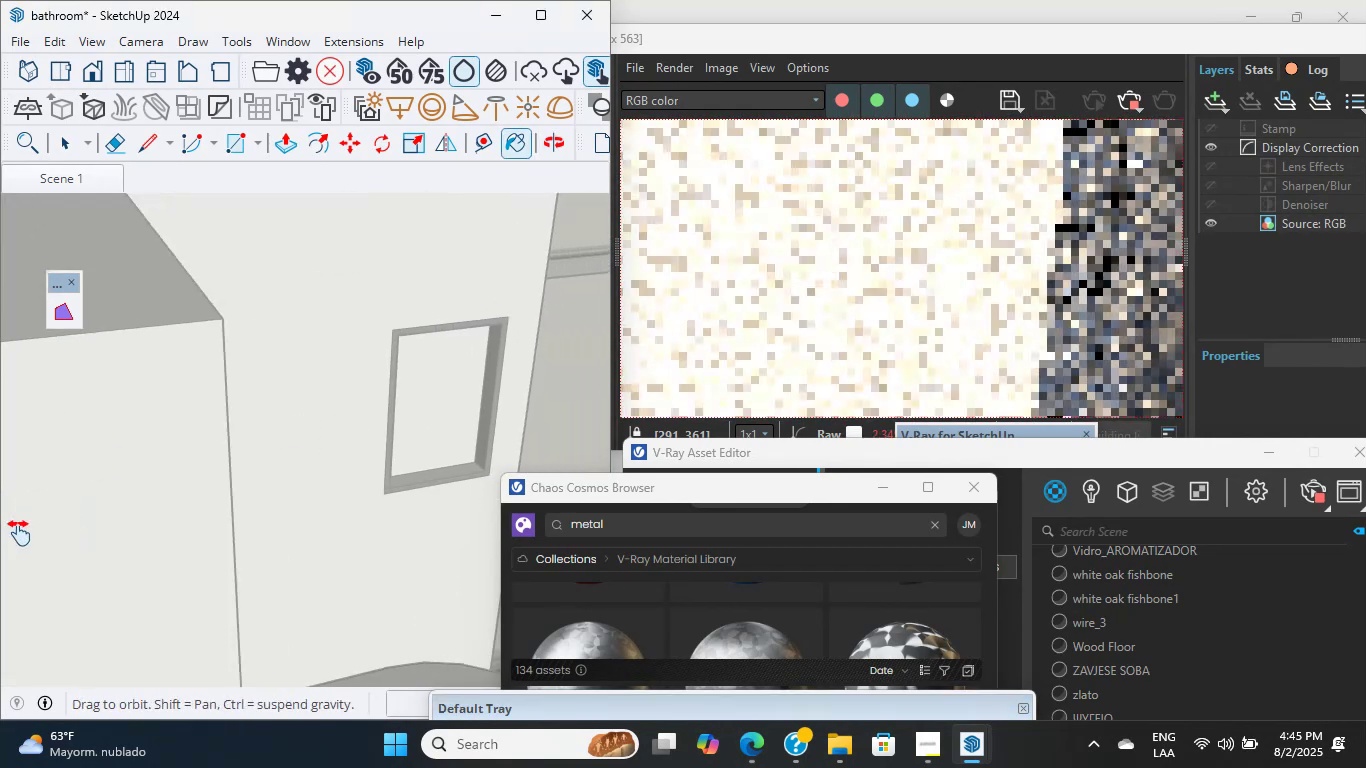 
scroll: coordinate [277, 432], scroll_direction: up, amount: 4.0
 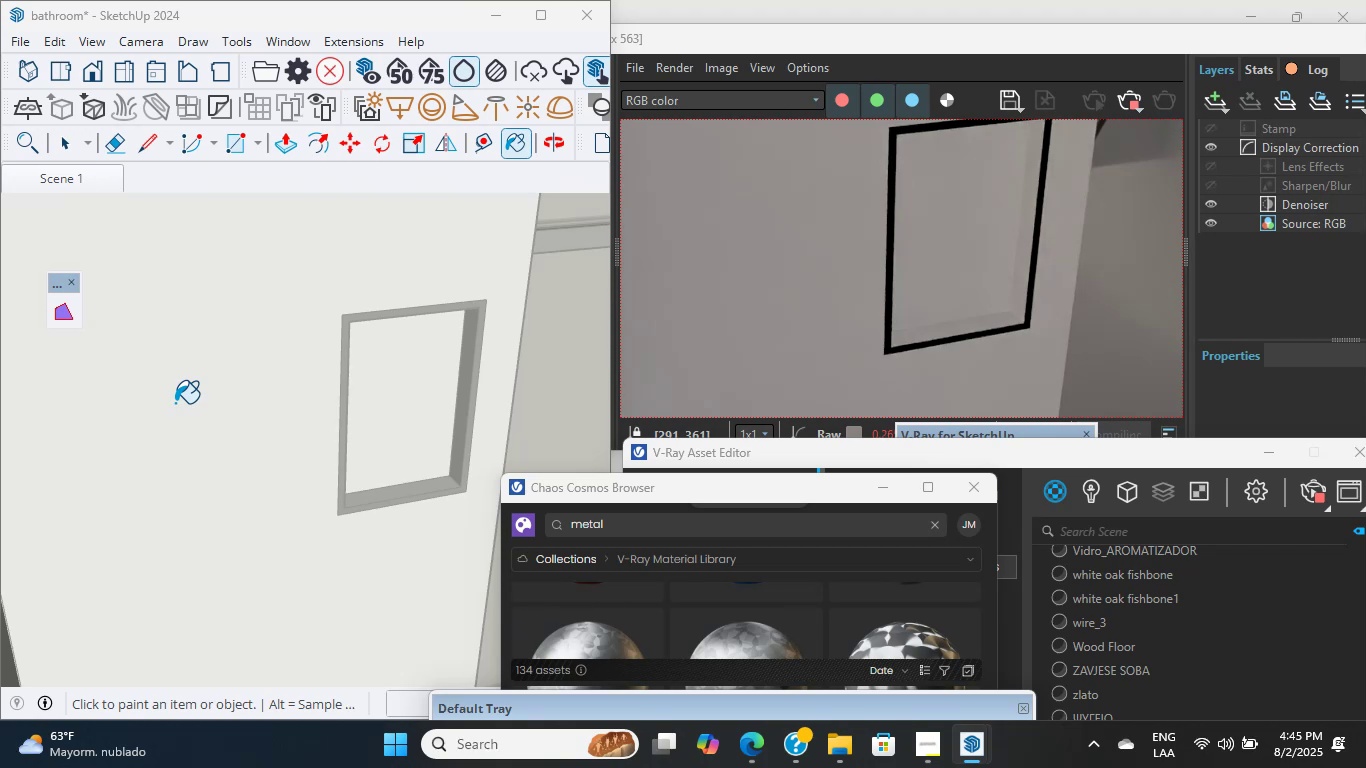 
wait(26.68)
 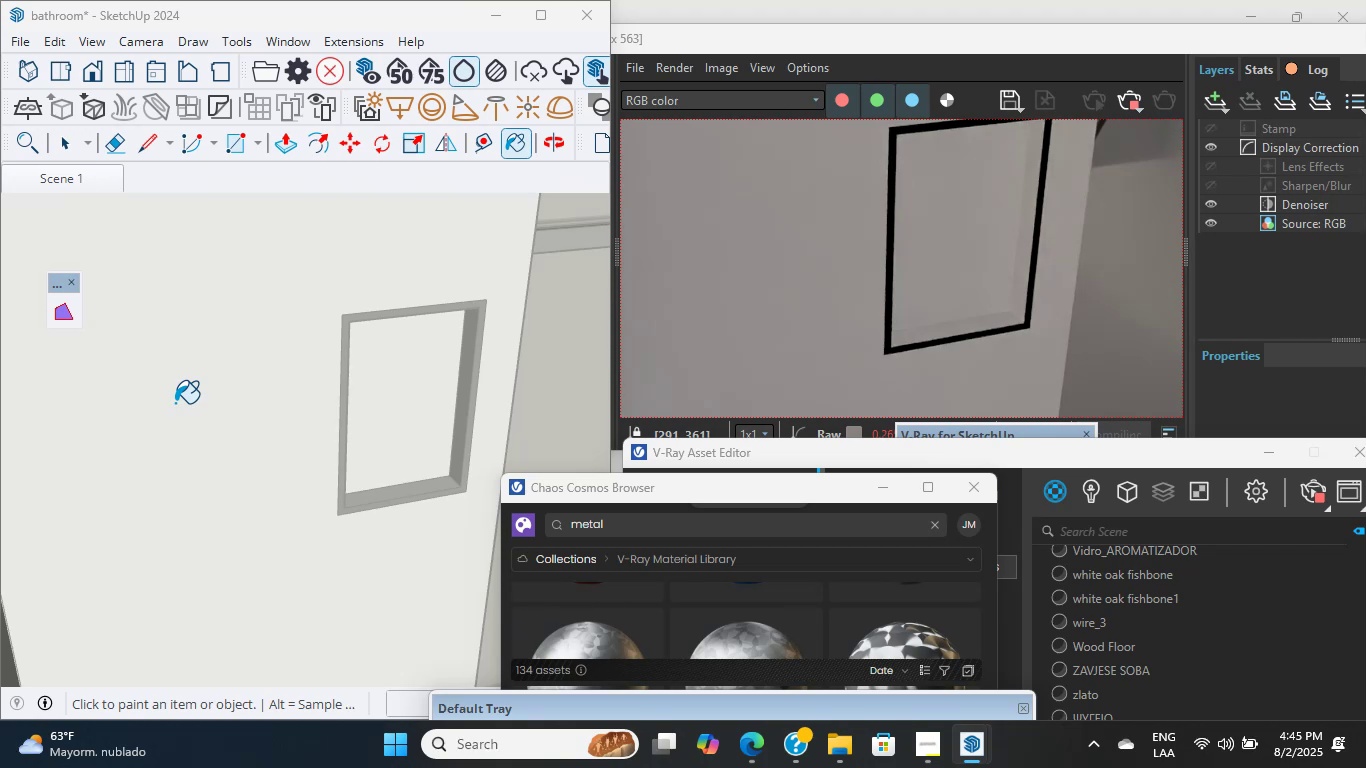 
scroll: coordinate [361, 424], scroll_direction: up, amount: 6.0
 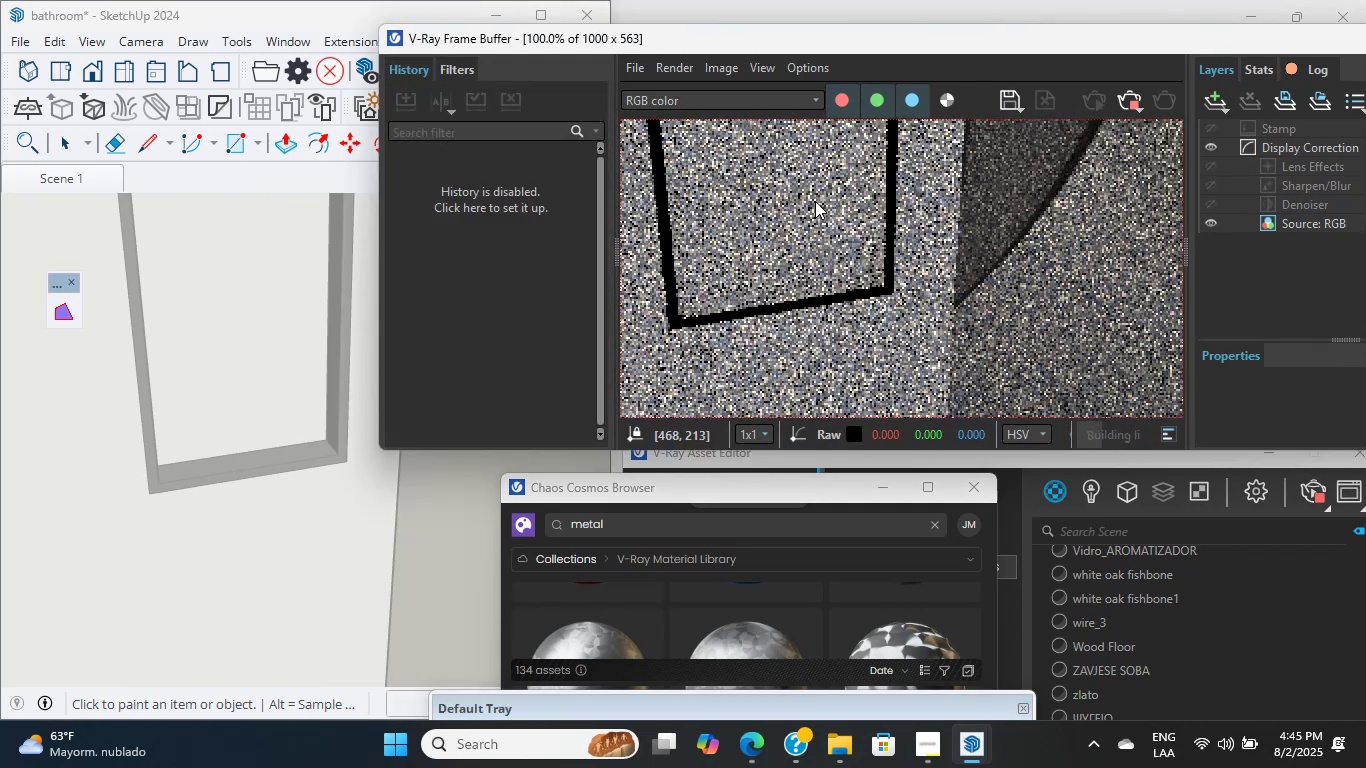 
double_click([815, 201])
 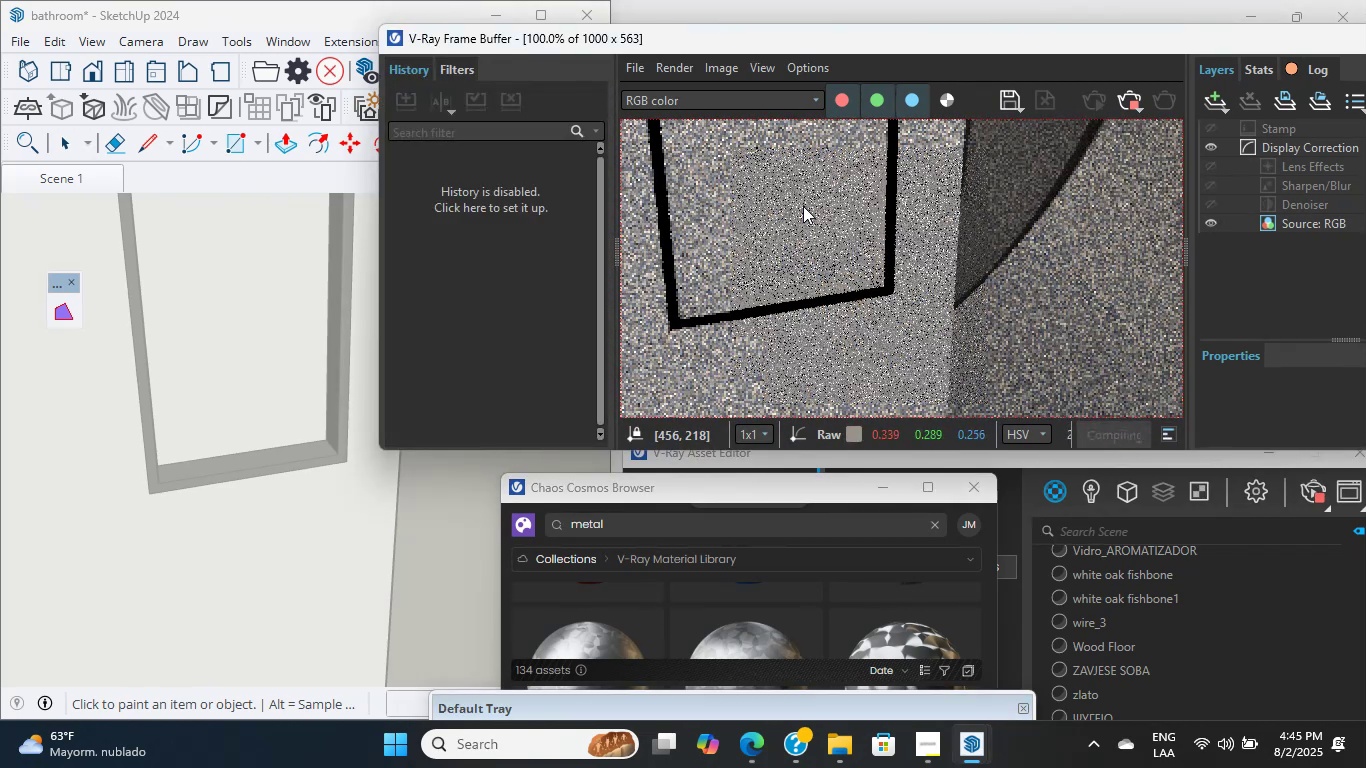 
double_click([803, 206])
 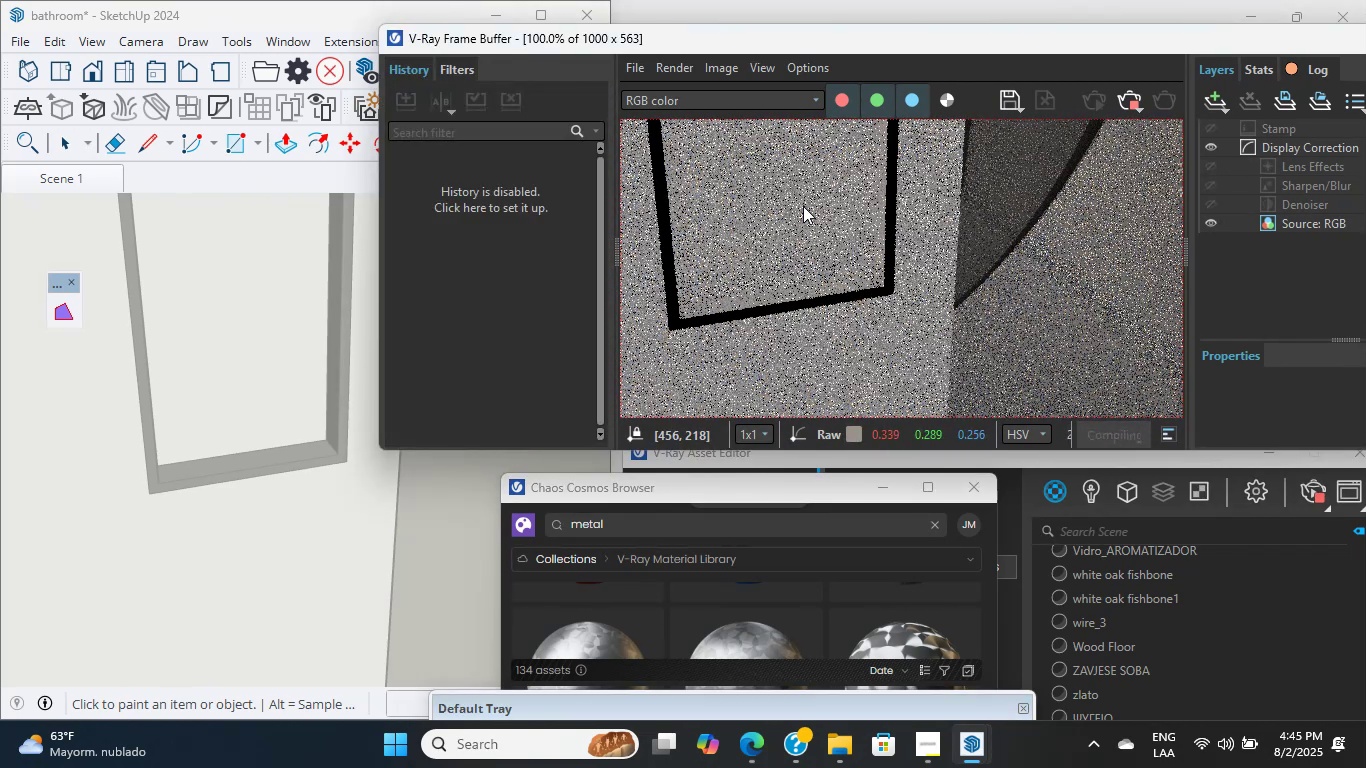 
triple_click([803, 206])
 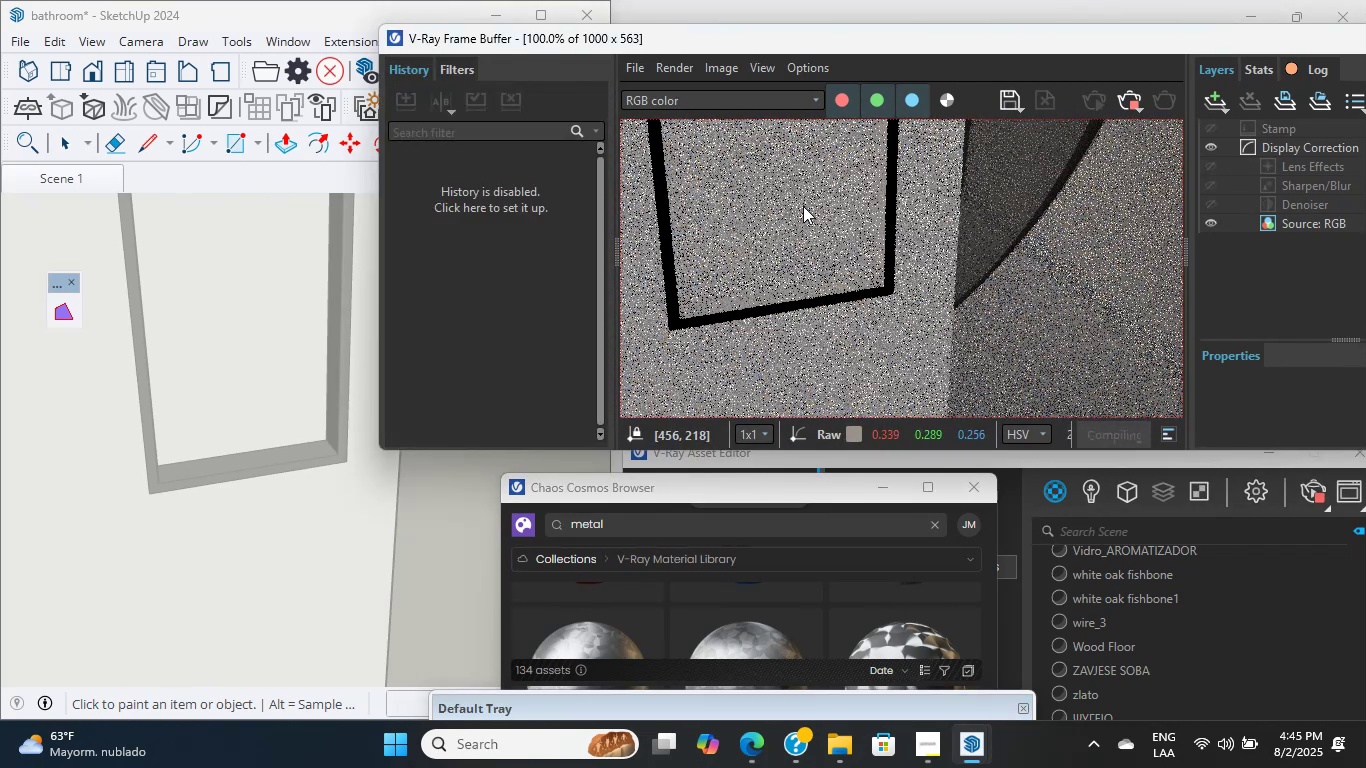 
triple_click([803, 206])
 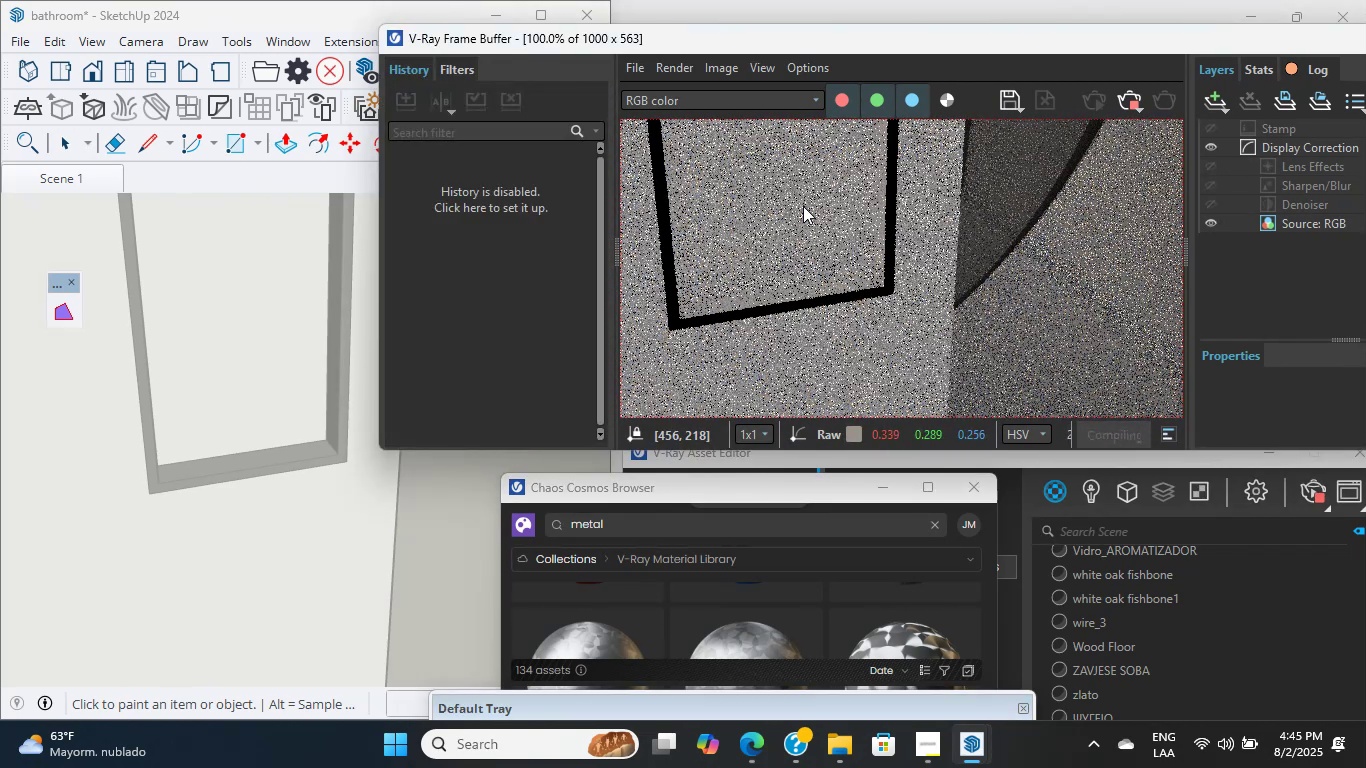 
triple_click([803, 206])
 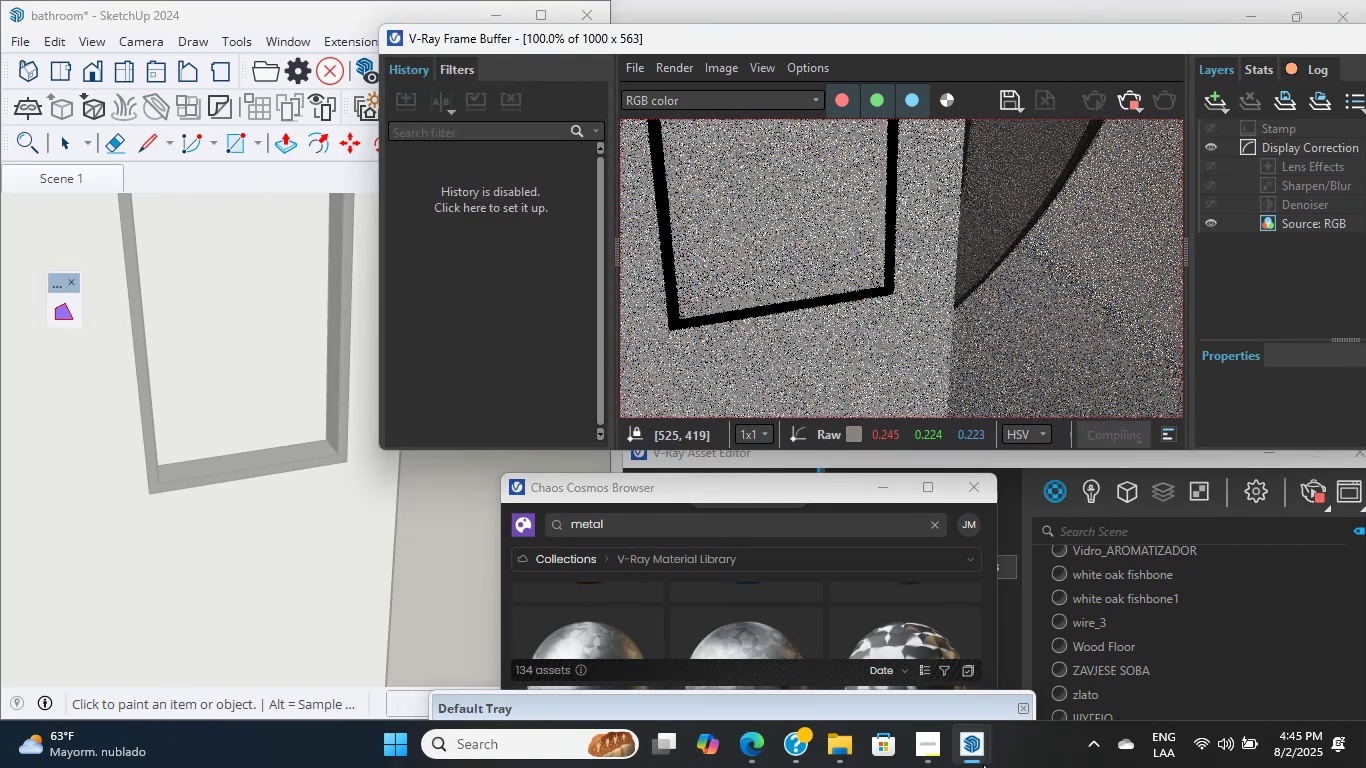 
left_click([938, 747])
 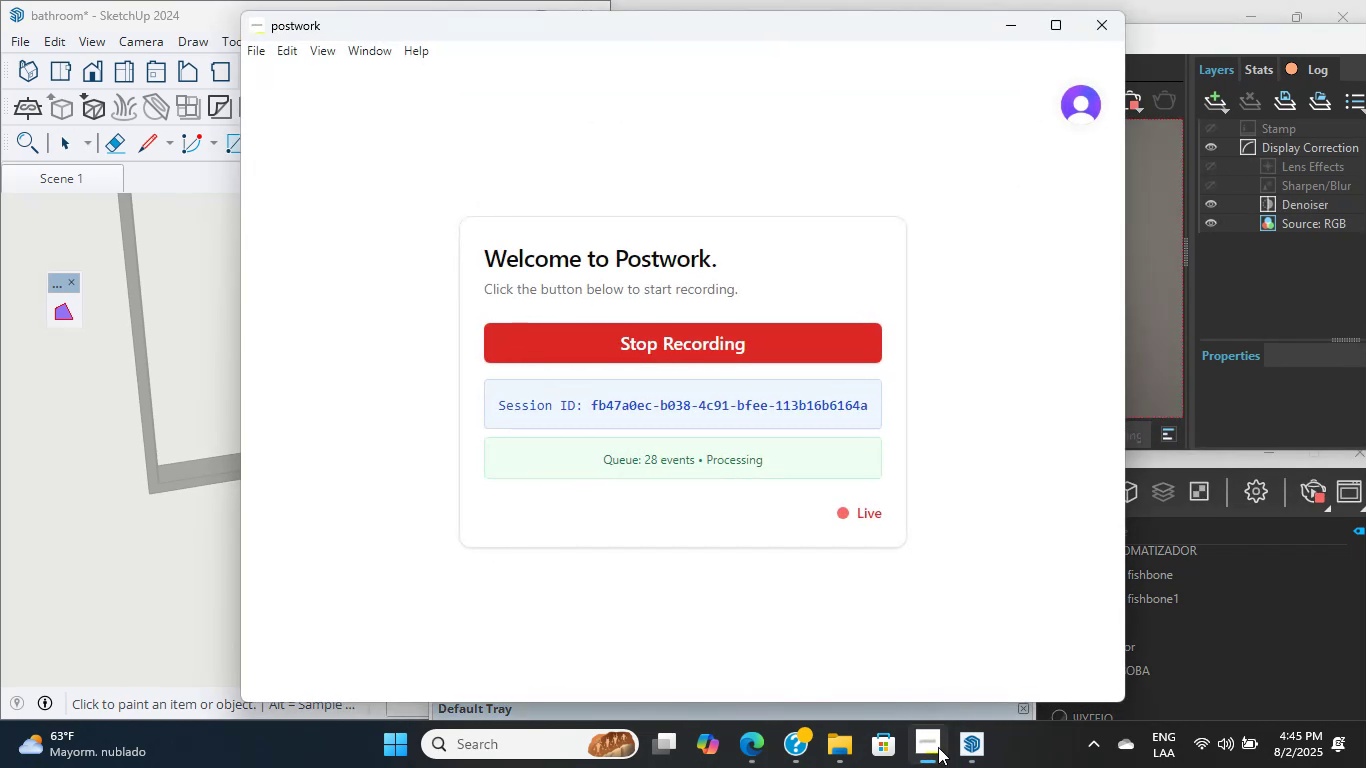 
left_click([938, 747])
 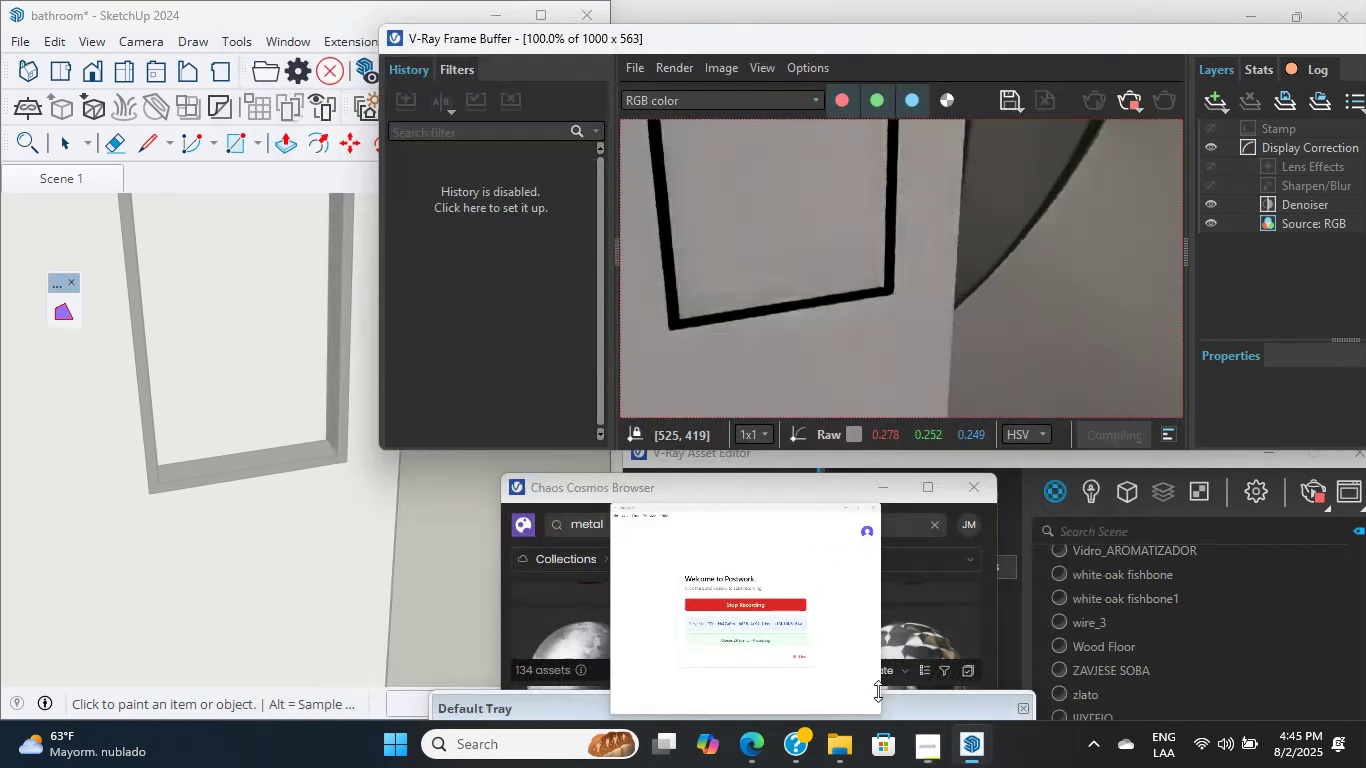 
scroll: coordinate [188, 393], scroll_direction: up, amount: 4.0
 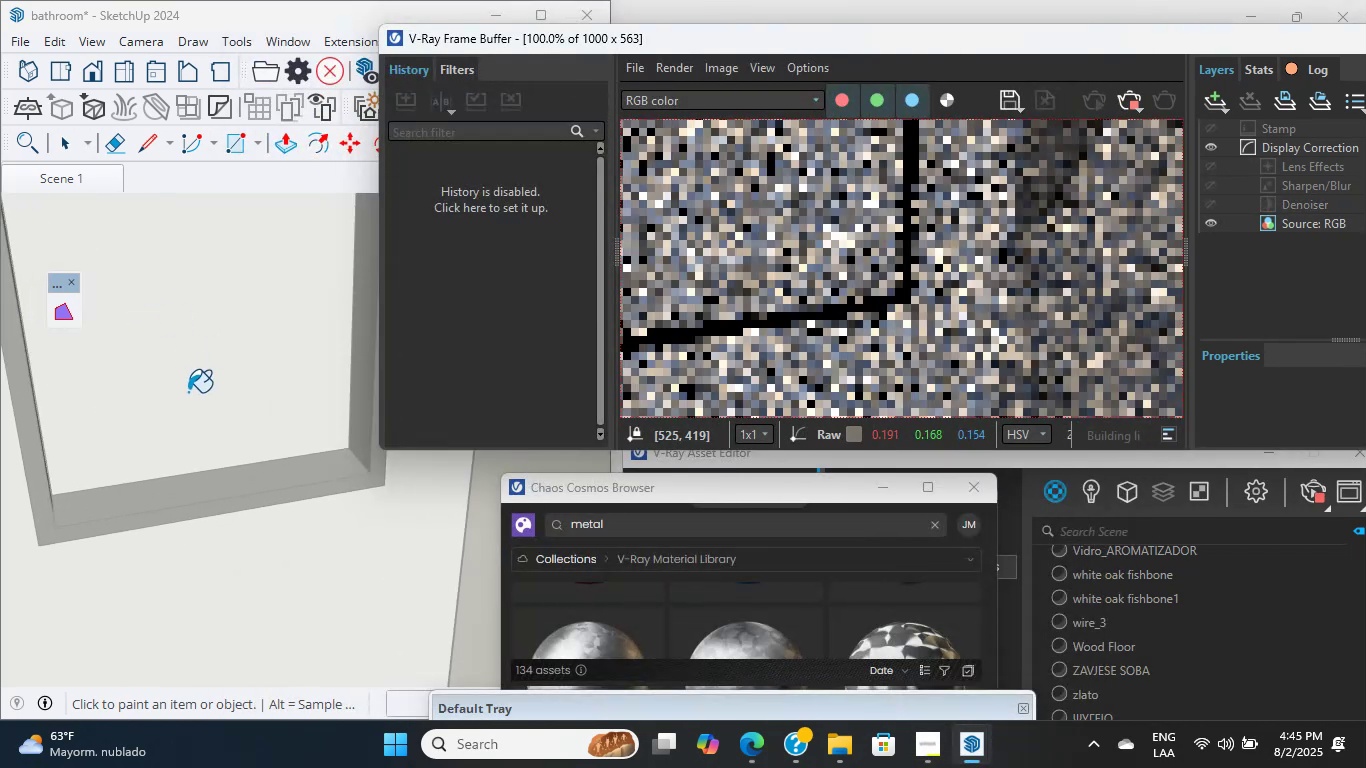 
hold_key(key=ShiftLeft, duration=1.06)
scroll: coordinate [137, 553], scroll_direction: down, amount: 3.0
 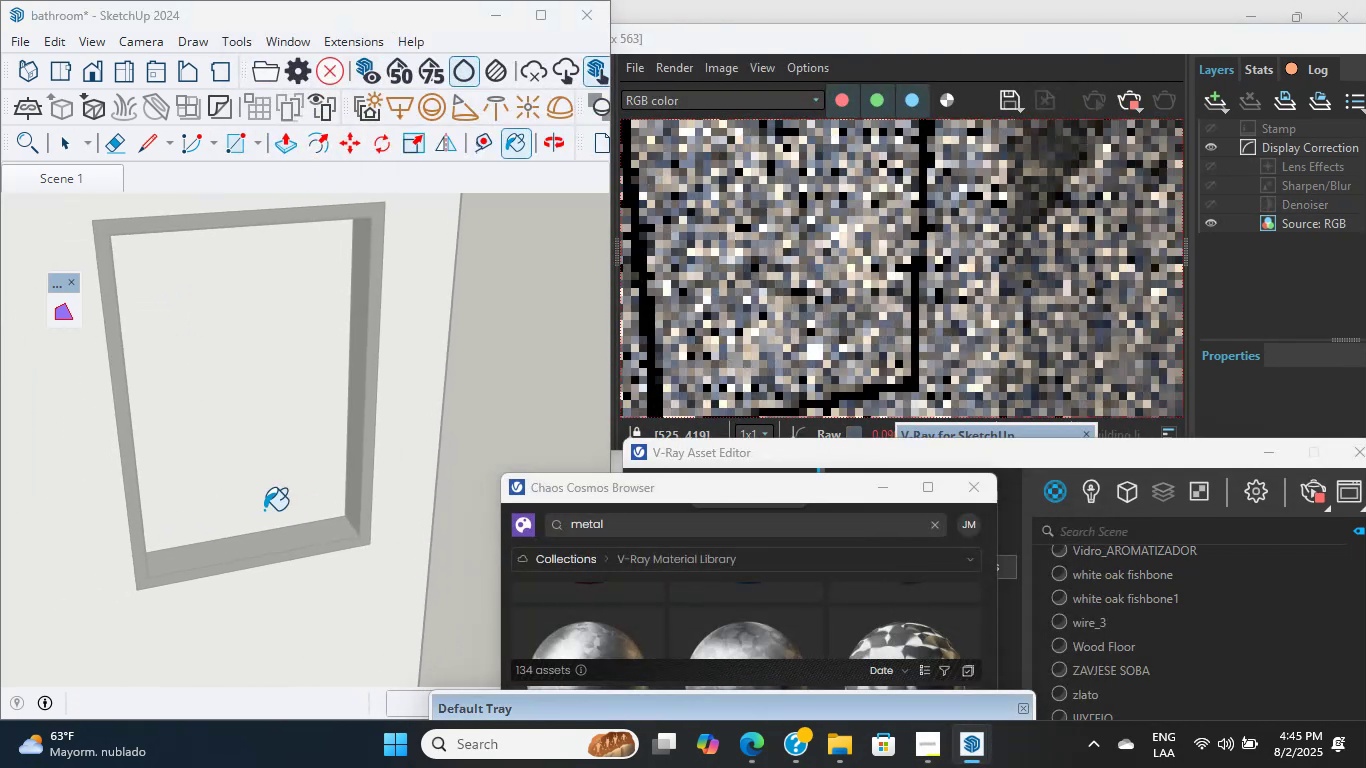 
hold_key(key=ShiftLeft, duration=3.58)
 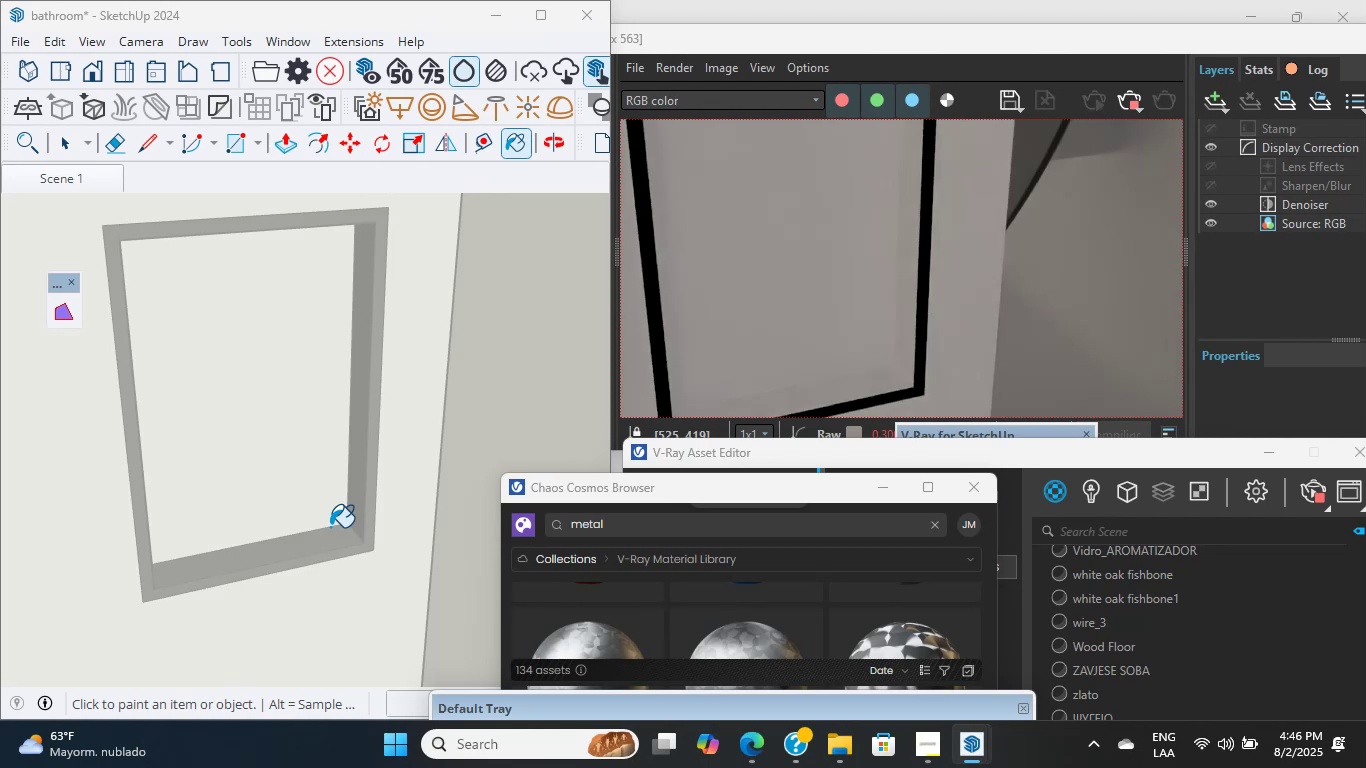 
wait(34.43)
 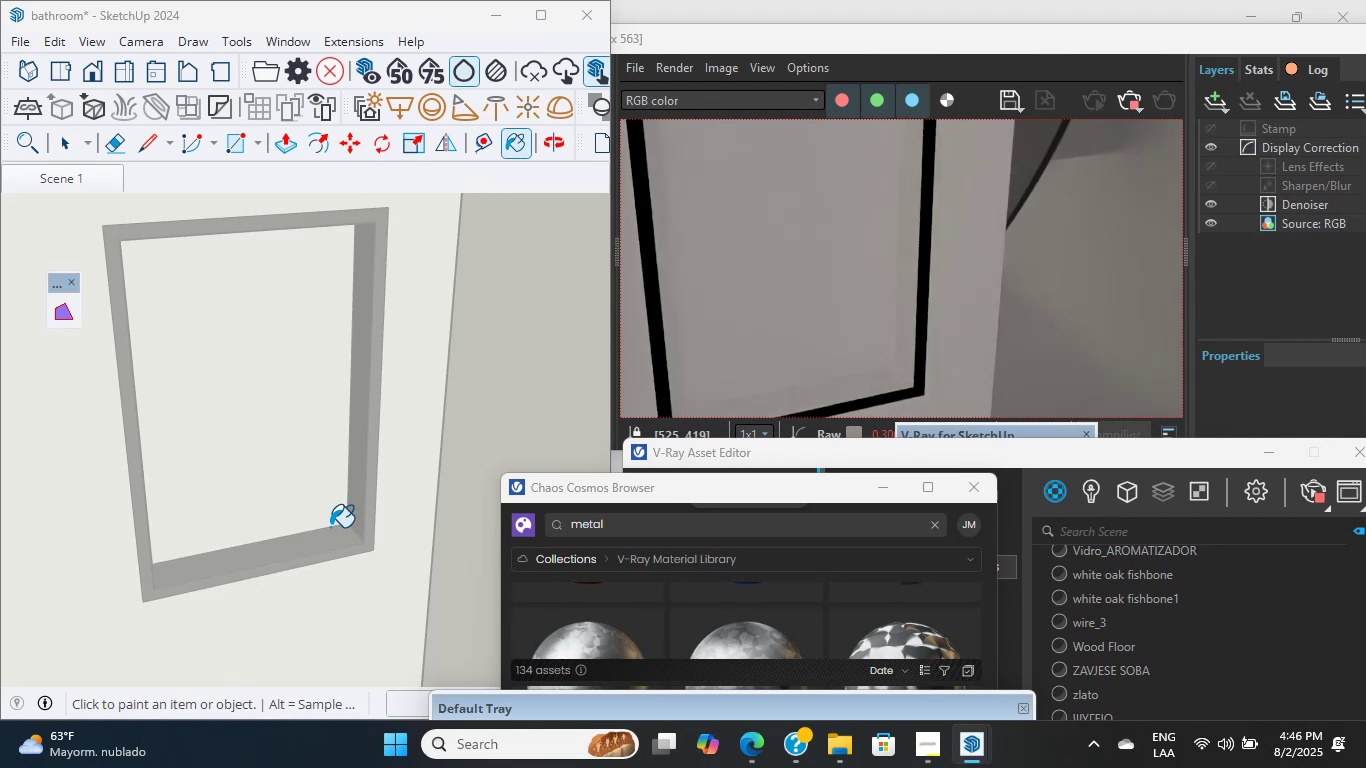 
hold_key(key=ShiftLeft, duration=2.43)
scroll: coordinate [324, 430], scroll_direction: up, amount: 2.0
 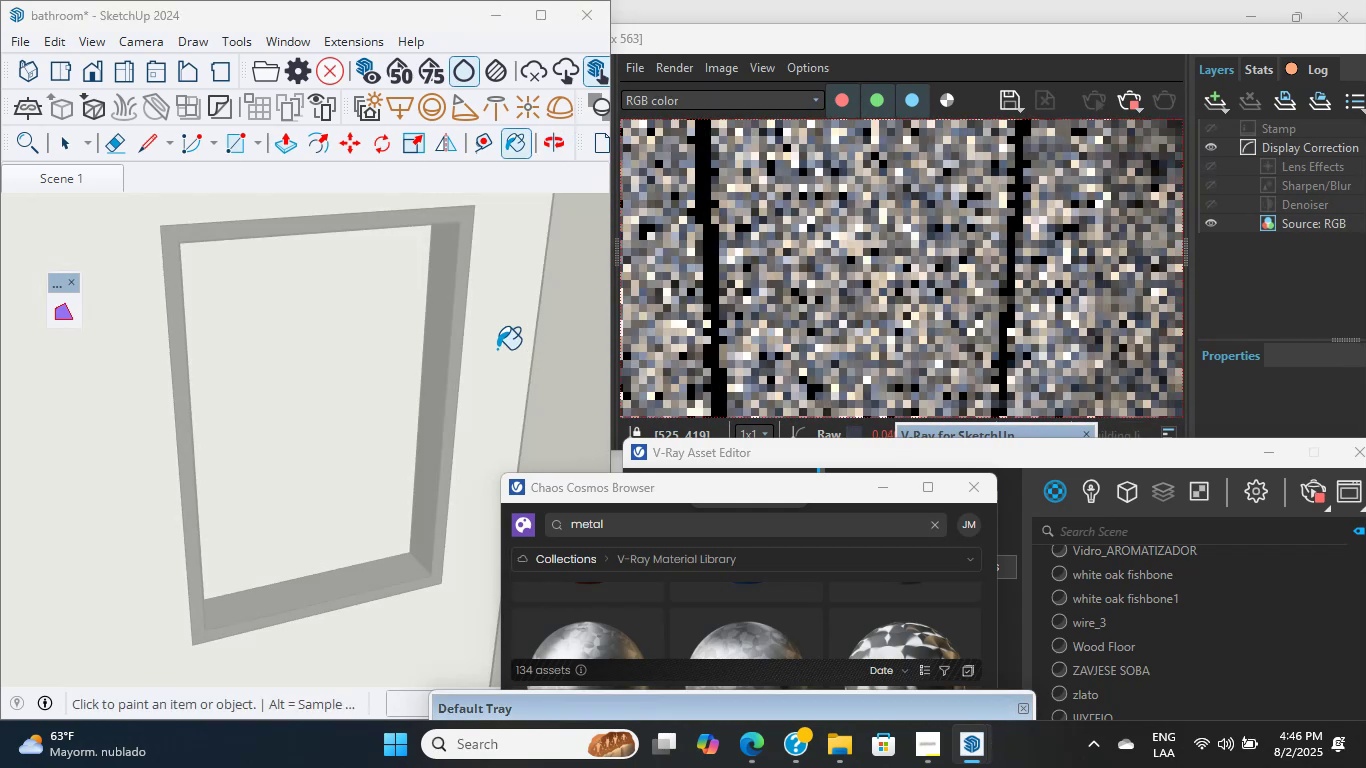 
hold_key(key=ShiftLeft, duration=1.0)
 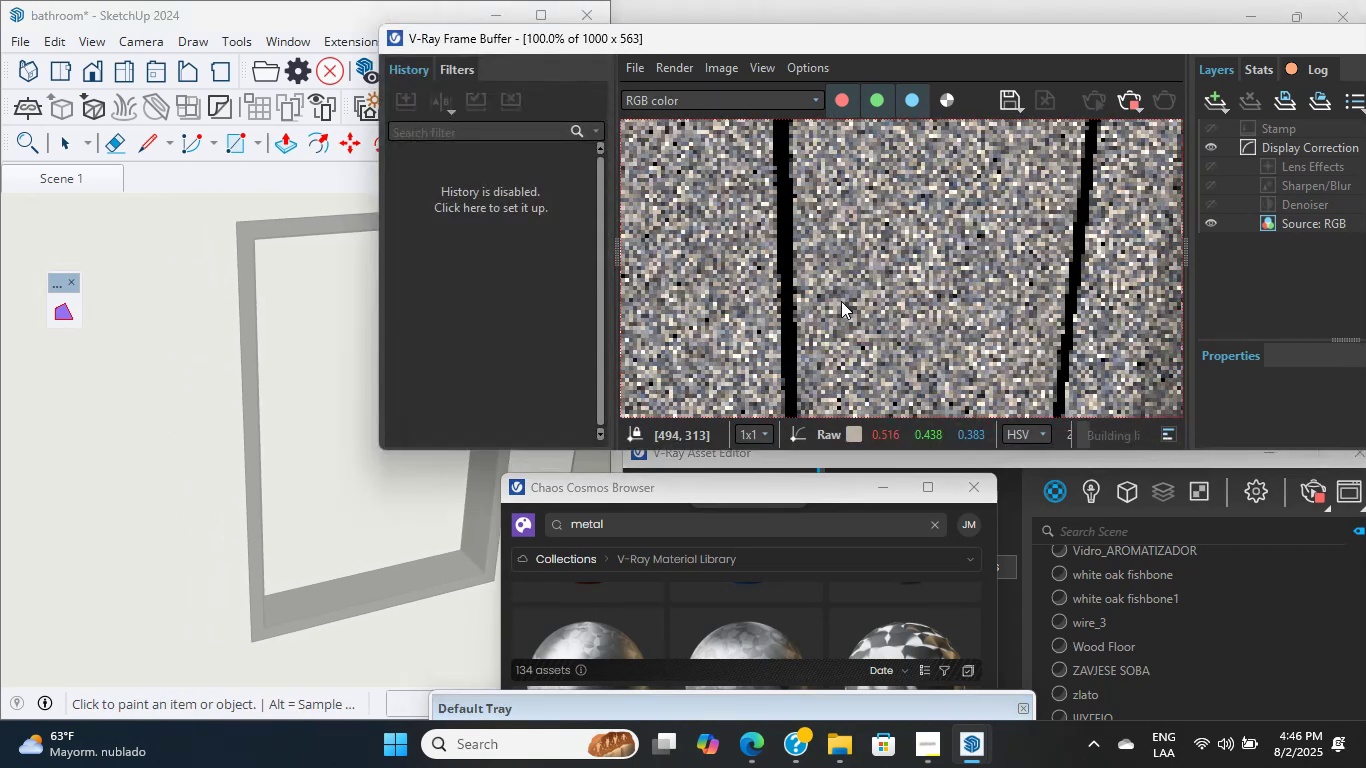 
double_click([841, 301])
 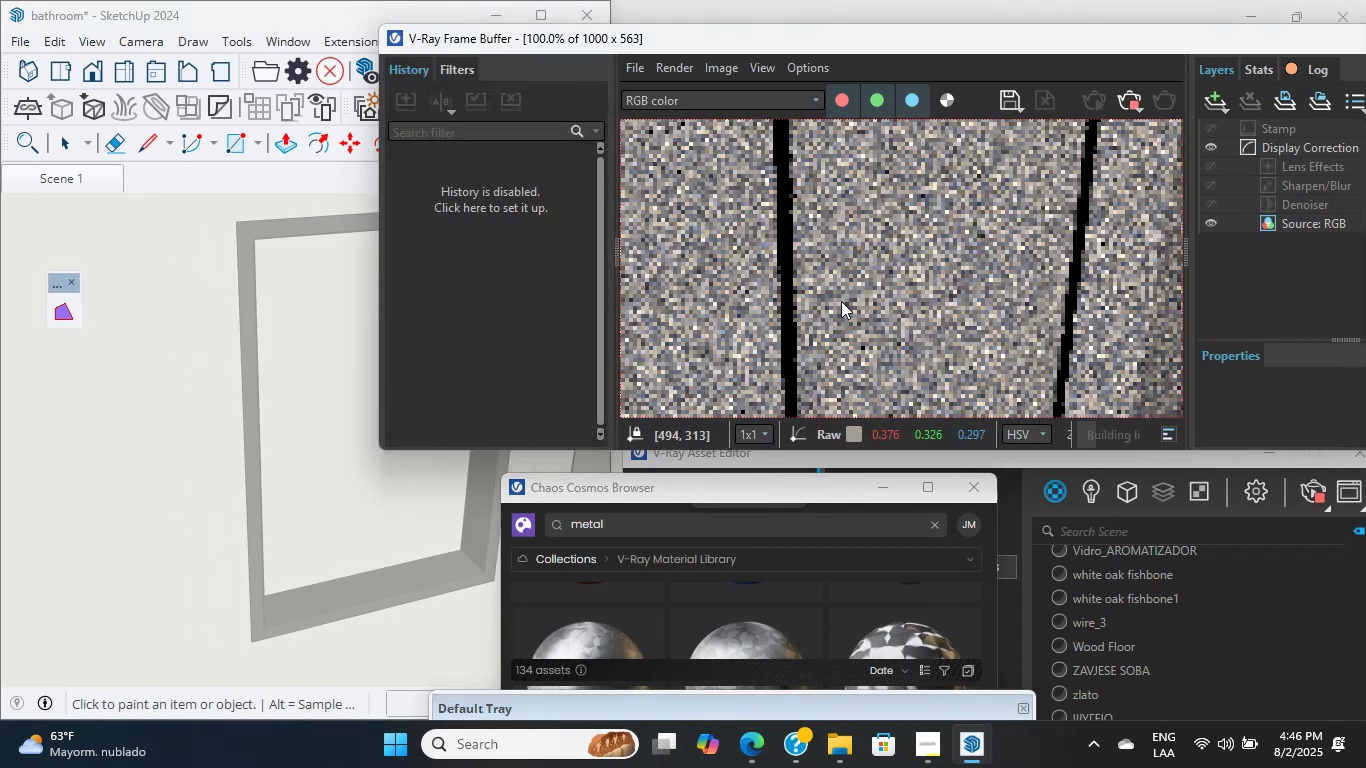 
triple_click([841, 301])
 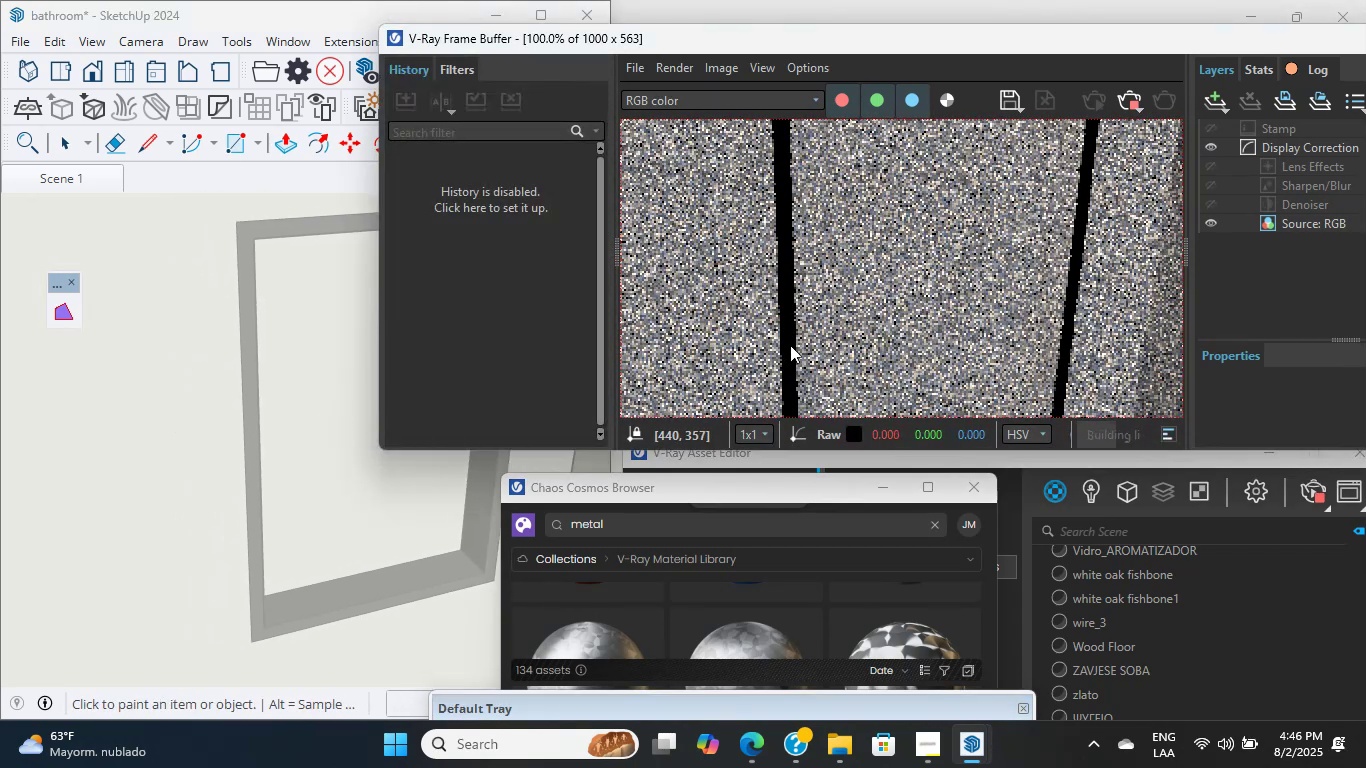 
double_click([811, 325])
 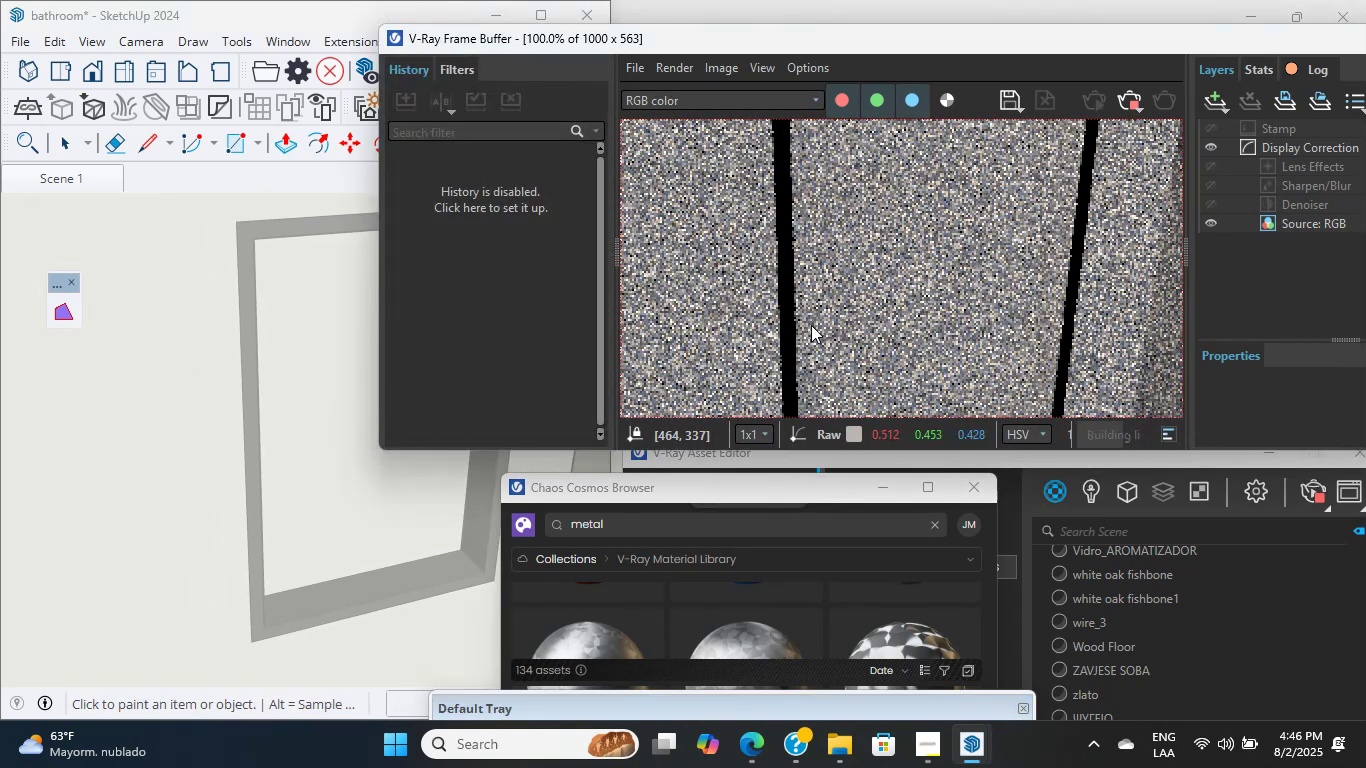 
triple_click([811, 325])
 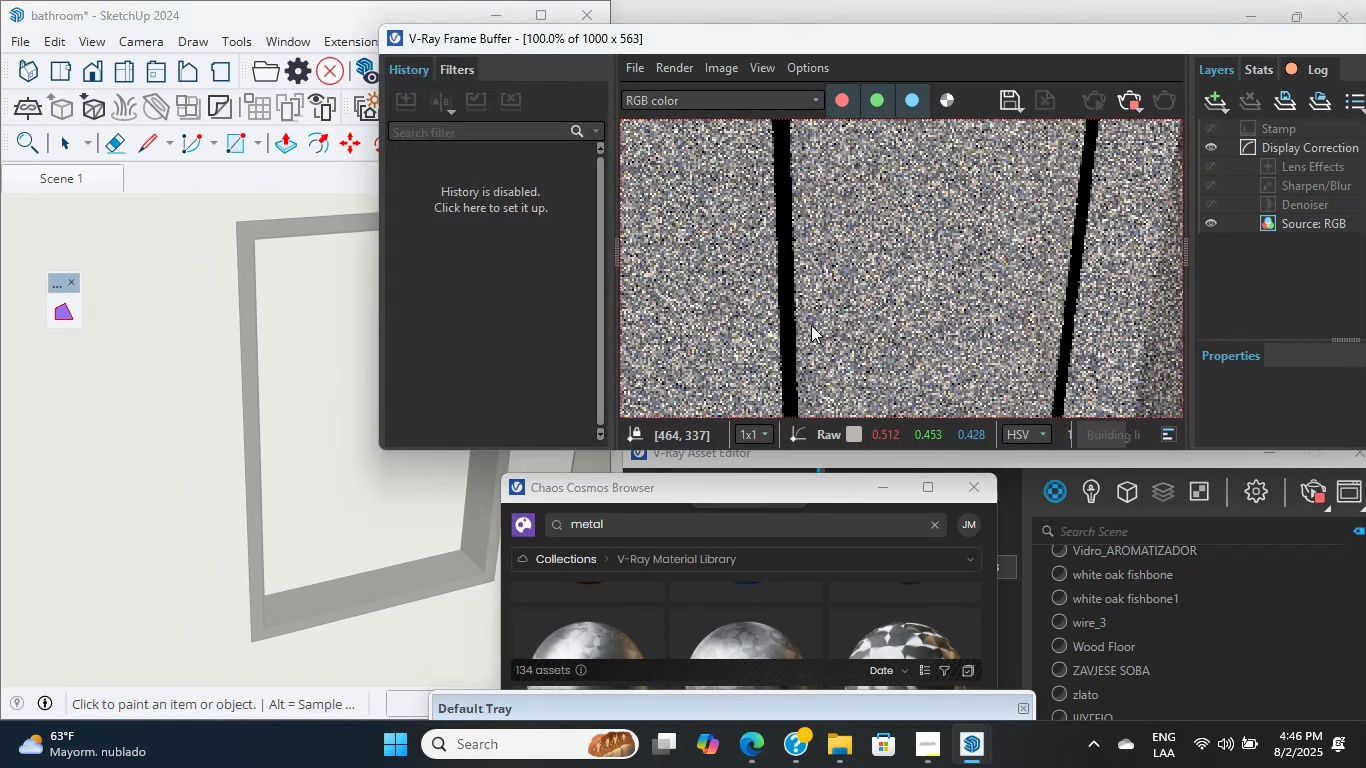 
triple_click([811, 325])
 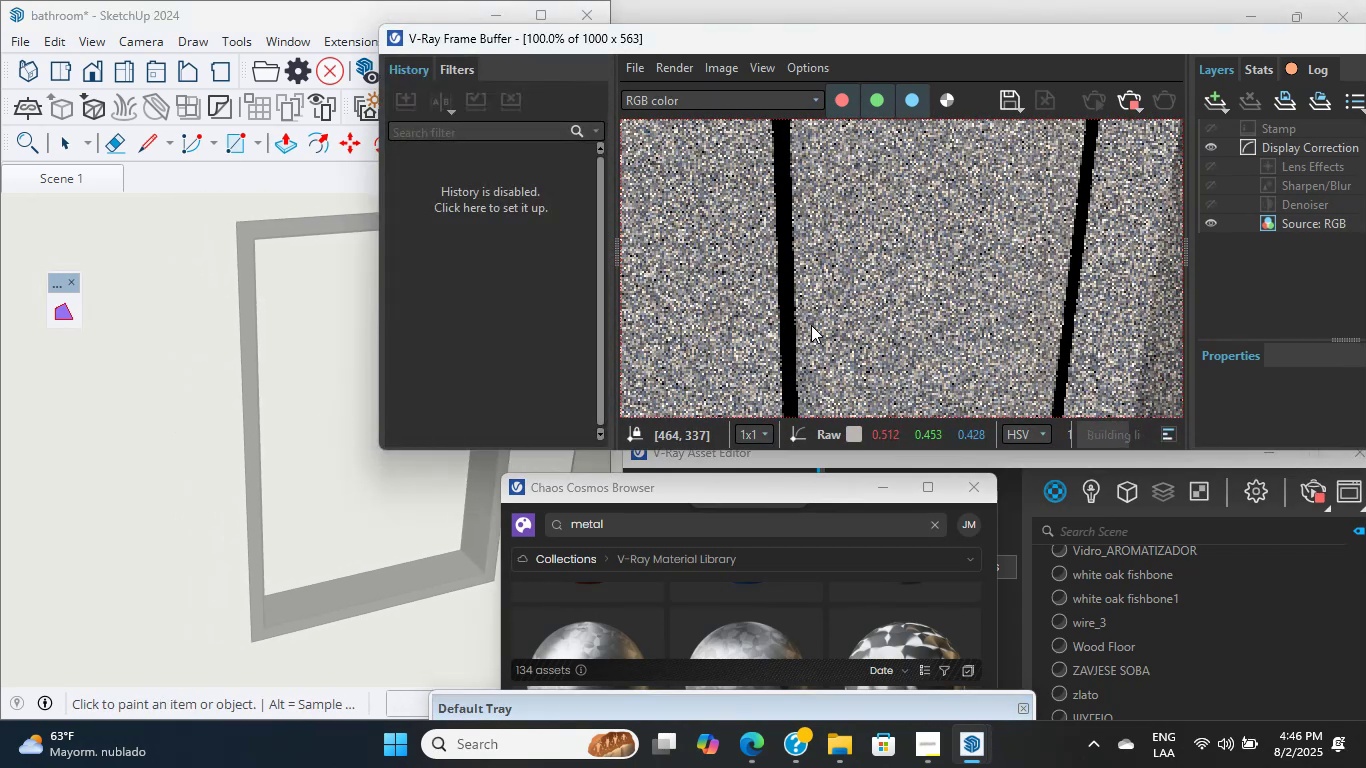 
triple_click([811, 325])
 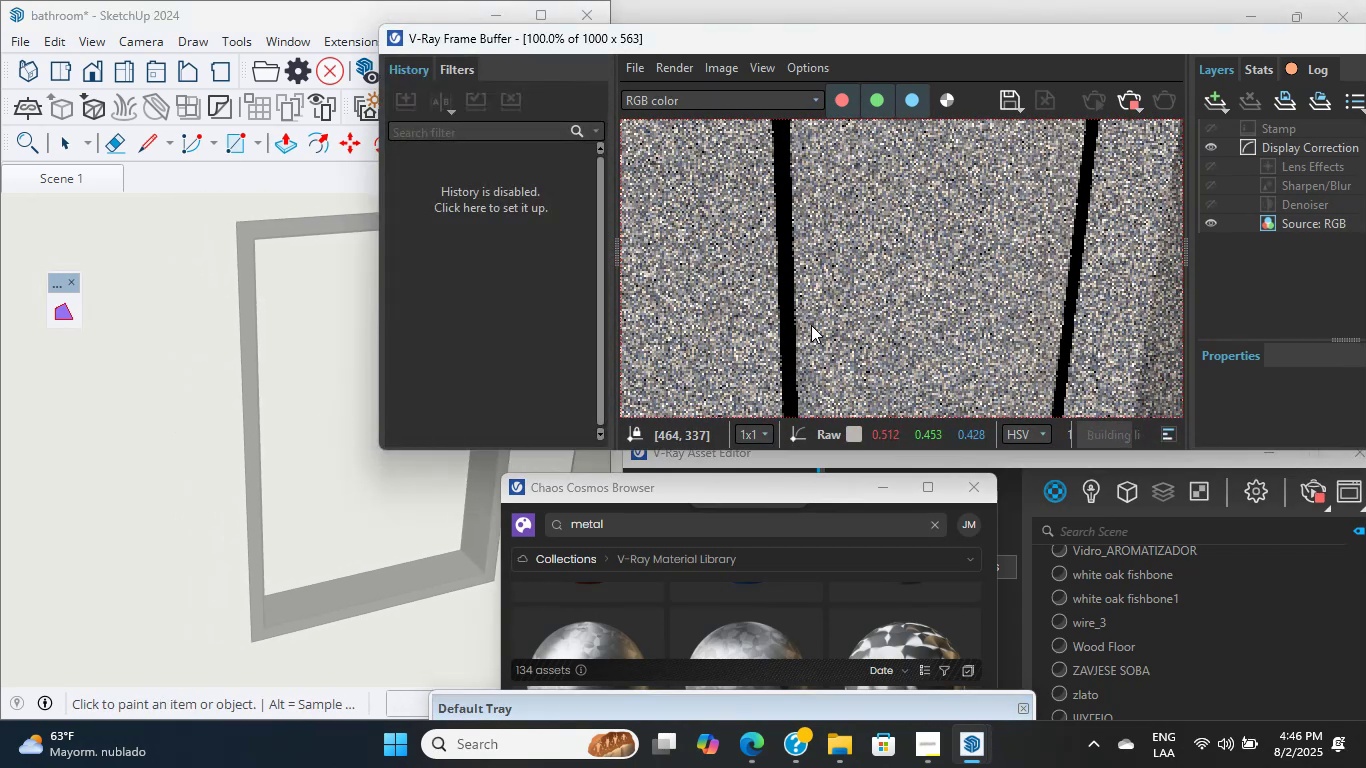 
triple_click([811, 325])
 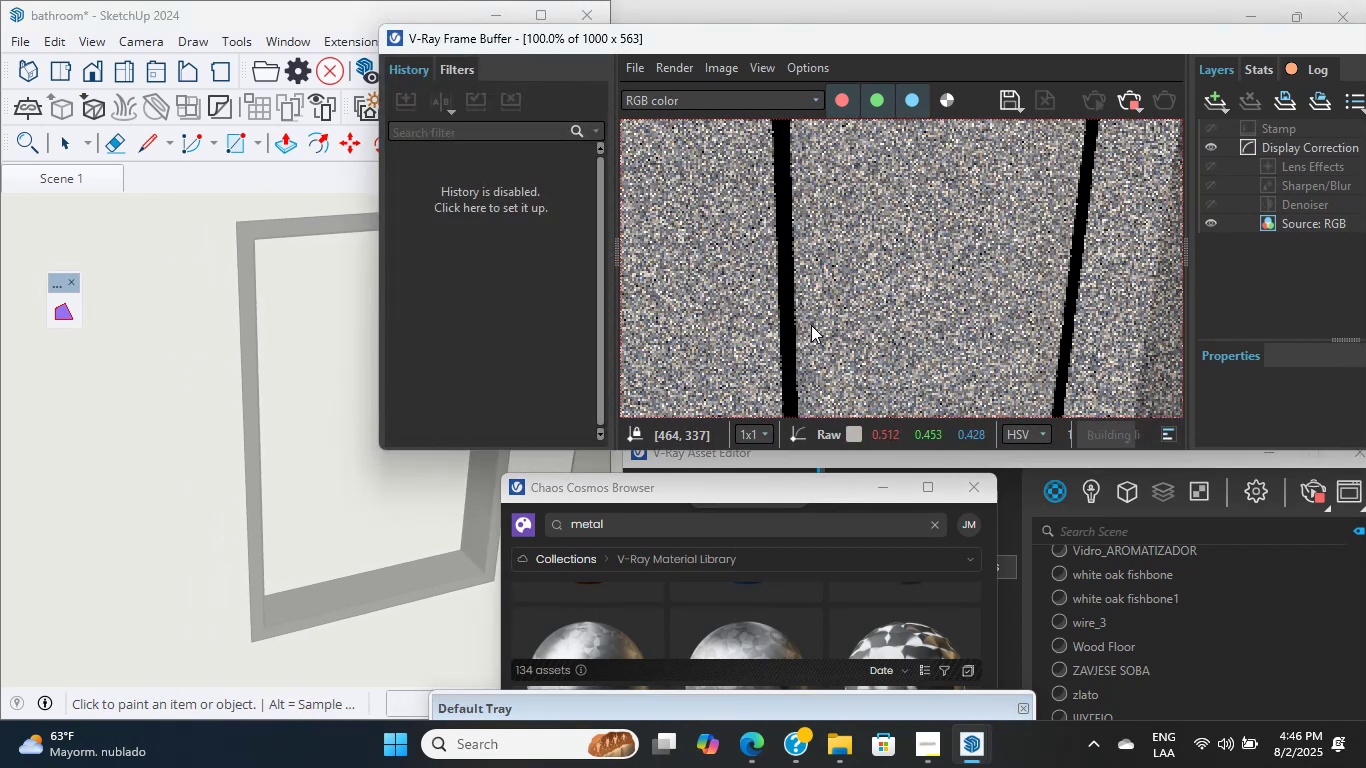 
triple_click([811, 325])
 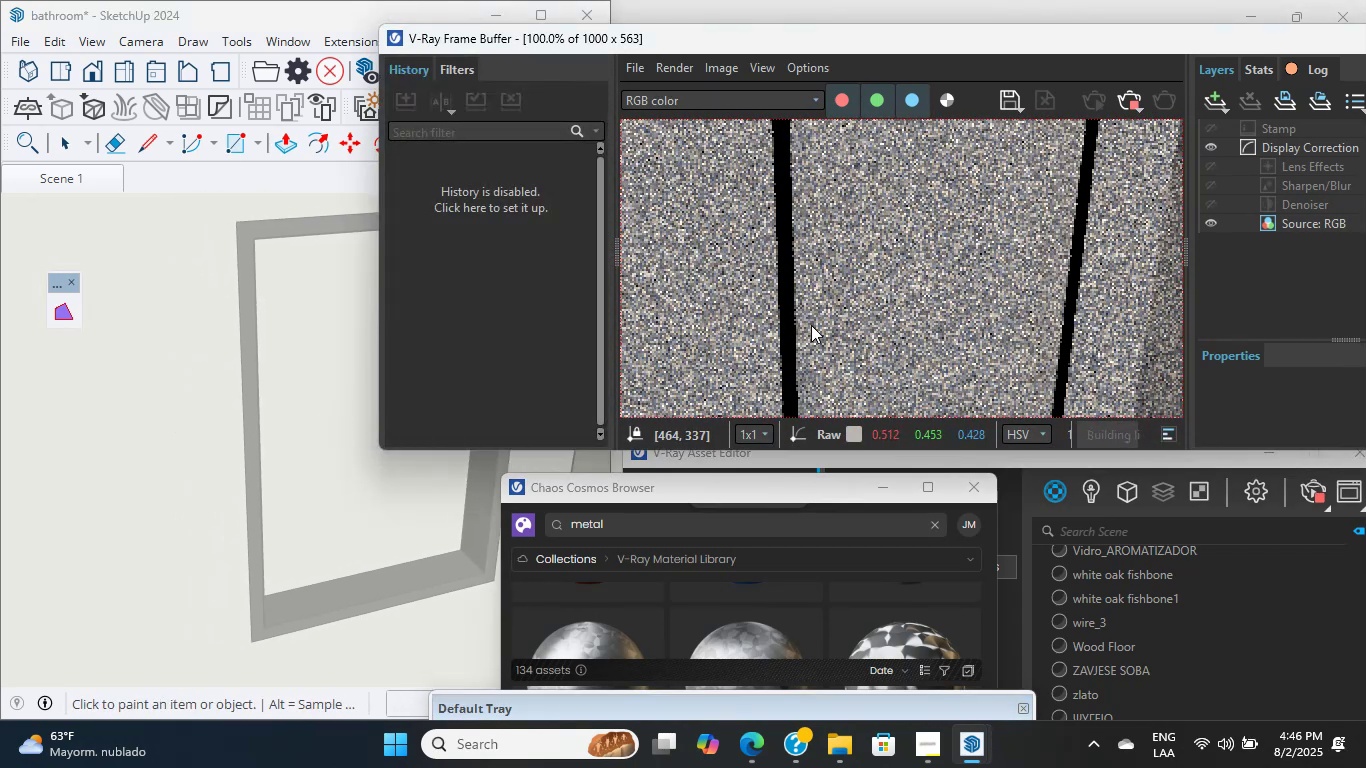 
scroll: coordinate [829, 307], scroll_direction: up, amount: 8.0
 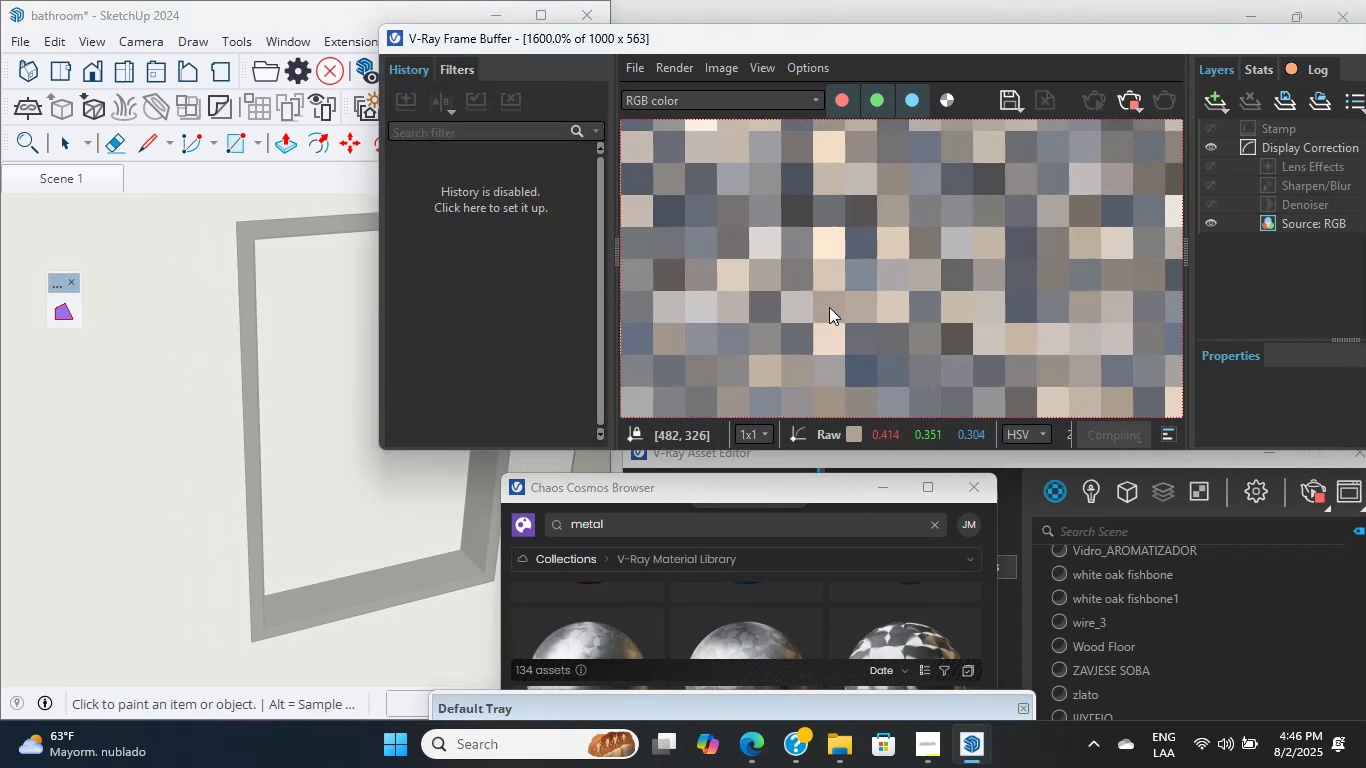 
double_click([829, 307])
 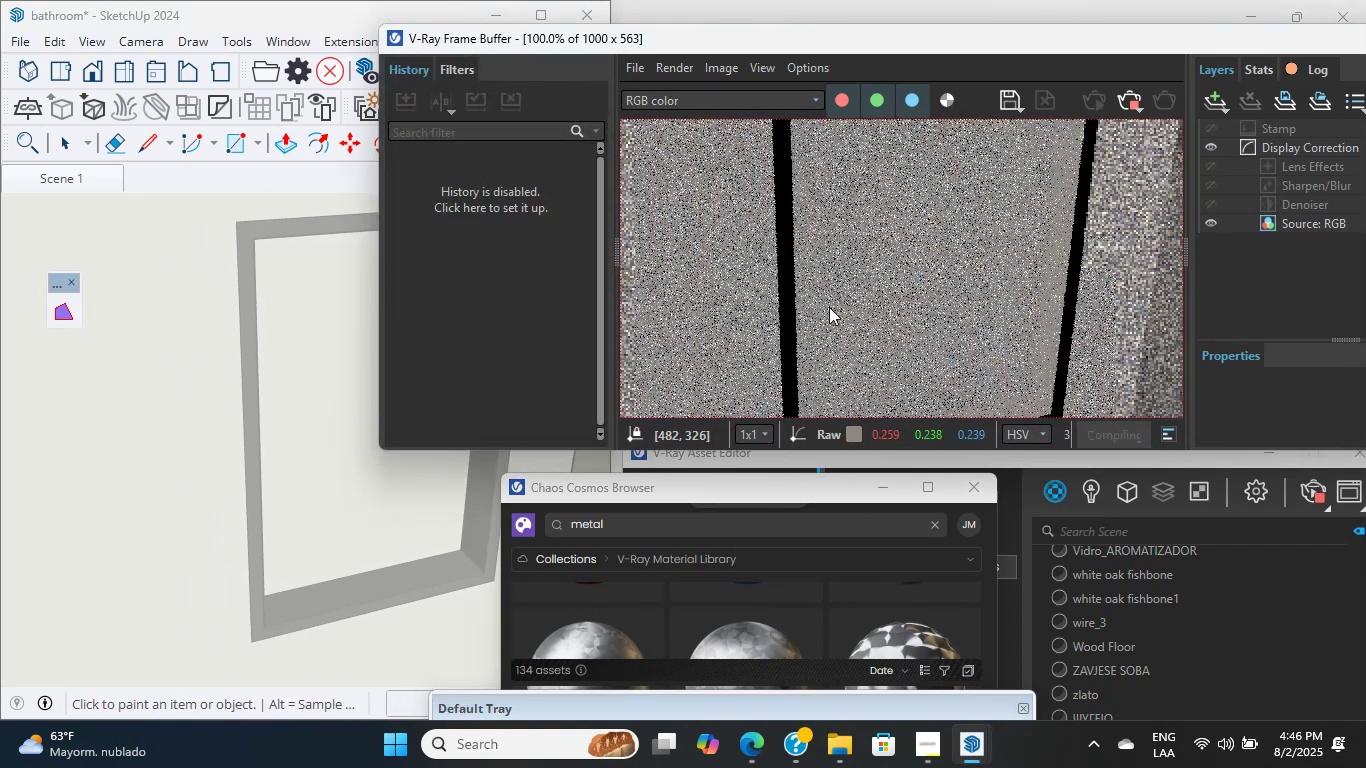 
scroll: coordinate [829, 307], scroll_direction: up, amount: 4.0
 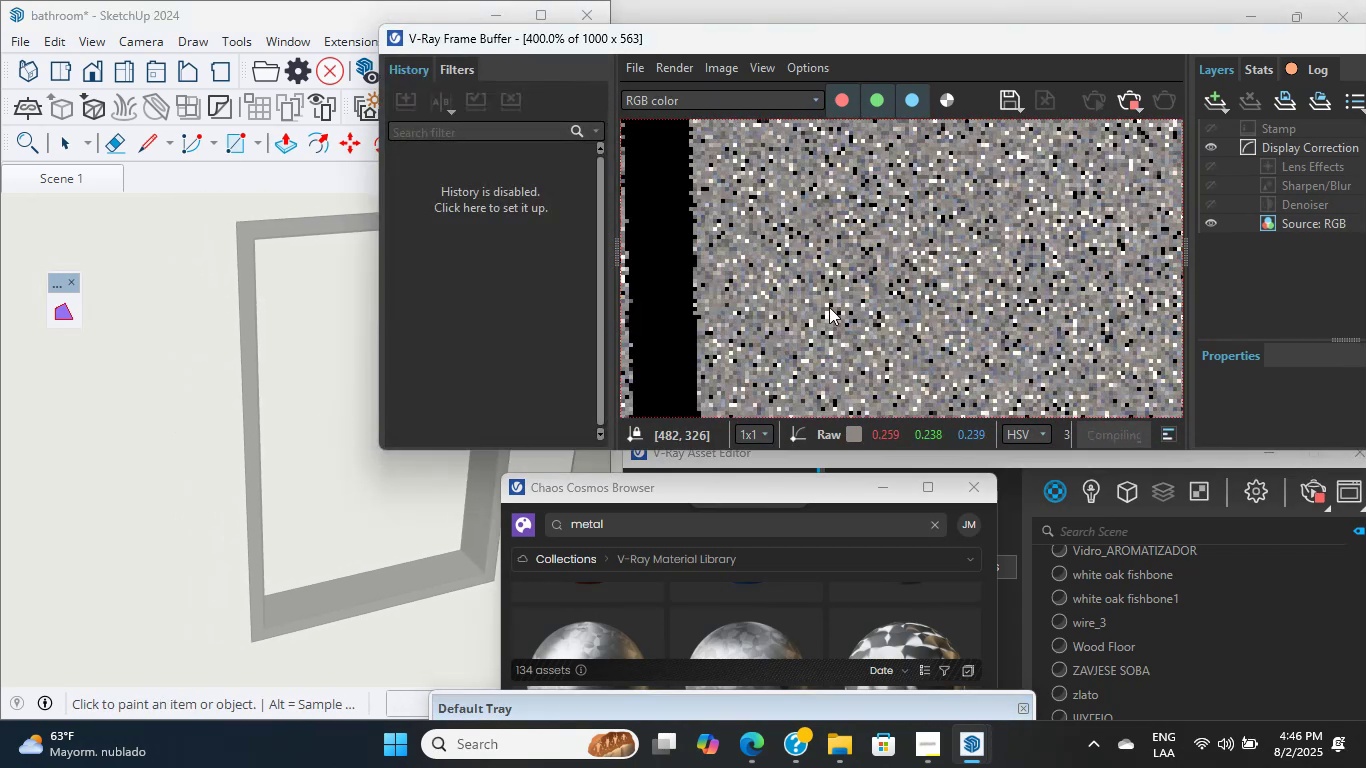 
double_click([829, 307])
 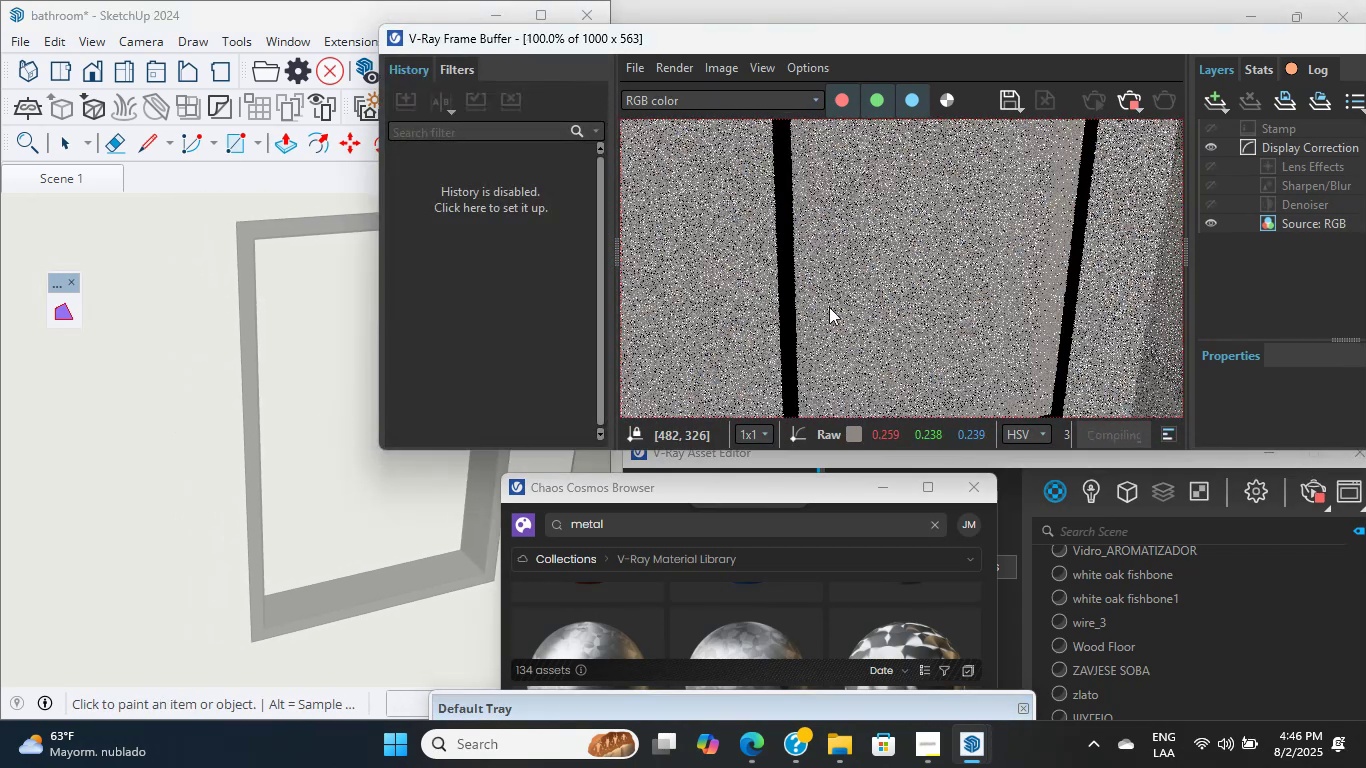 
triple_click([829, 307])
 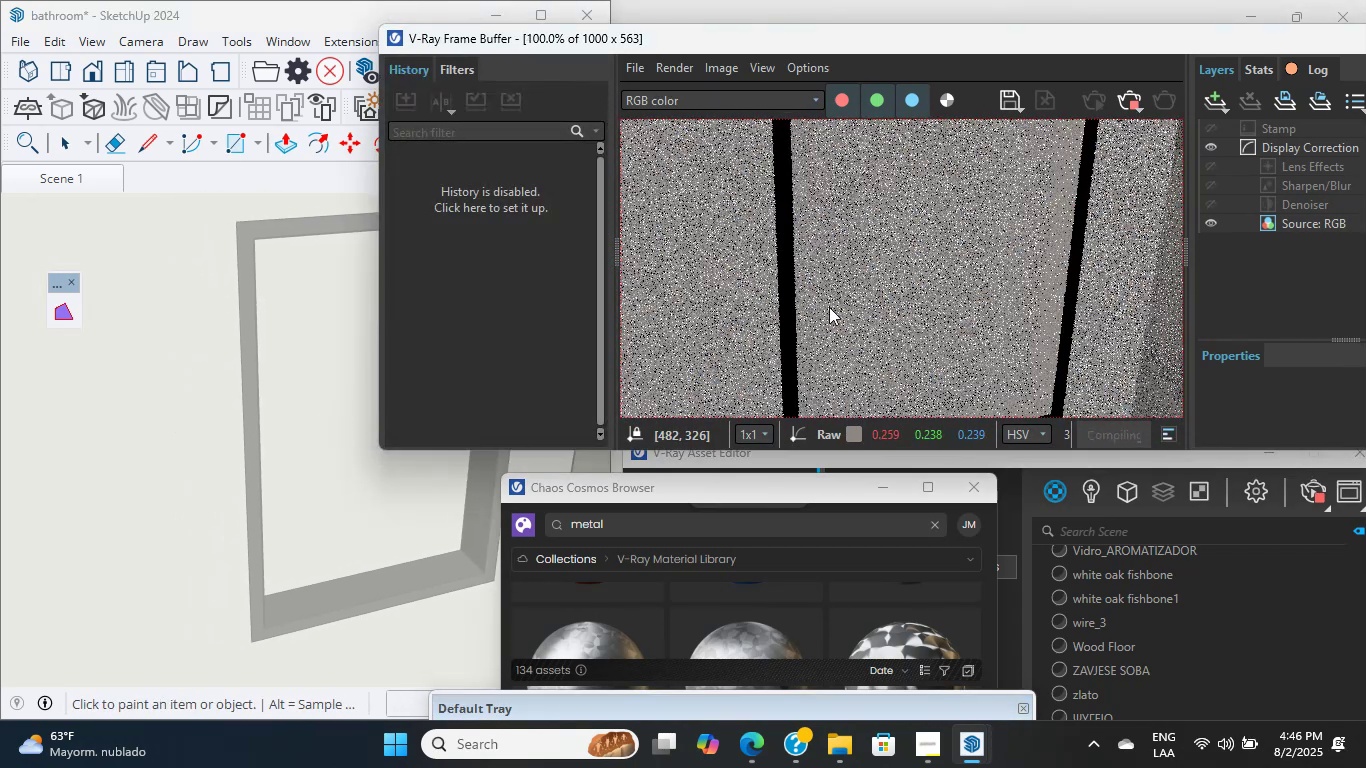 
left_click_drag(start_coordinate=[829, 307], to_coordinate=[831, 314])
 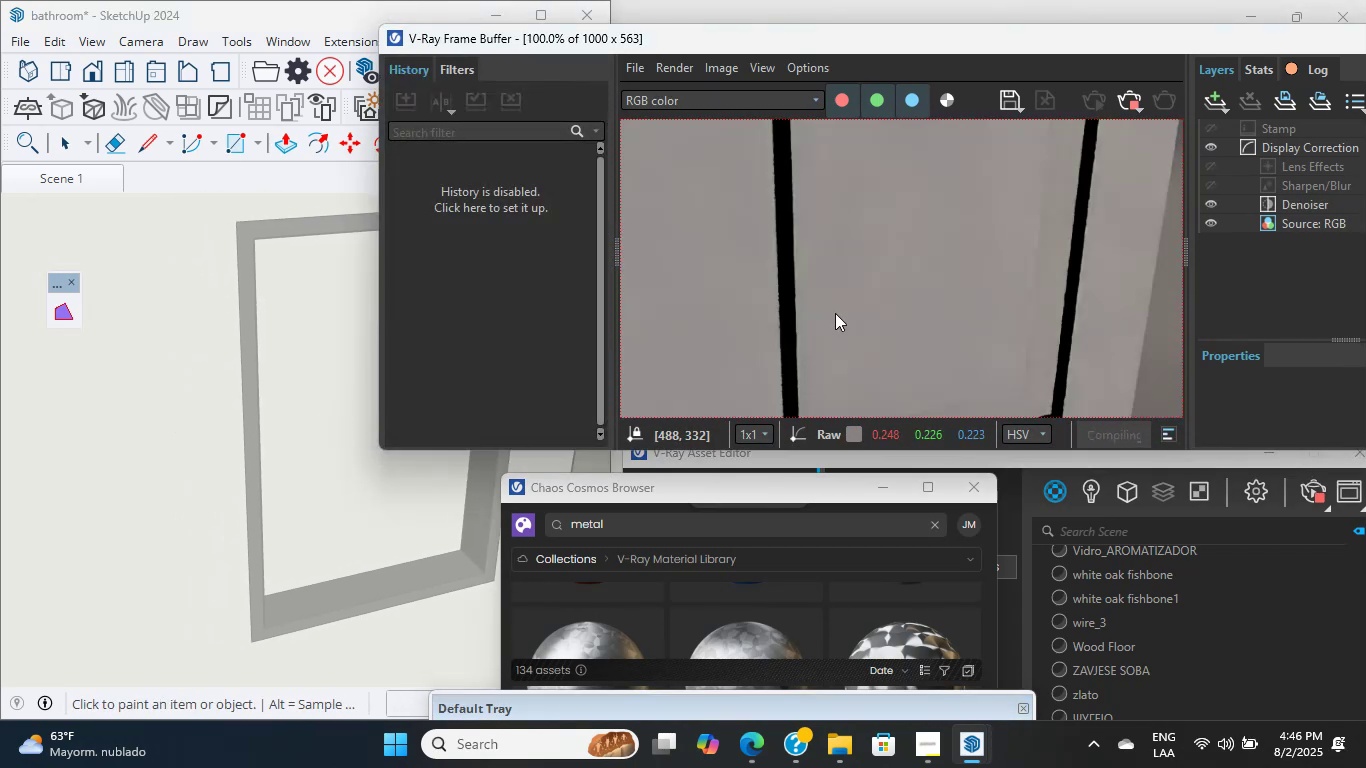 
triple_click([835, 313])
 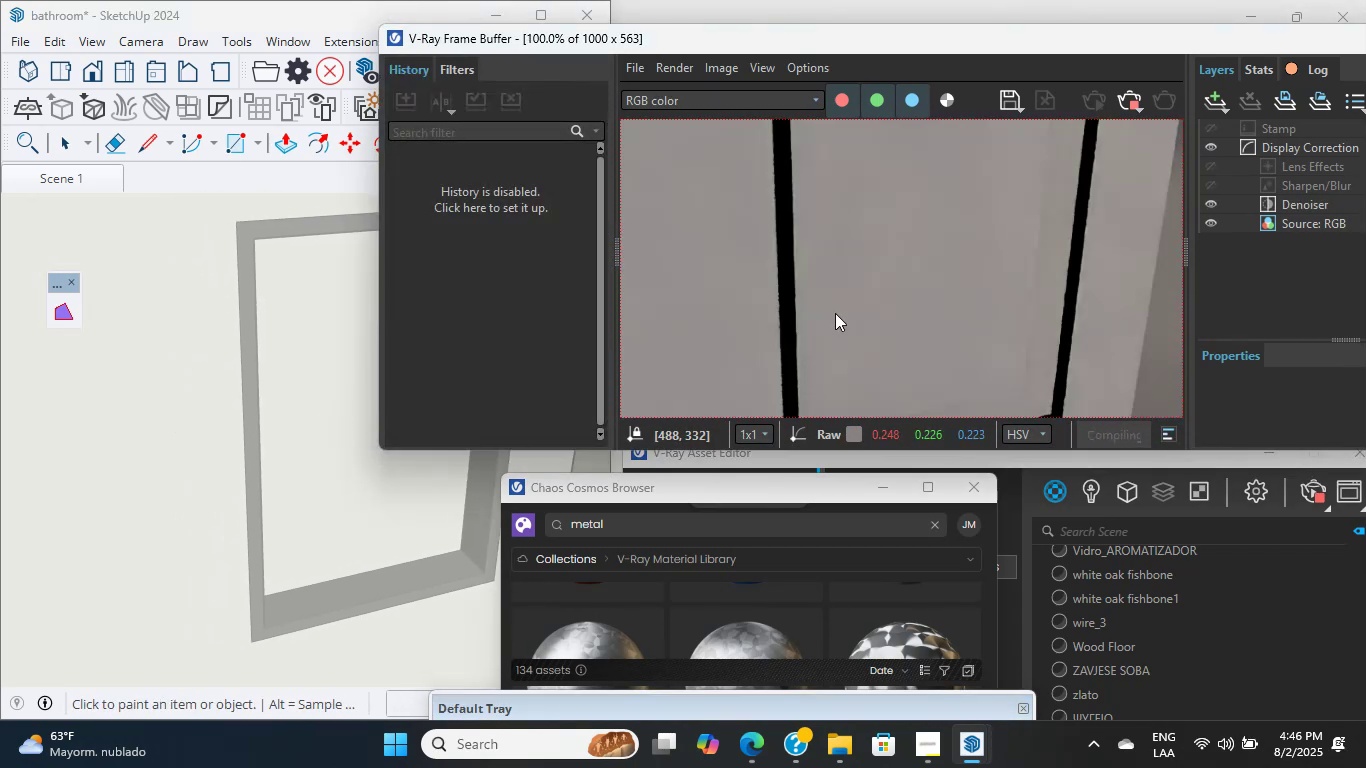 
scroll: coordinate [896, 290], scroll_direction: down, amount: 7.0
 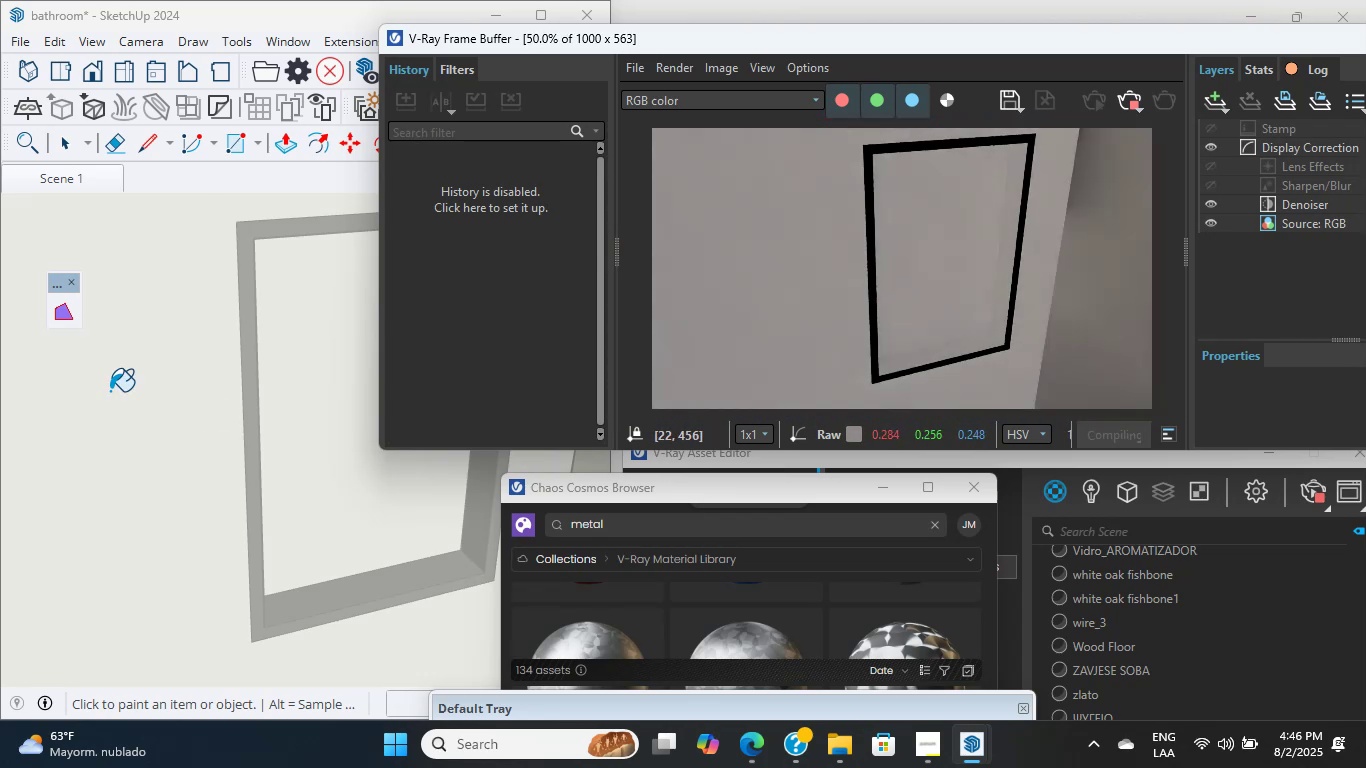 
middle_click([826, 315])
 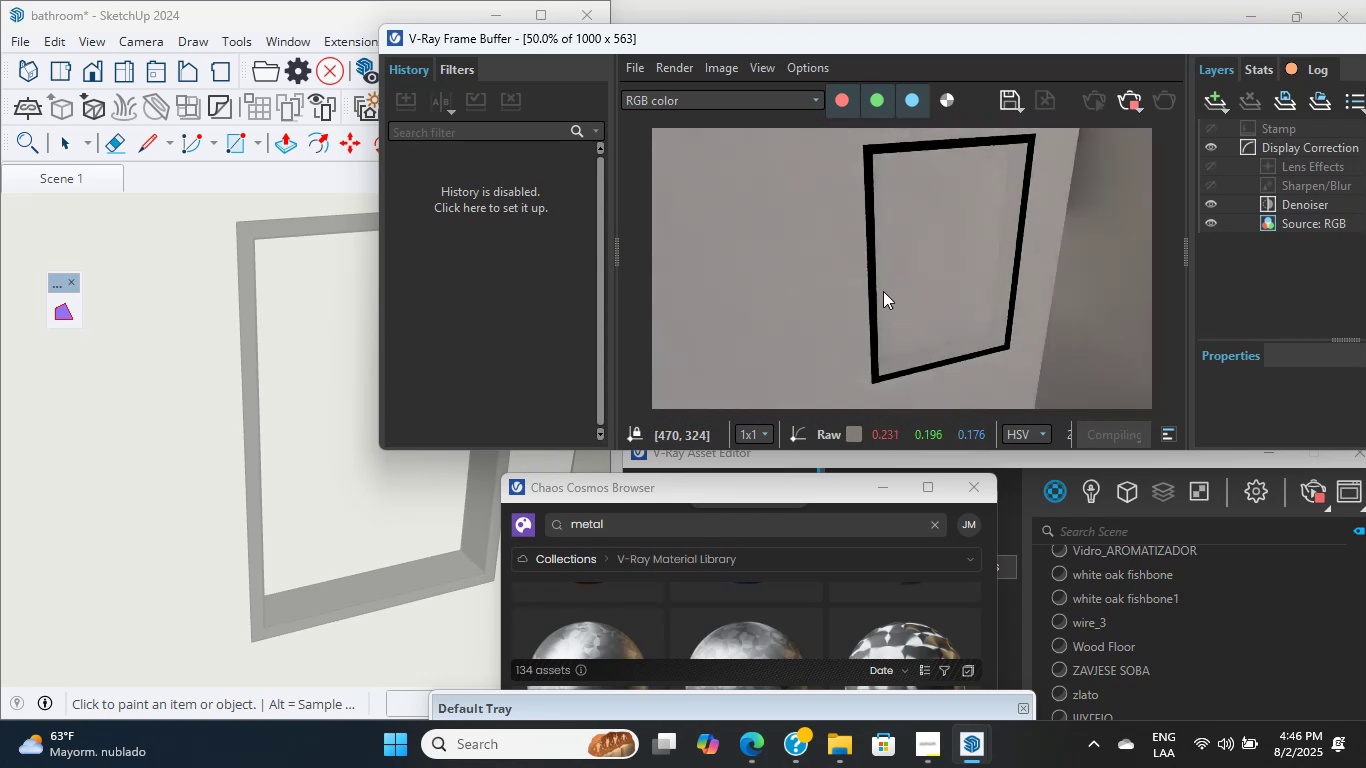 
scroll: coordinate [255, 436], scroll_direction: down, amount: 16.0
 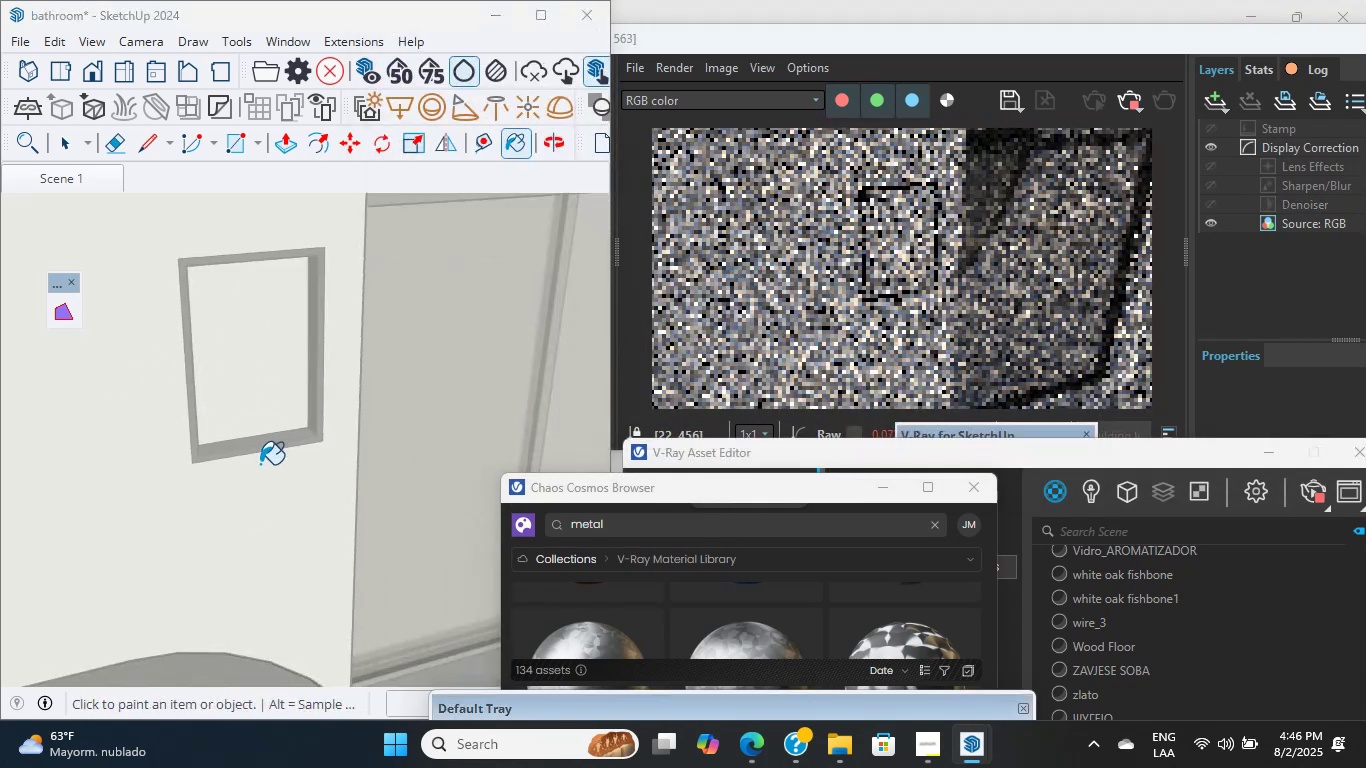 
hold_key(key=ShiftLeft, duration=1.25)
scroll: coordinate [309, 333], scroll_direction: down, amount: 5.0
 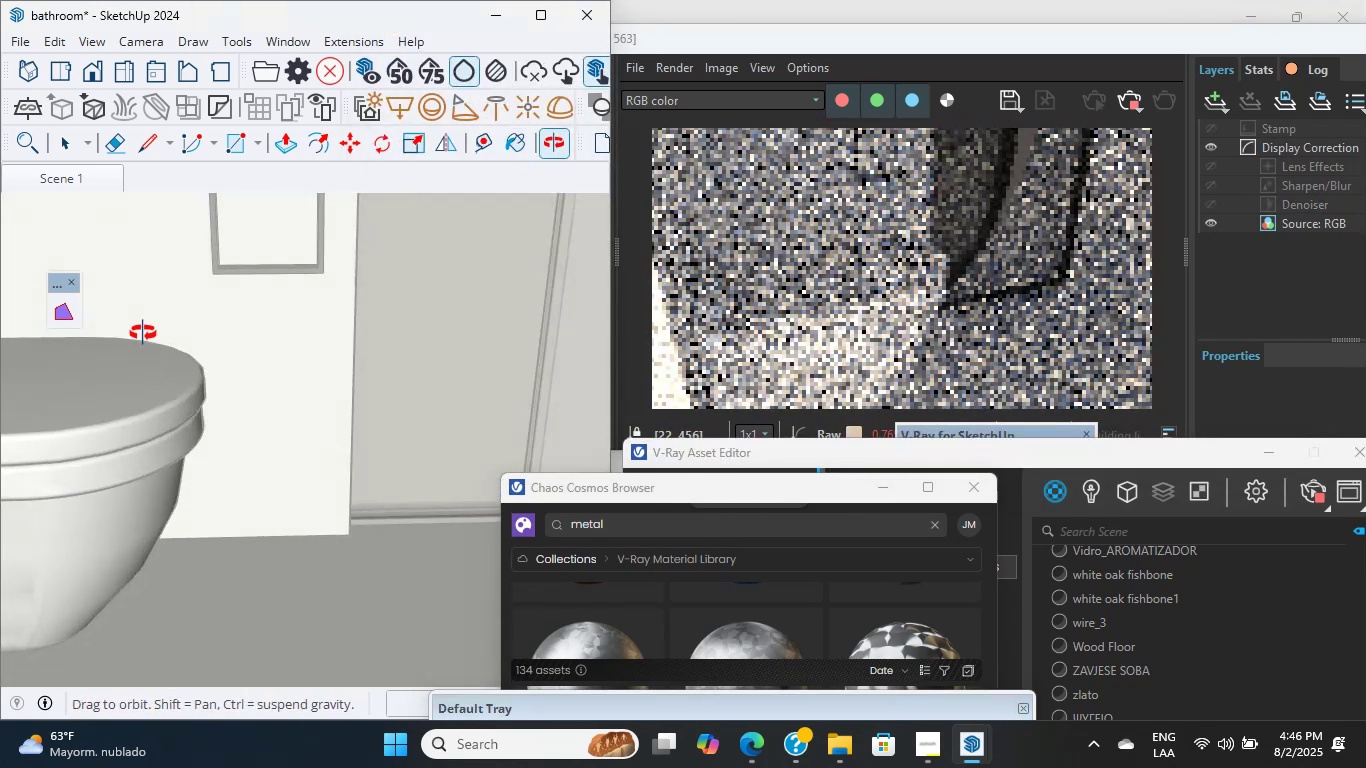 
hold_key(key=ShiftLeft, duration=2.56)
scroll: coordinate [147, 311], scroll_direction: up, amount: 1.0
 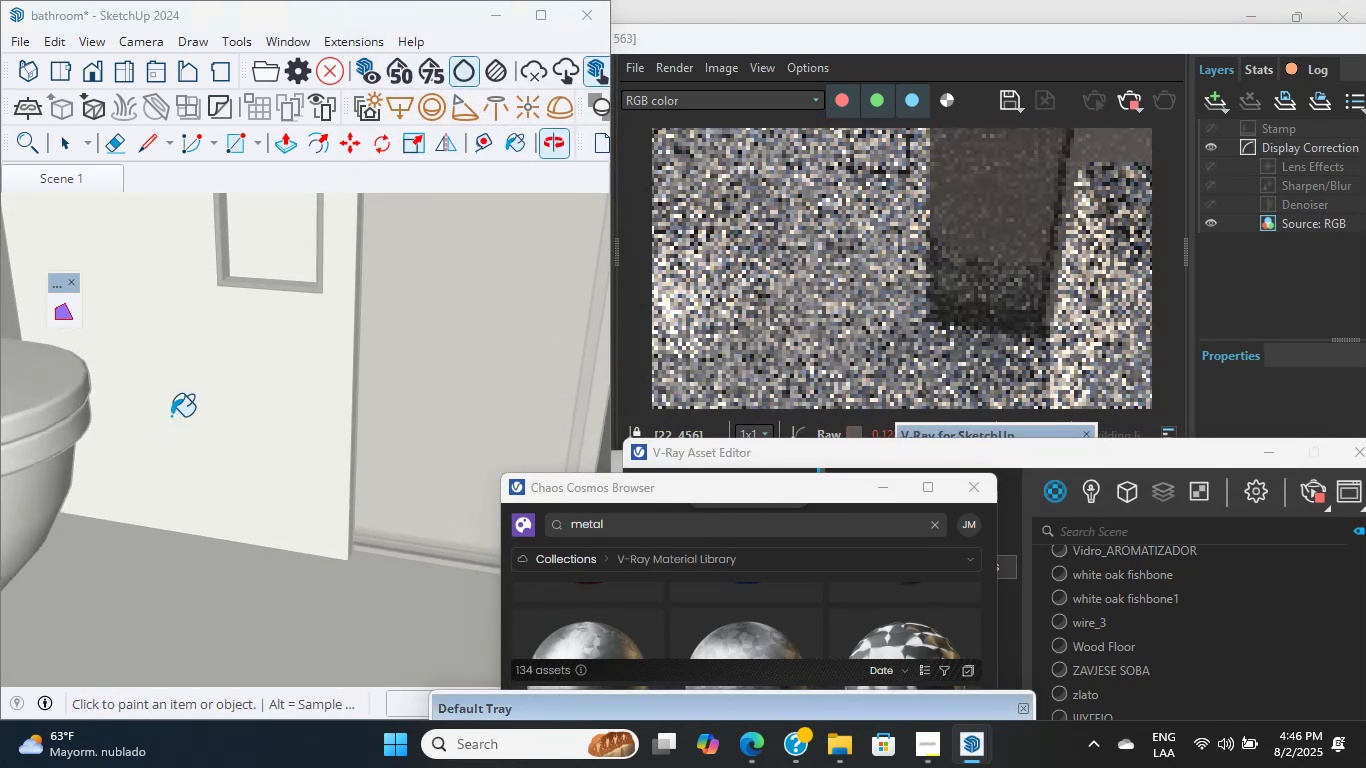 
scroll: coordinate [256, 420], scroll_direction: down, amount: 14.0
 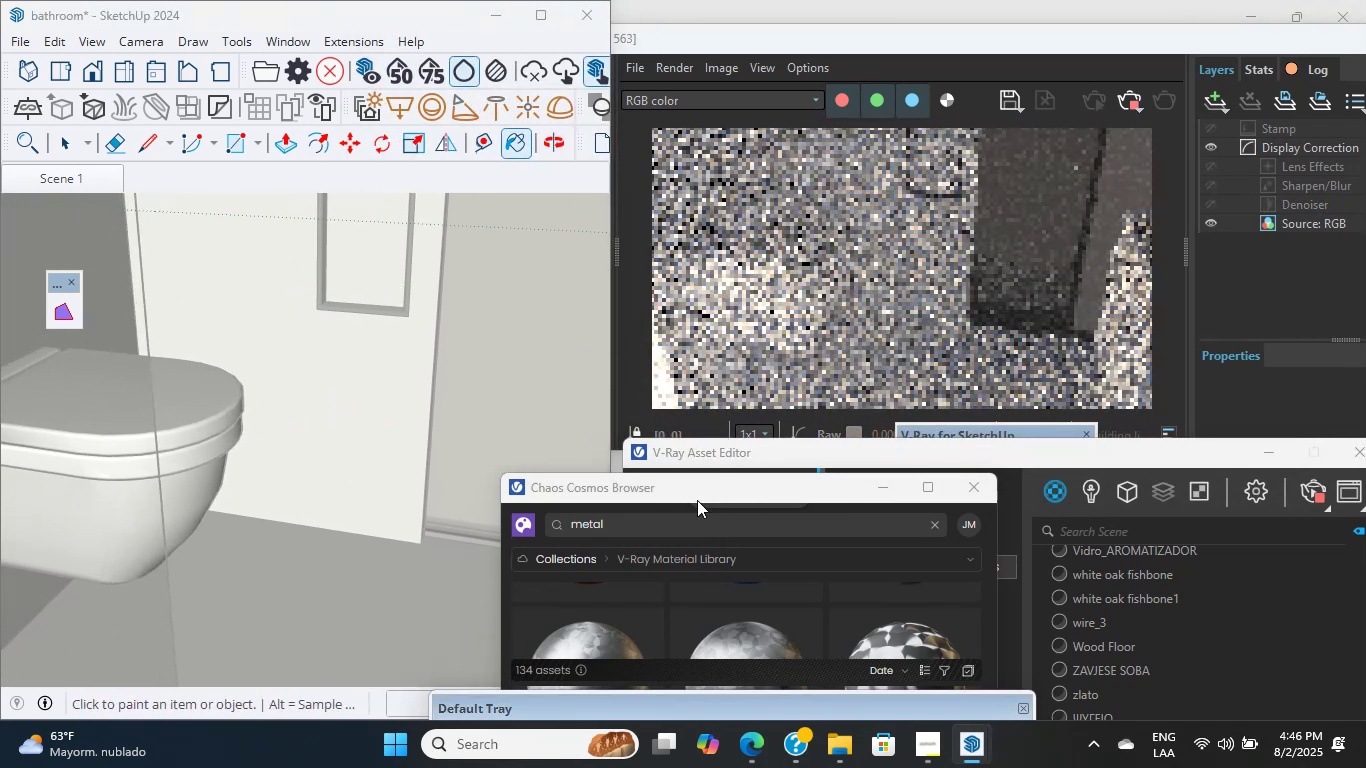 
left_click_drag(start_coordinate=[700, 491], to_coordinate=[683, 192])
 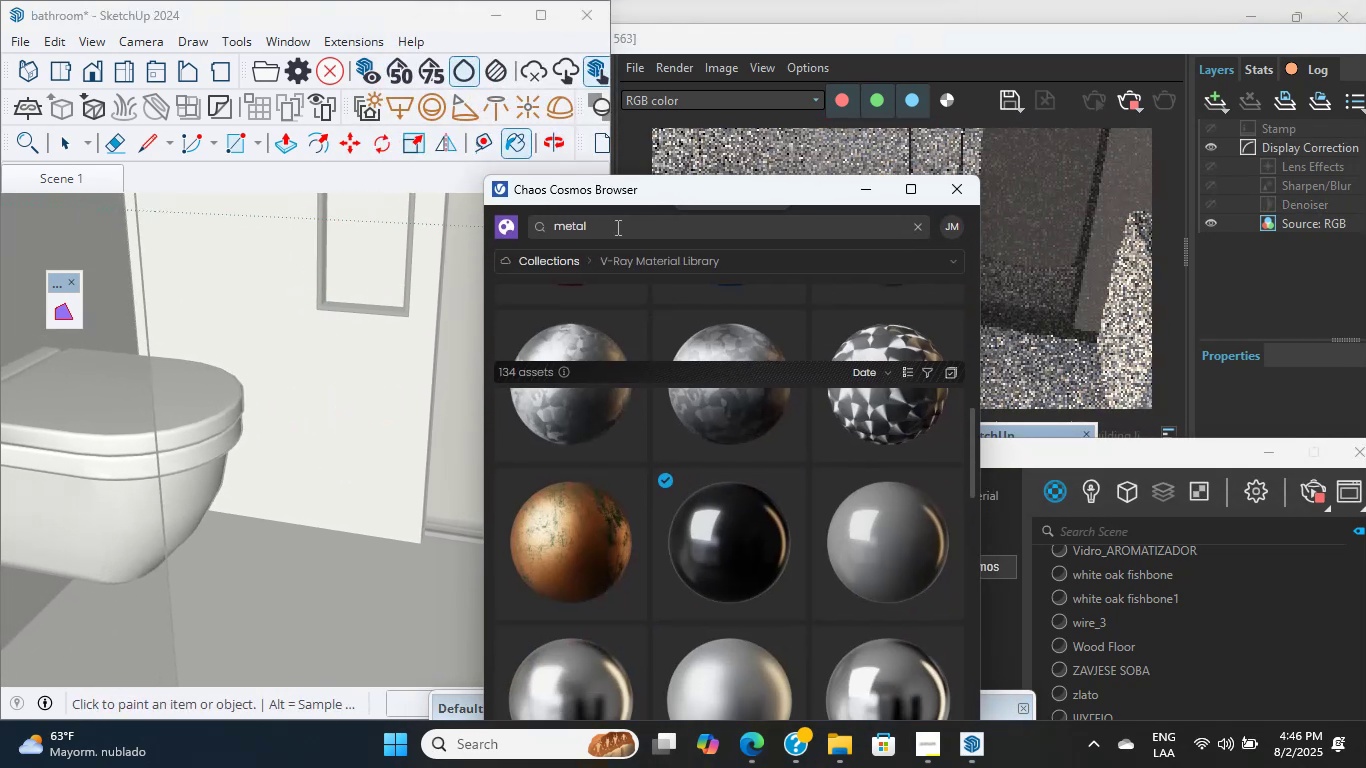 
left_click_drag(start_coordinate=[617, 227], to_coordinate=[386, 235])
 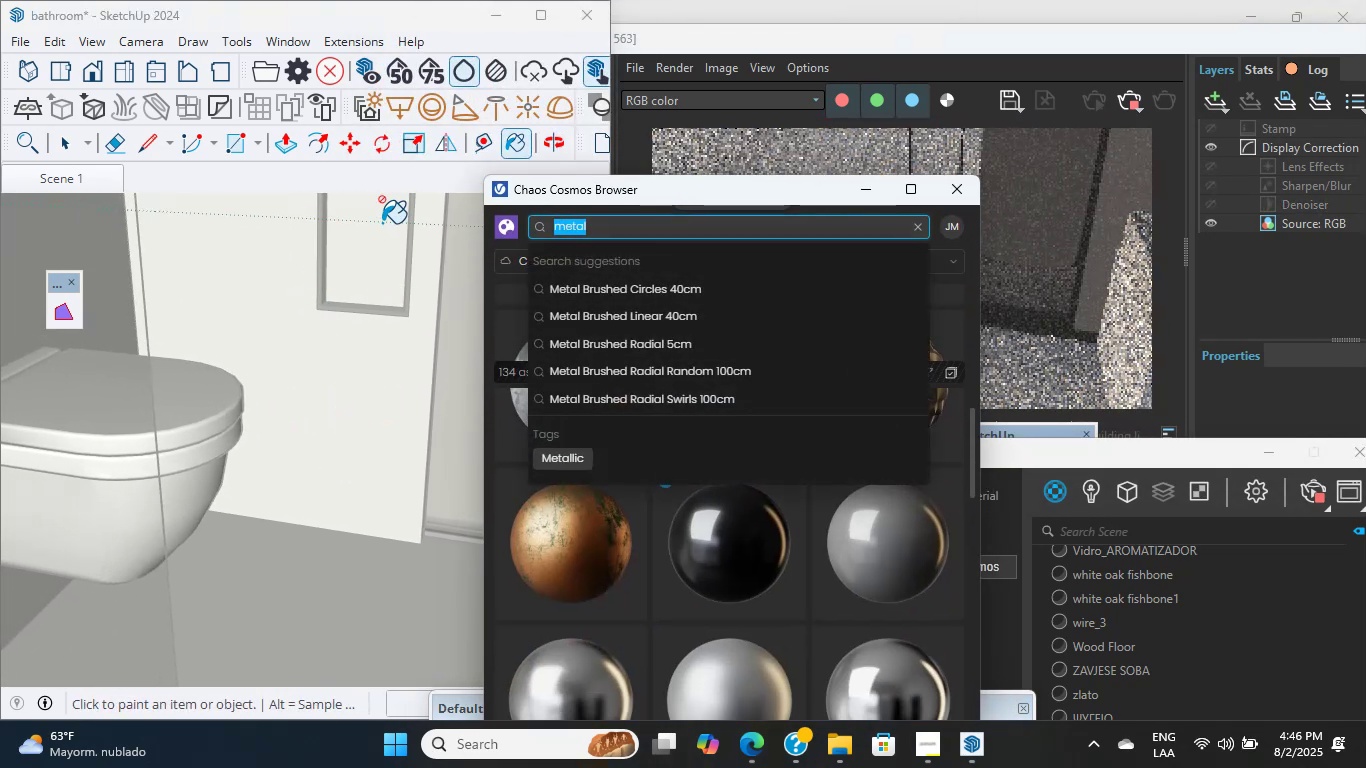 
type(tile)
 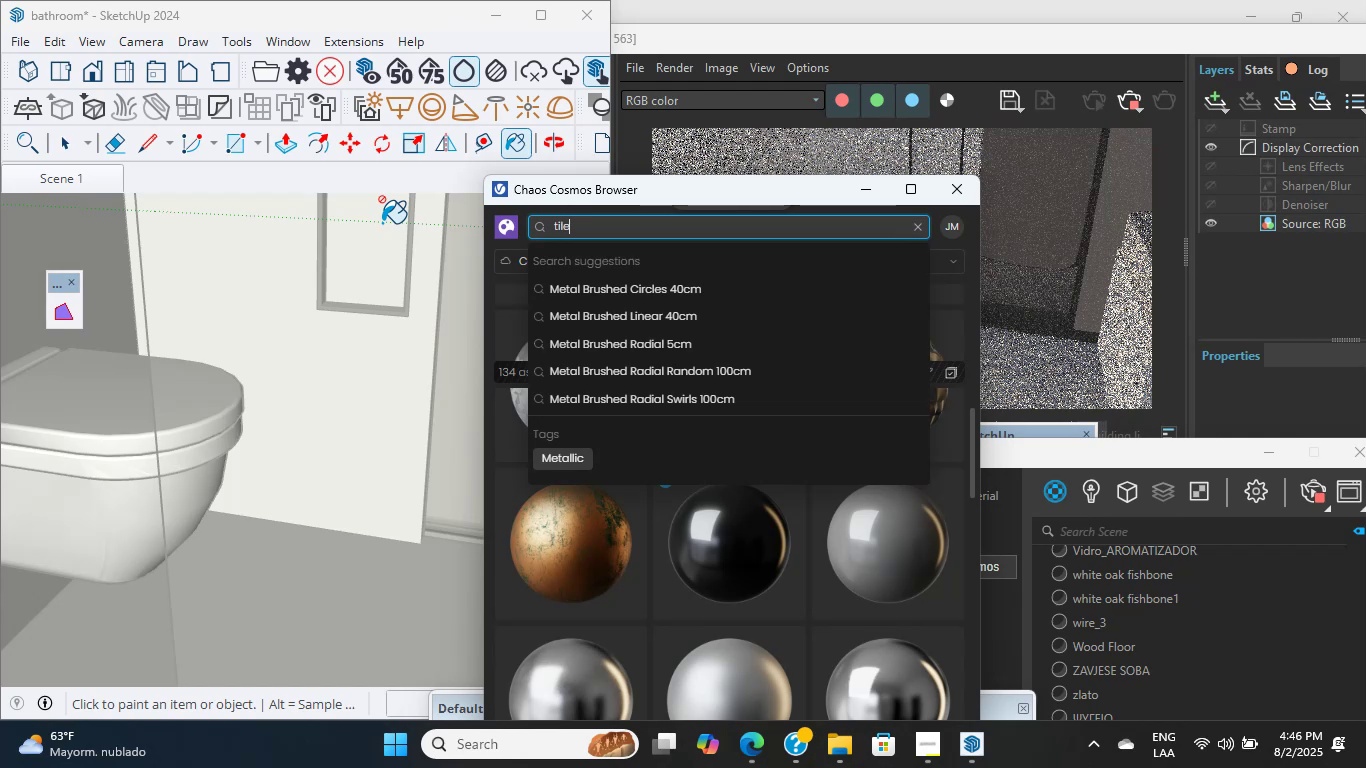 
key(Enter)
 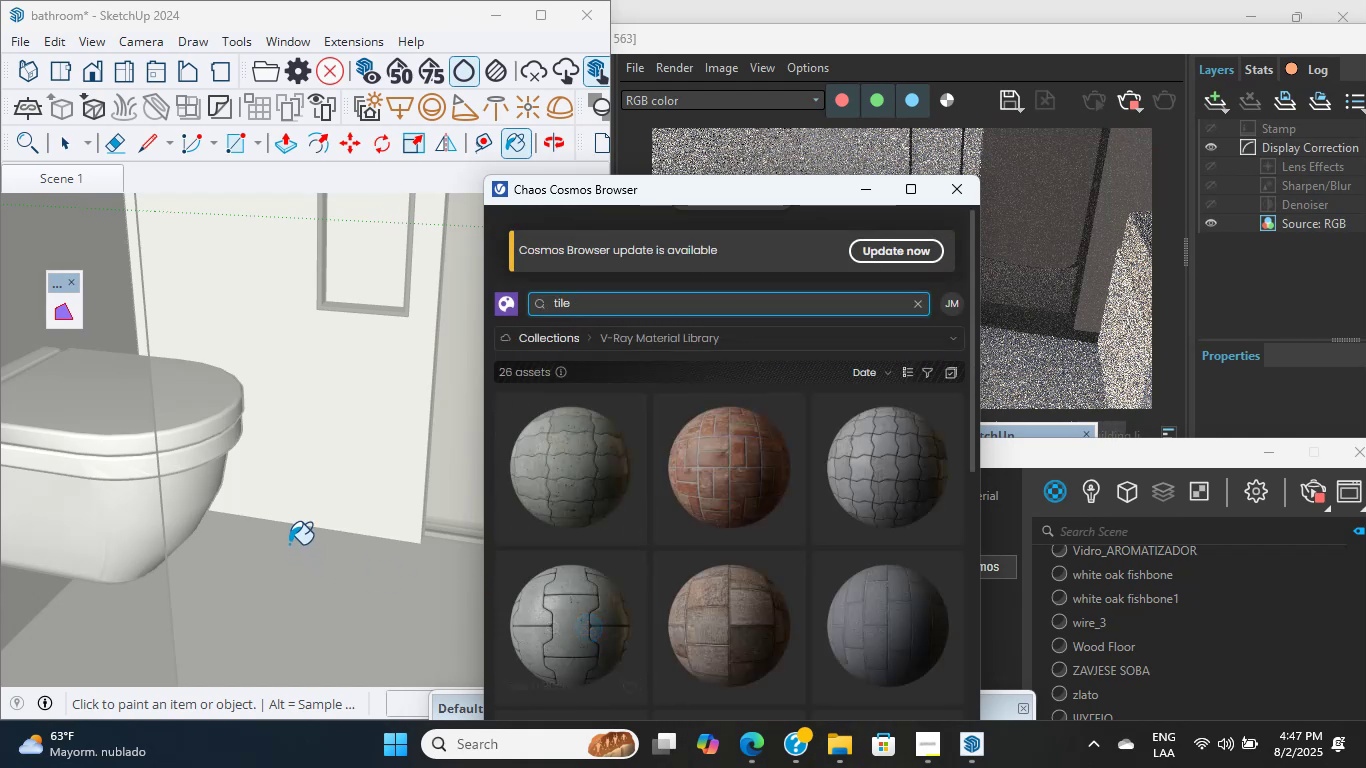 
left_click_drag(start_coordinate=[695, 186], to_coordinate=[677, 42])
 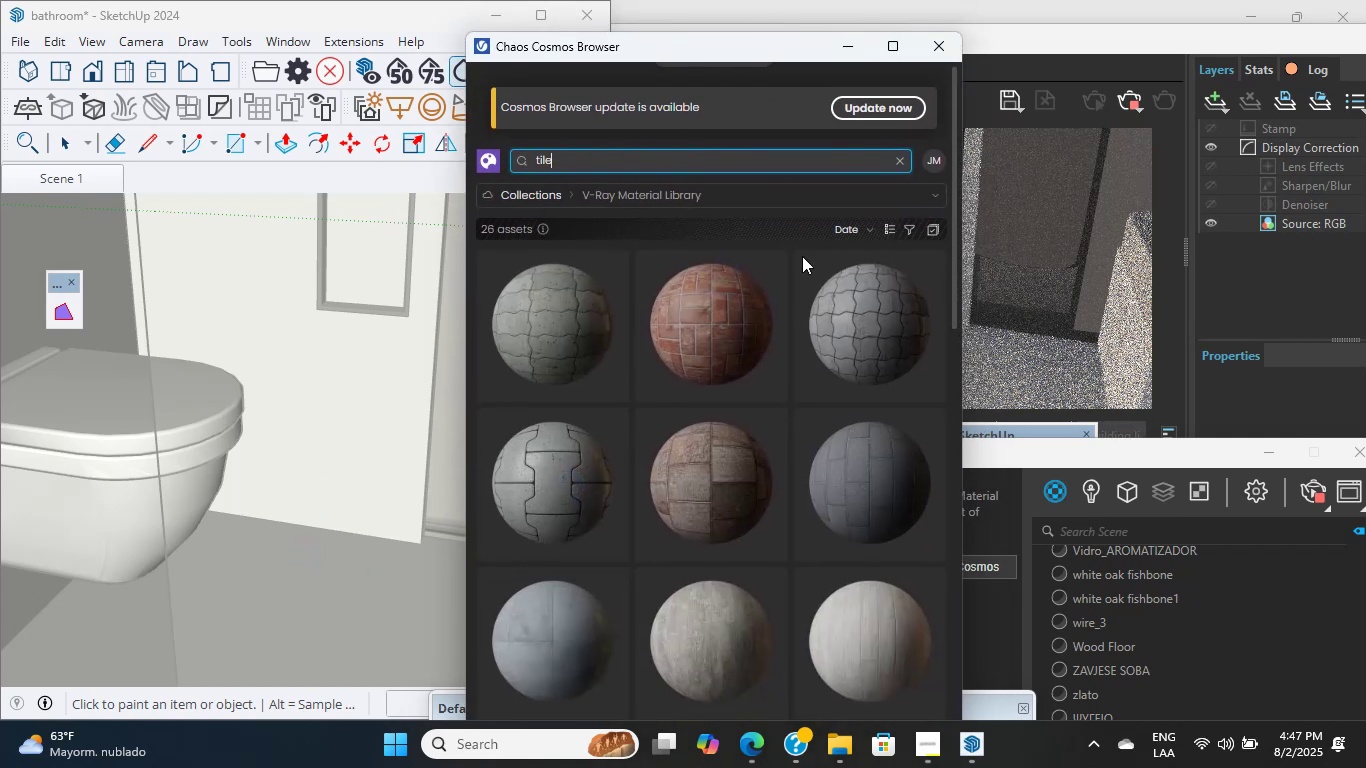 
scroll: coordinate [623, 646], scroll_direction: down, amount: 8.0
 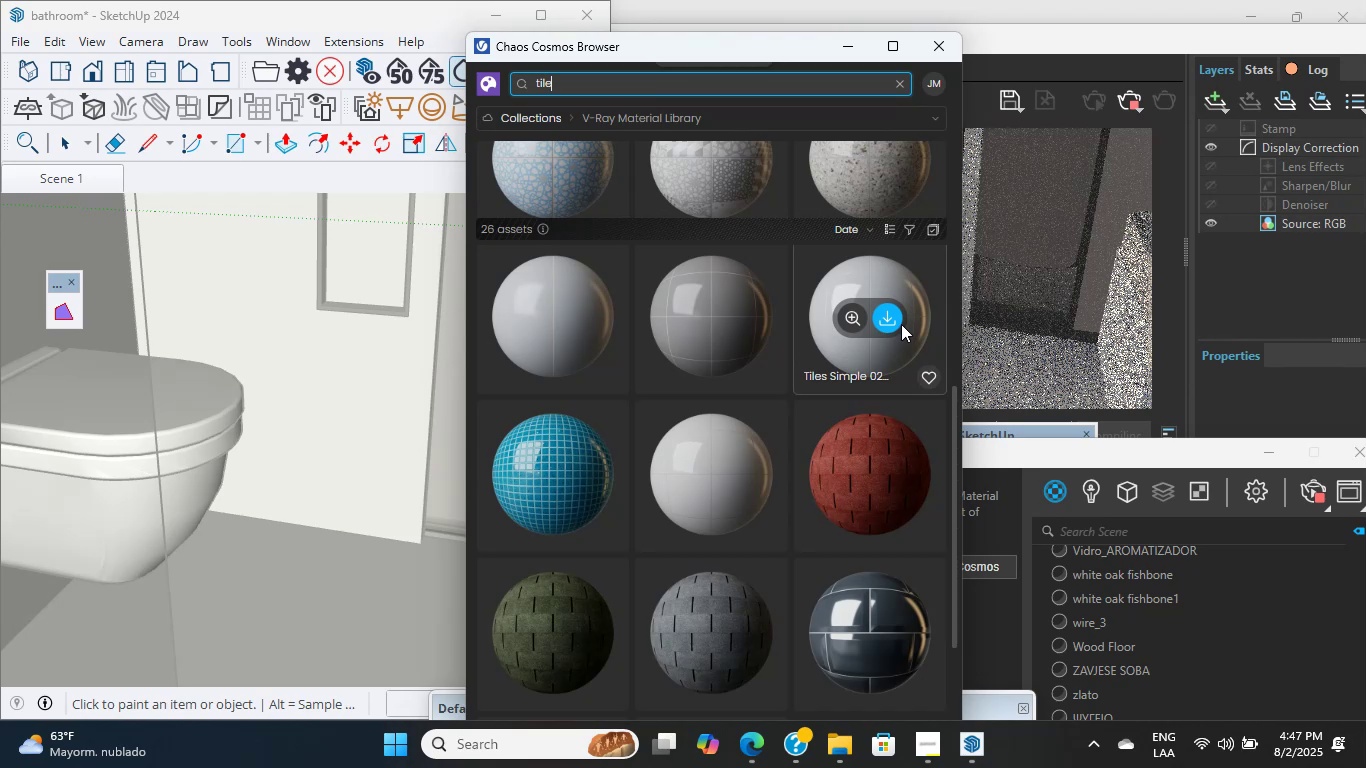 
scroll: coordinate [688, 504], scroll_direction: none, amount: 0.0
 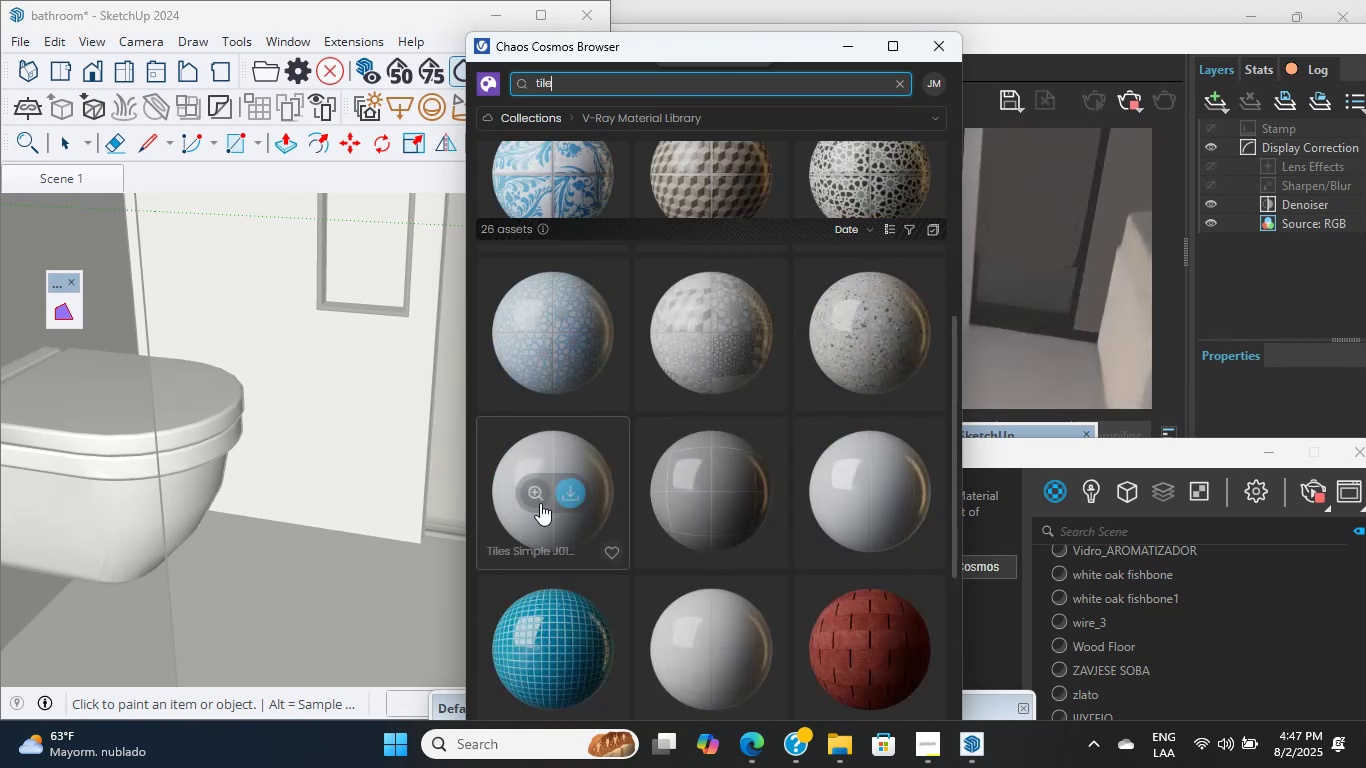 
left_click([542, 451])
 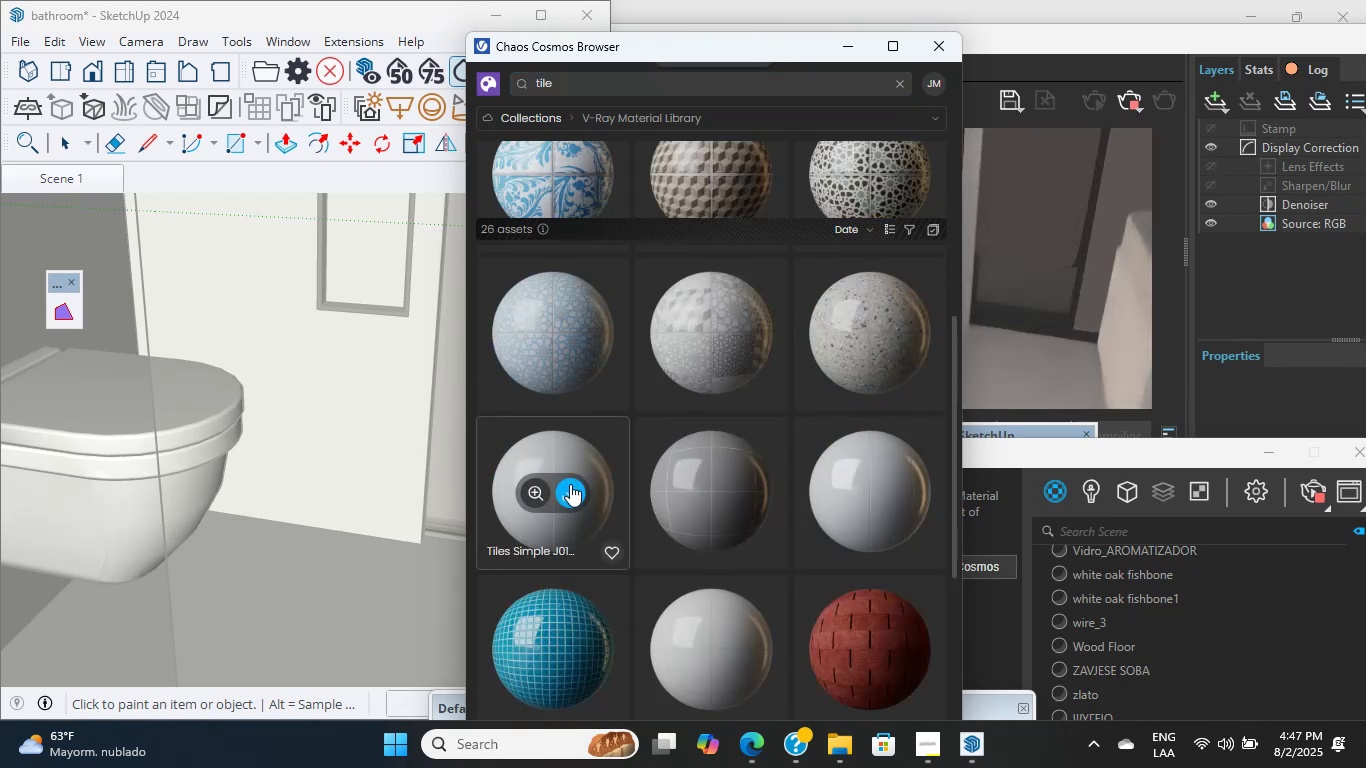 
double_click([570, 485])
 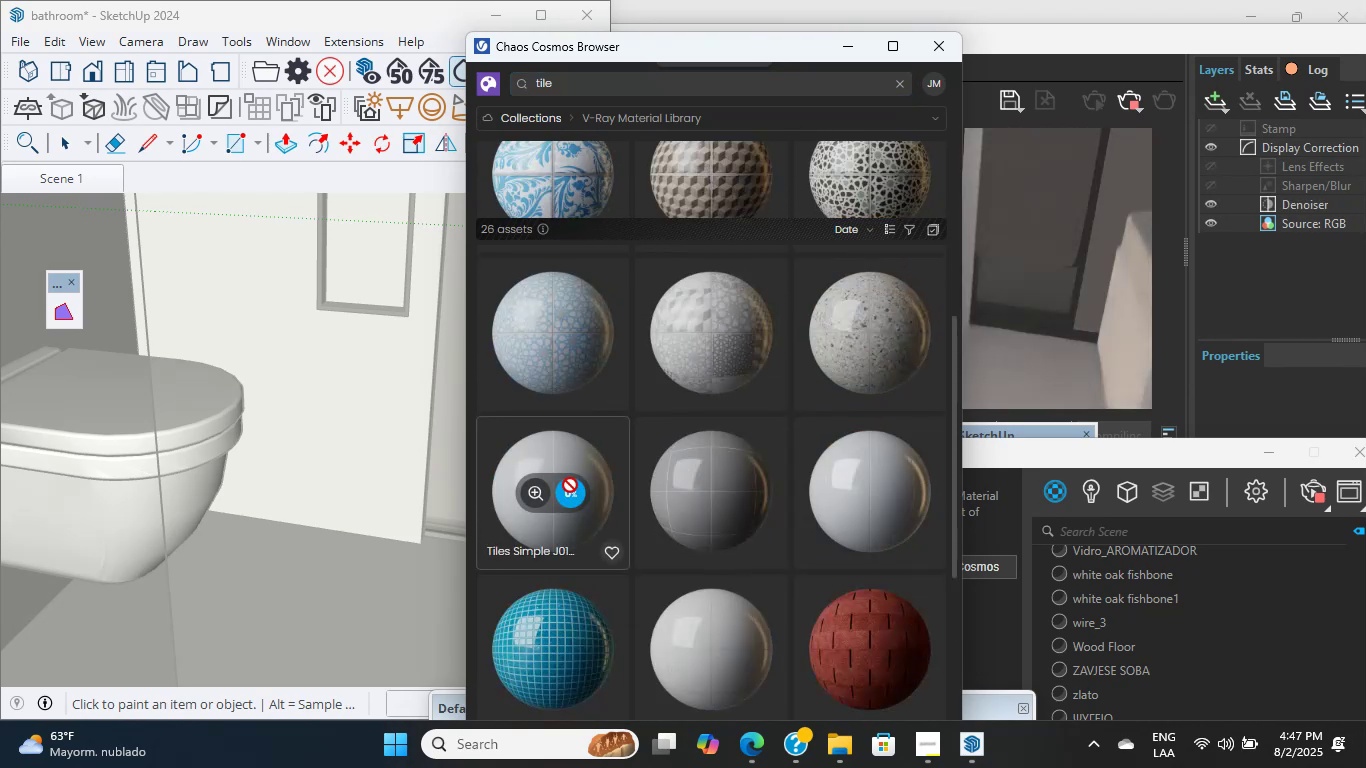 
mouse_move([571, 558])
 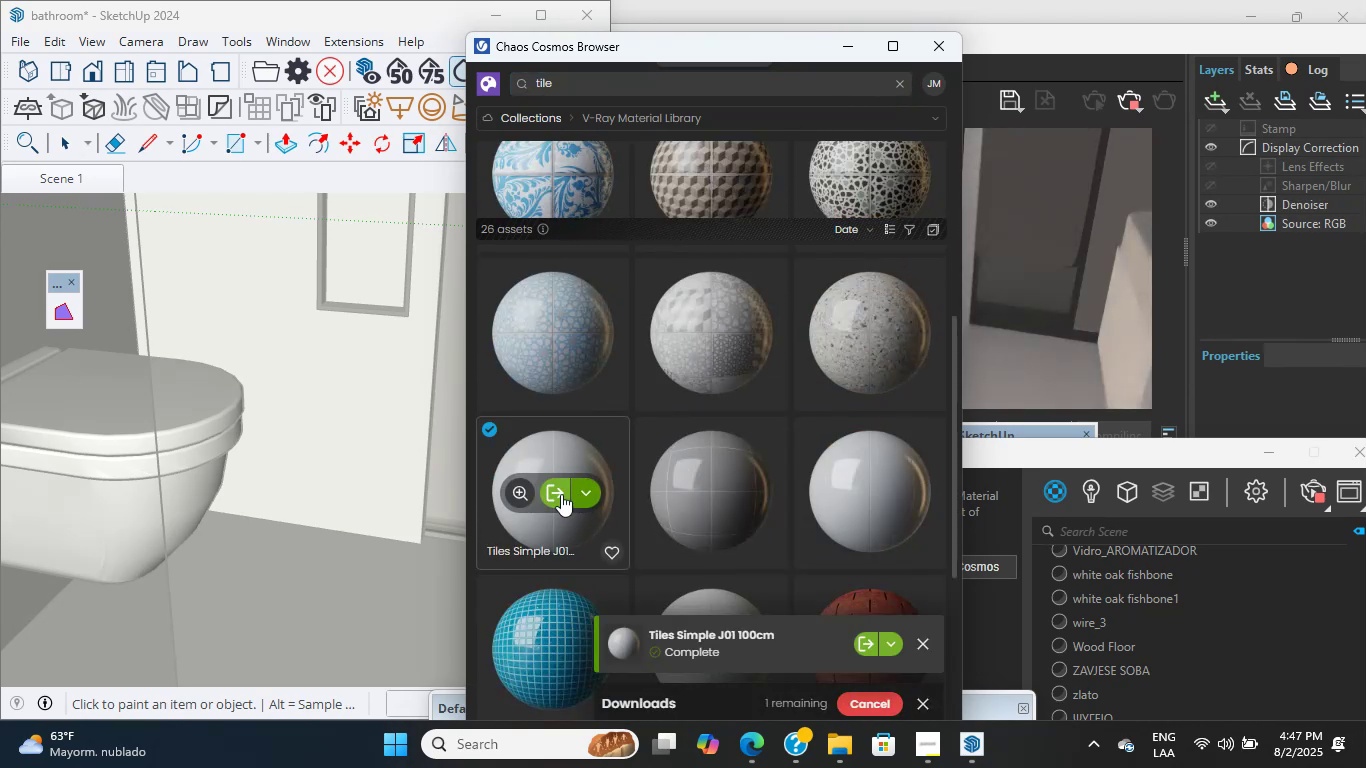 
left_click_drag(start_coordinate=[541, 455], to_coordinate=[1148, 645])
 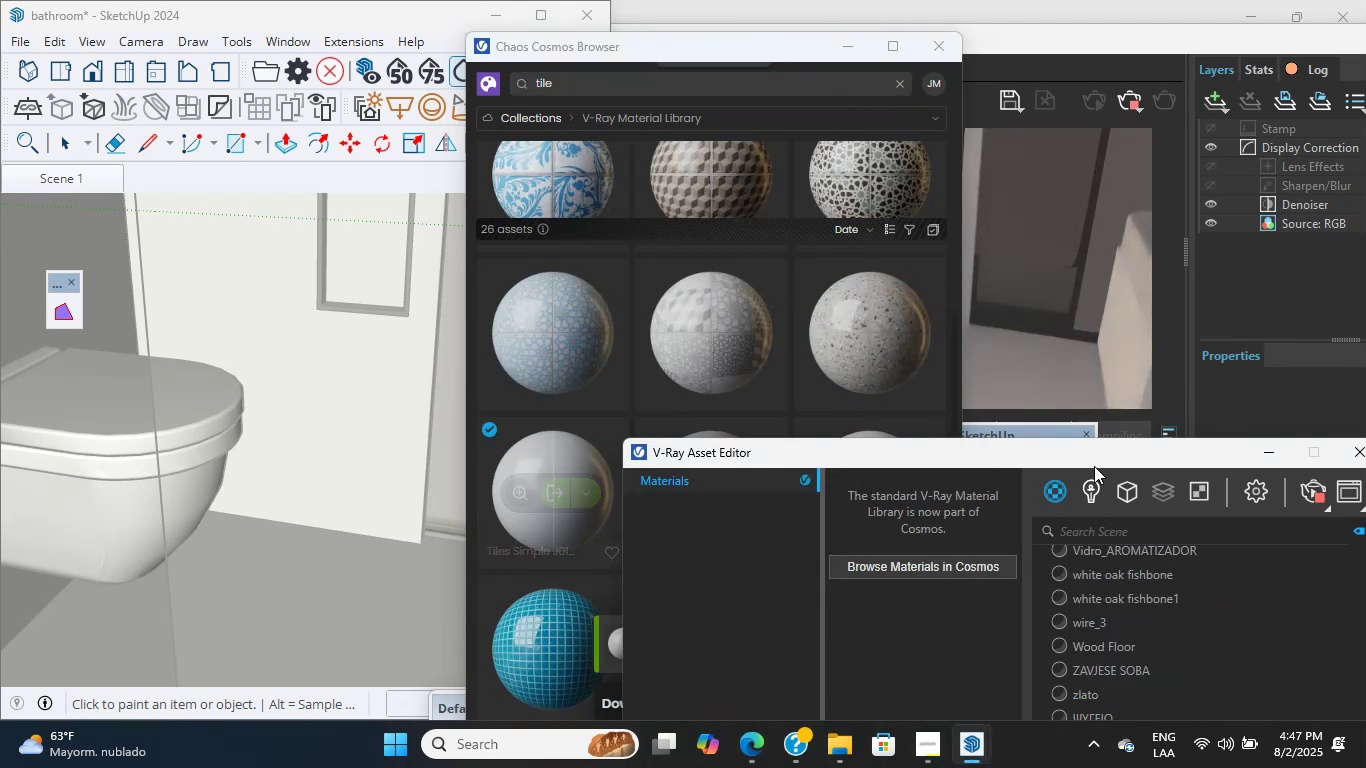 
scroll: coordinate [1176, 623], scroll_direction: up, amount: 1.0
 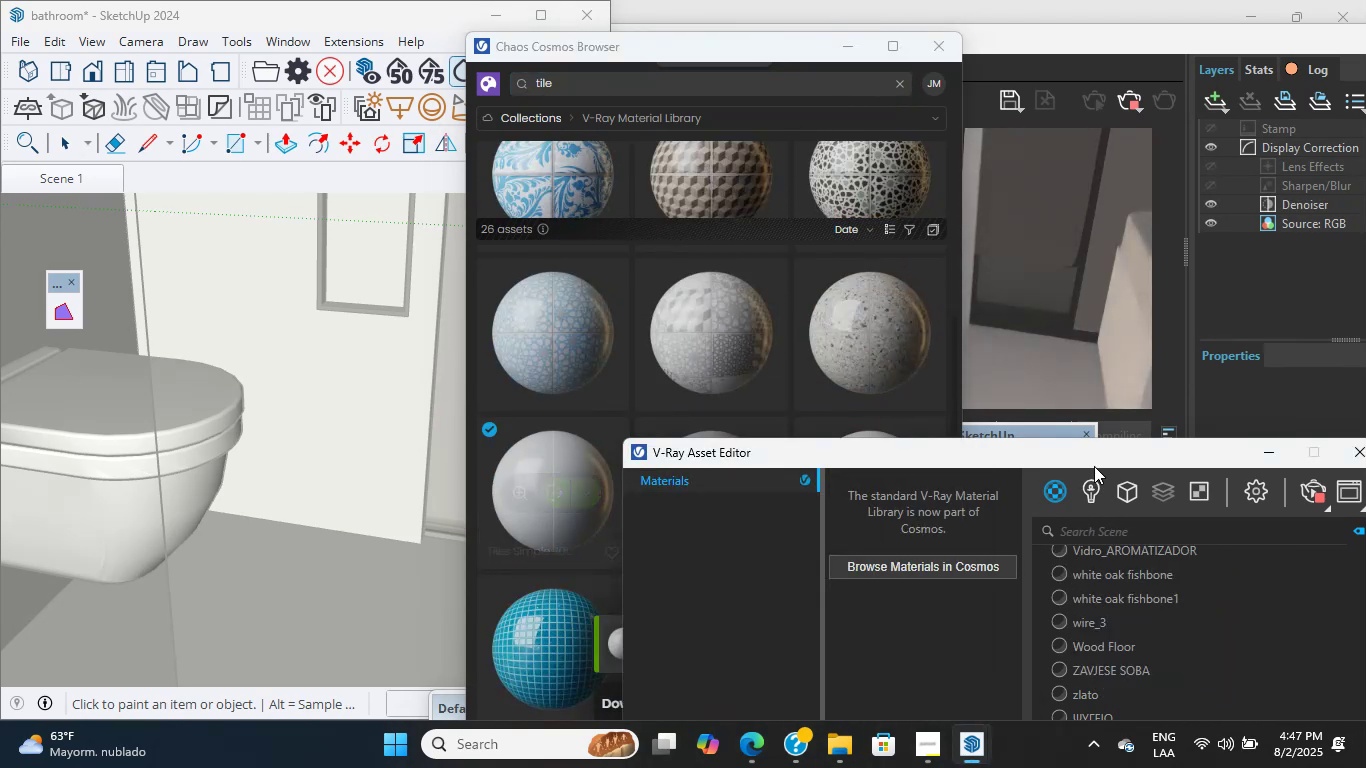 
left_click_drag(start_coordinate=[1089, 453], to_coordinate=[937, 111])
 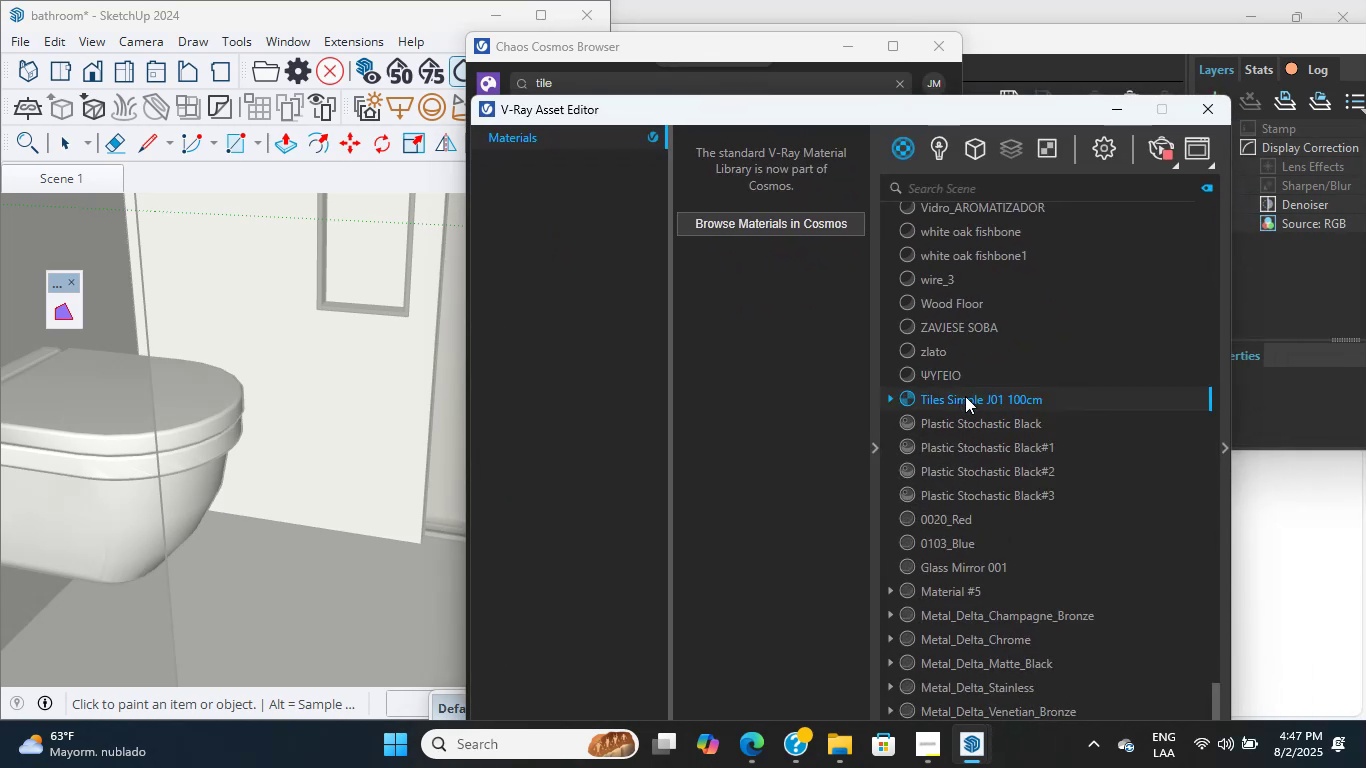 
double_click([965, 401])
 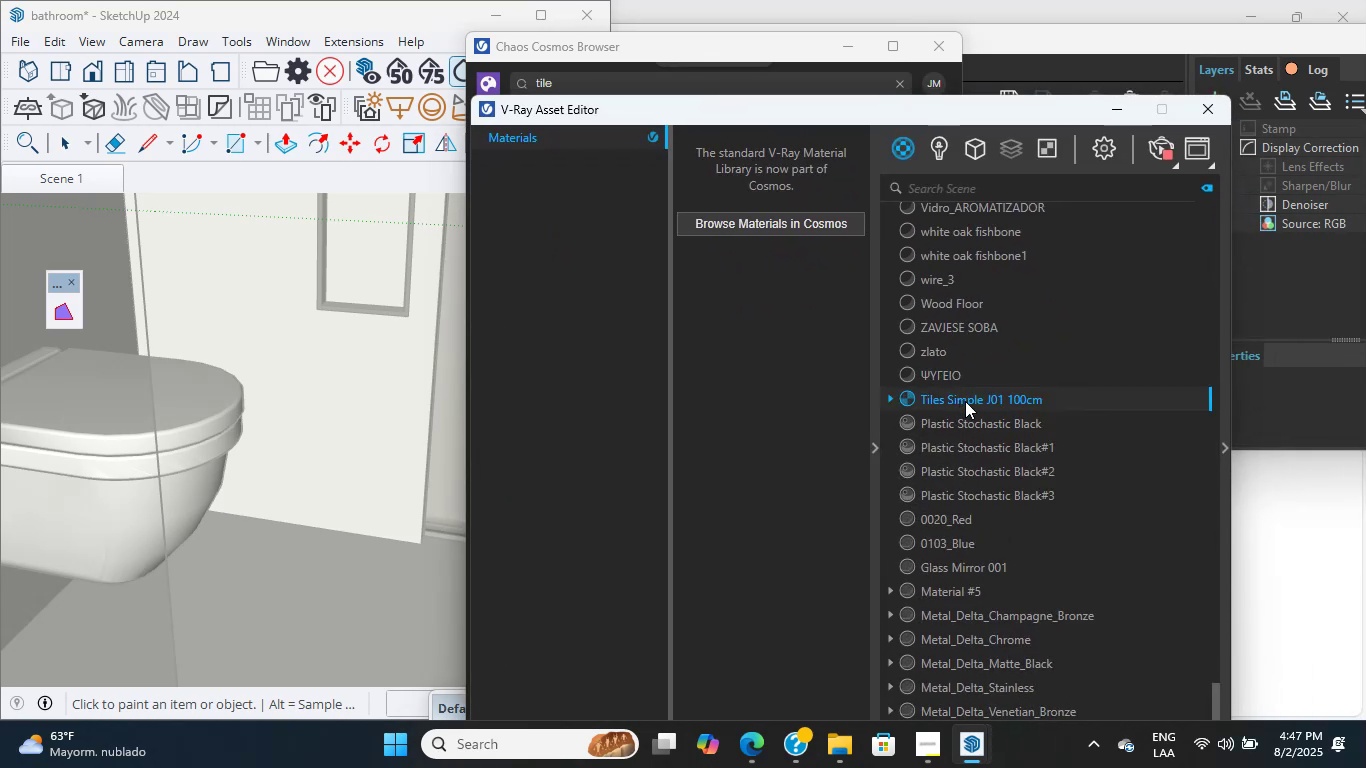 
left_click_drag(start_coordinate=[965, 401], to_coordinate=[877, 395])
 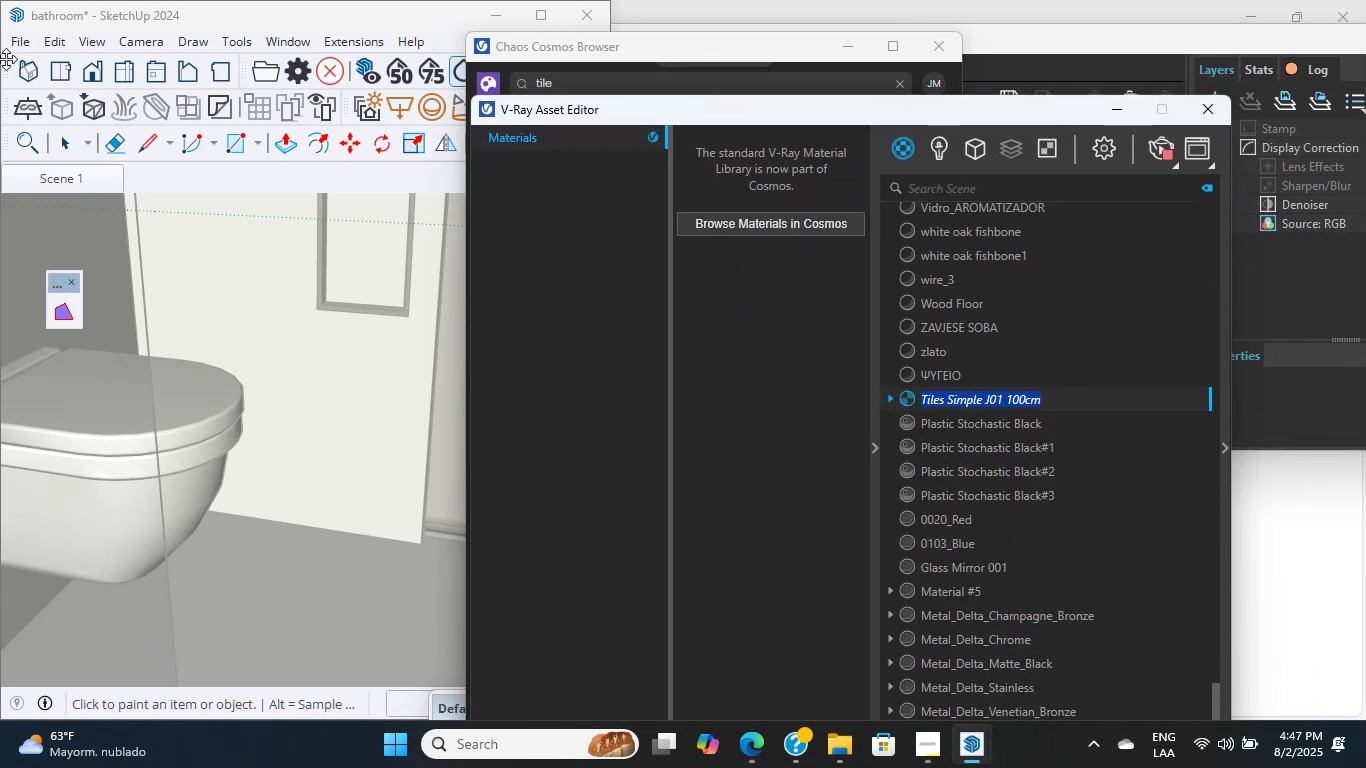 
left_click([53, 154])
 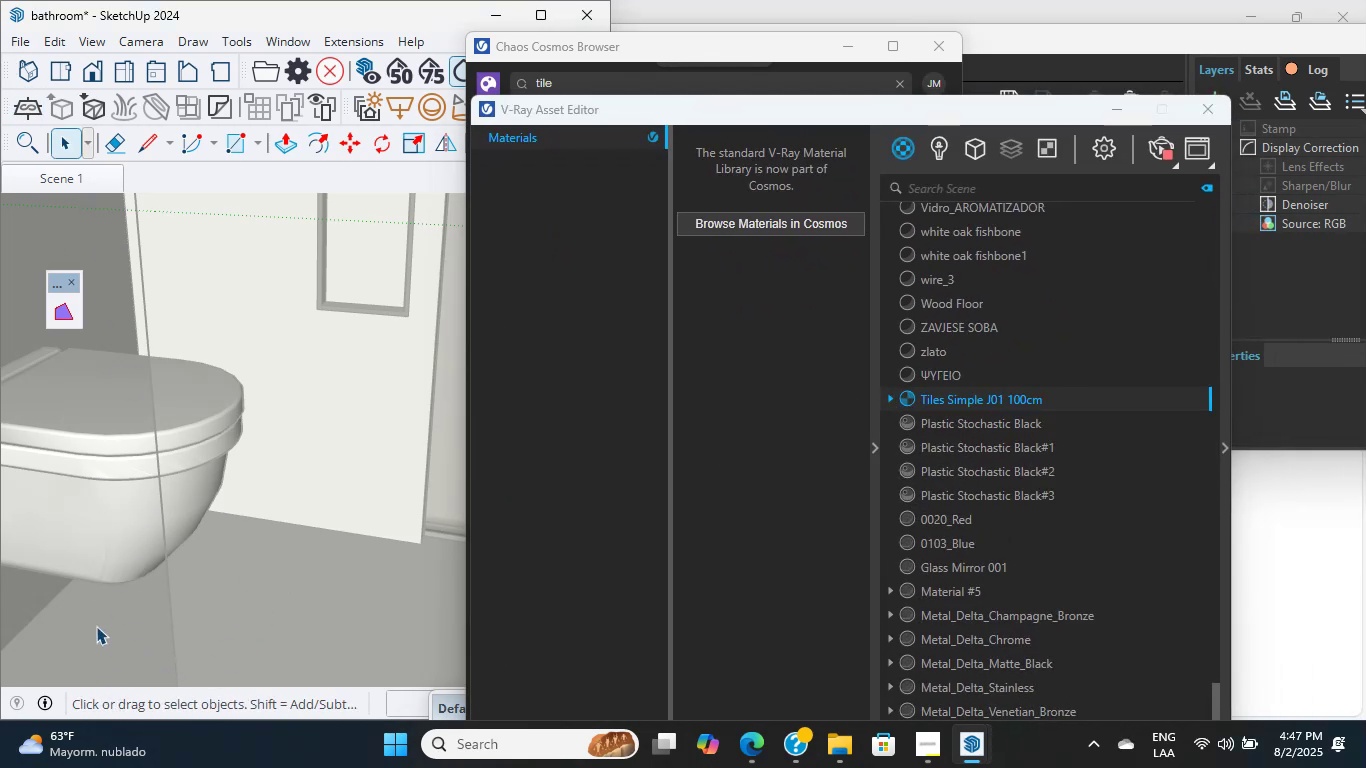 
double_click([96, 625])
 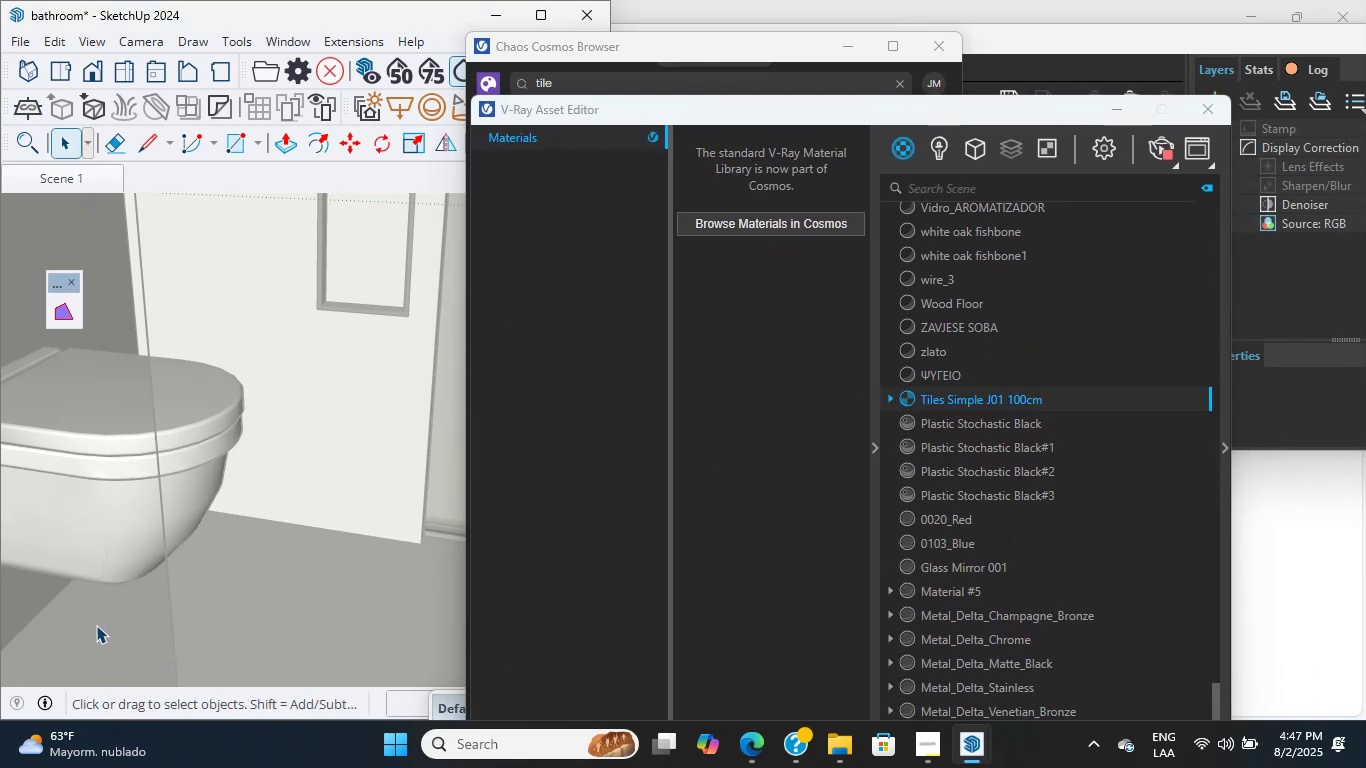 
triple_click([96, 625])
 